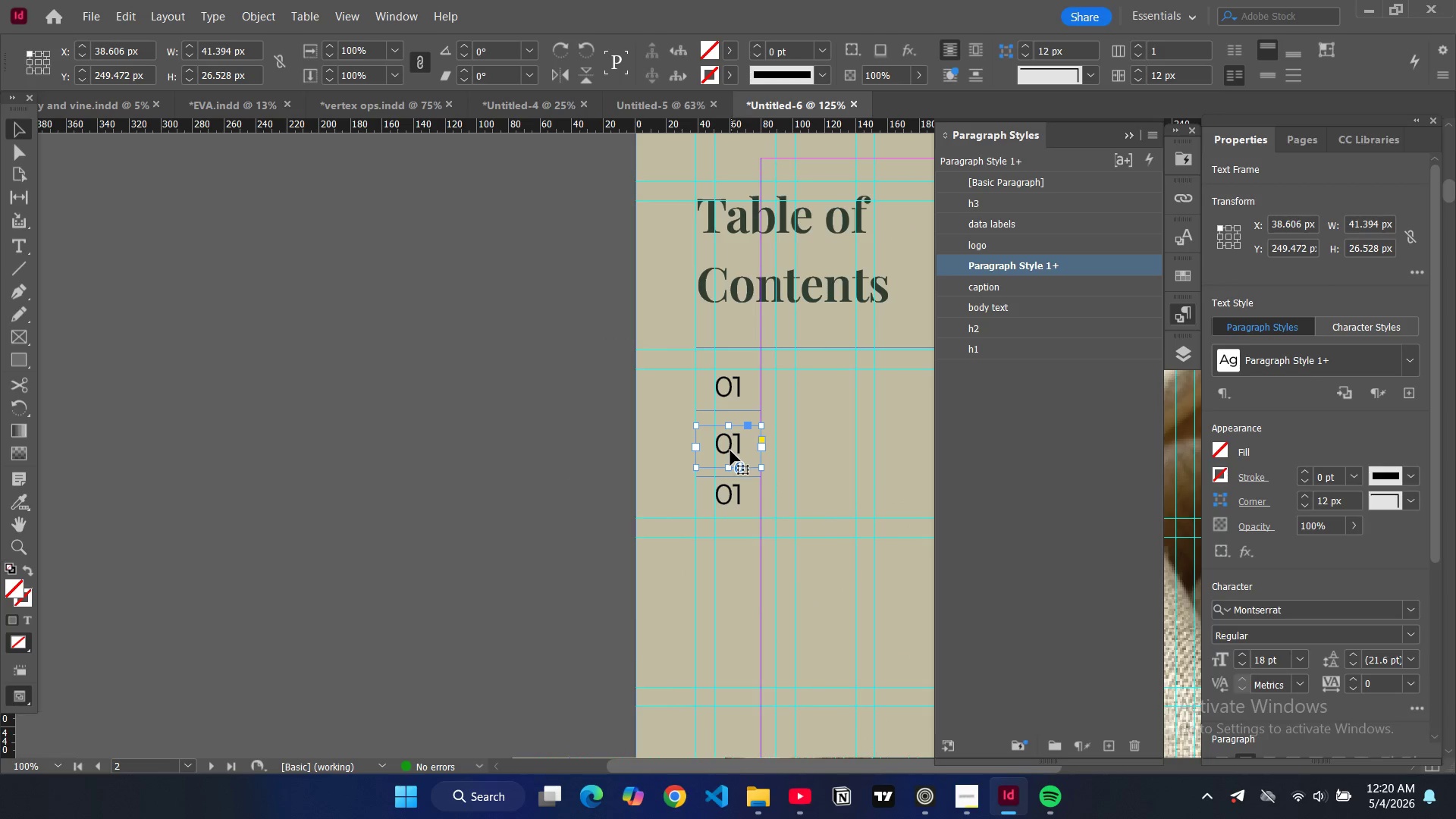 
left_click_drag(start_coordinate=[730, 450], to_coordinate=[733, 444])
 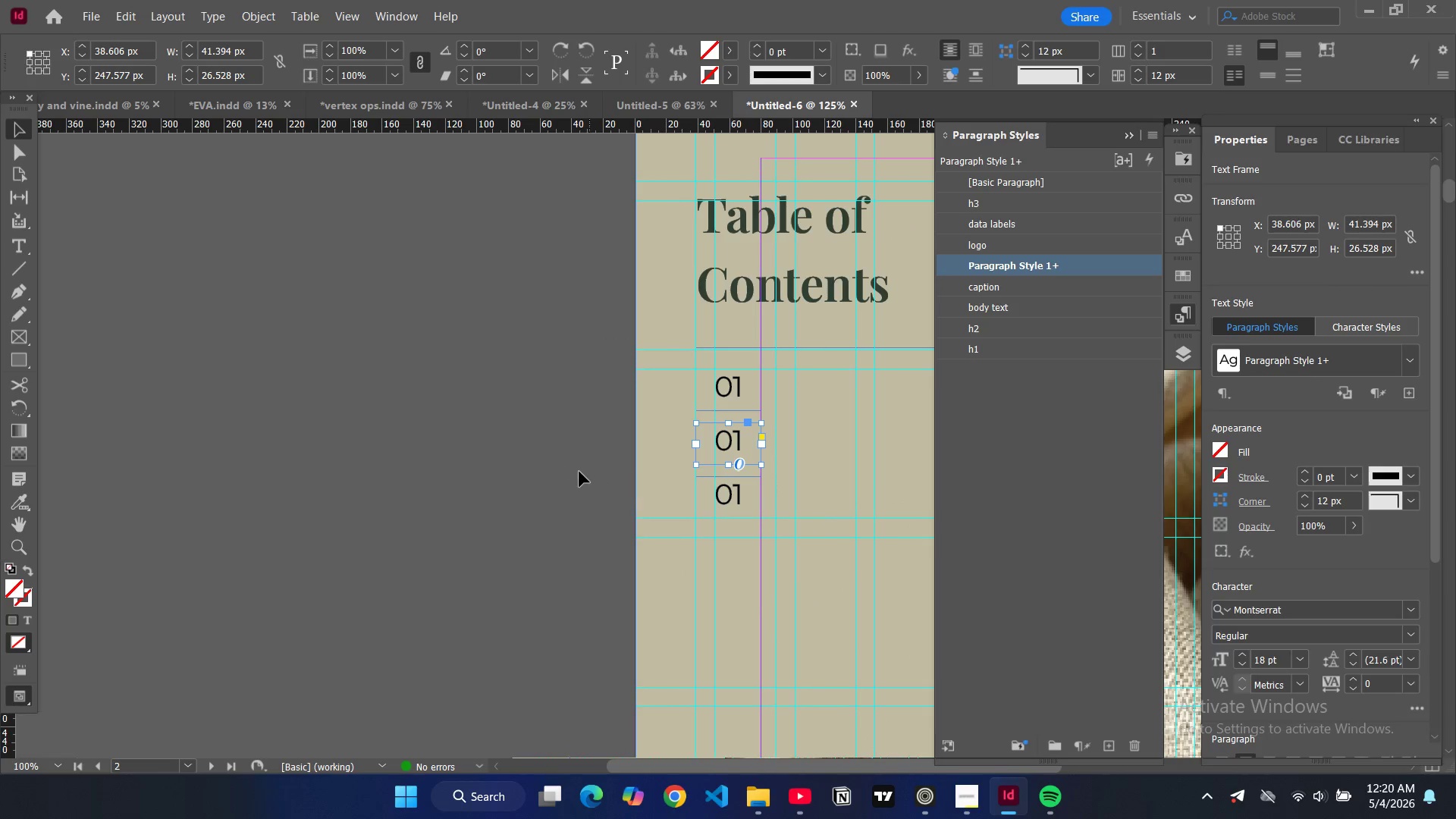 
left_click([579, 472])
 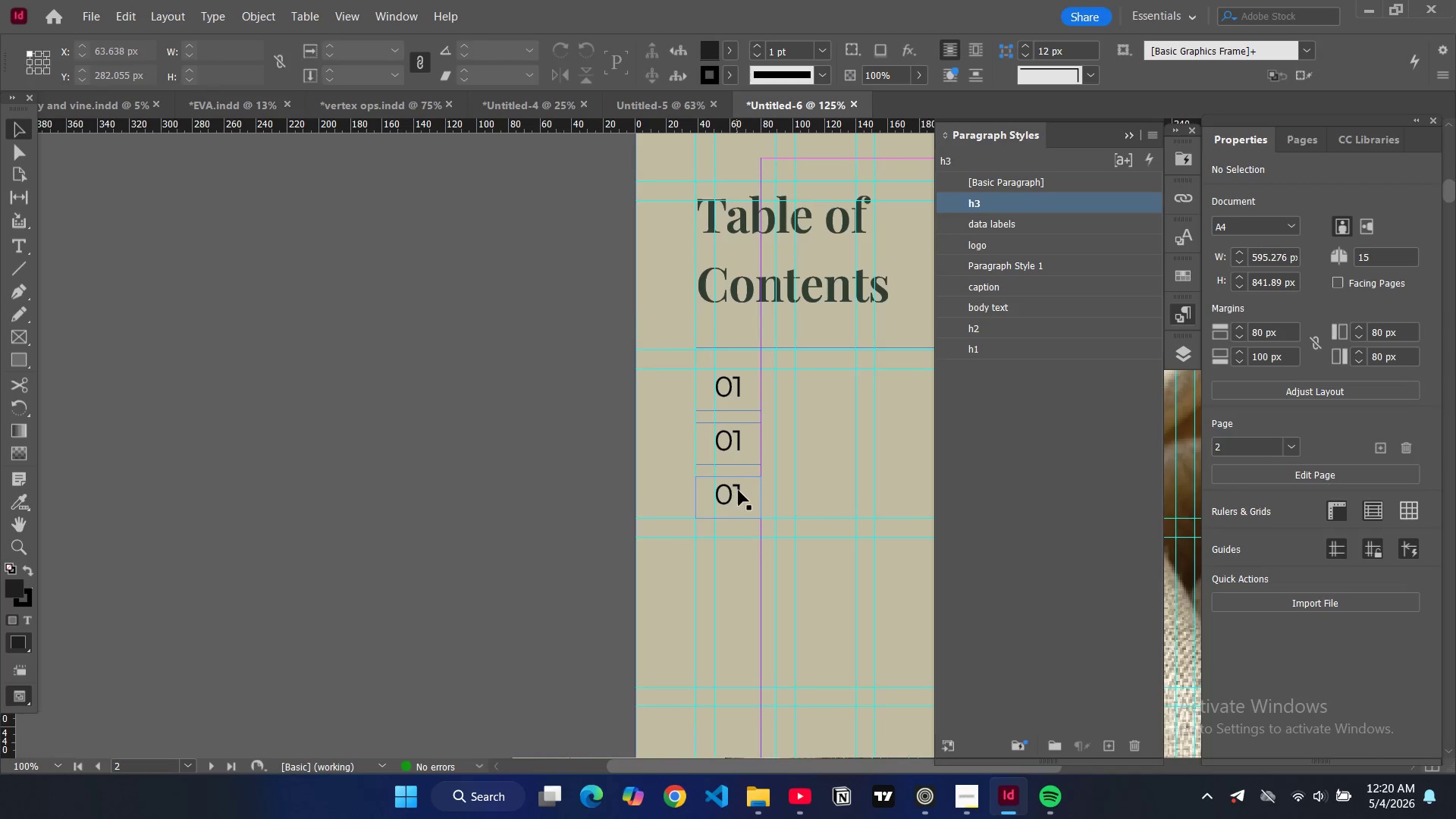 
left_click([739, 496])
 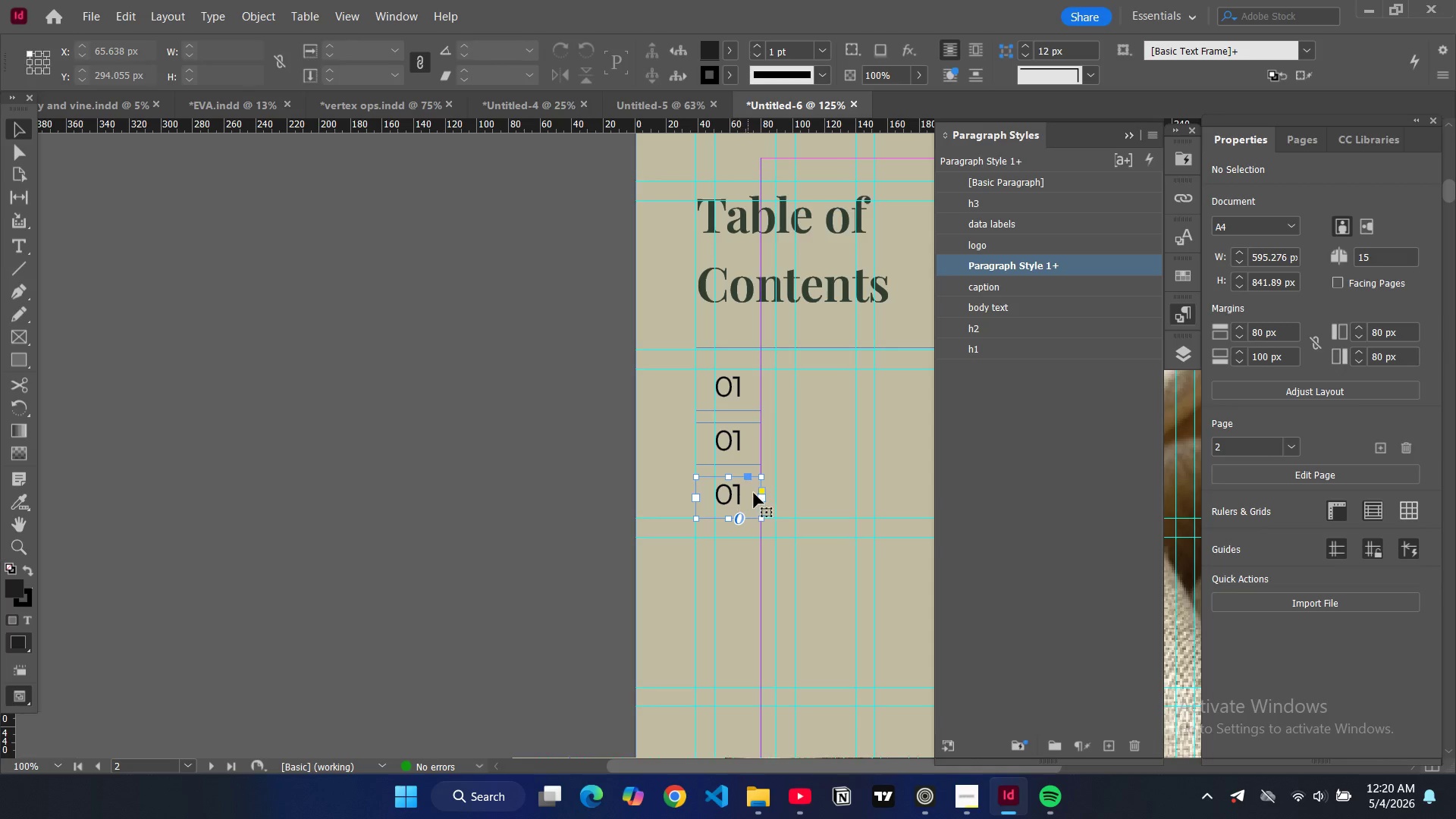 
key(Control+C)
 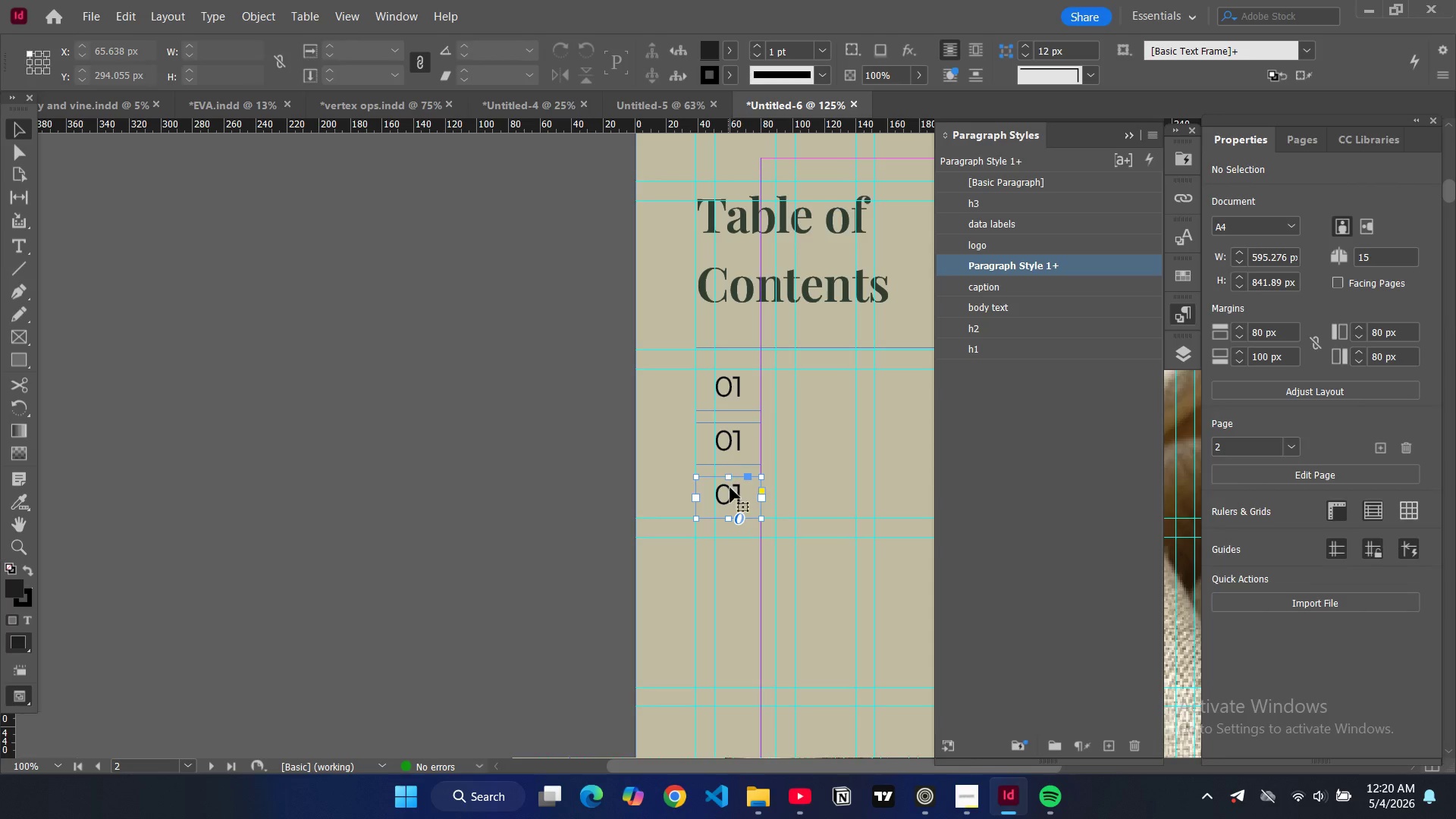 
key(Control+V)
 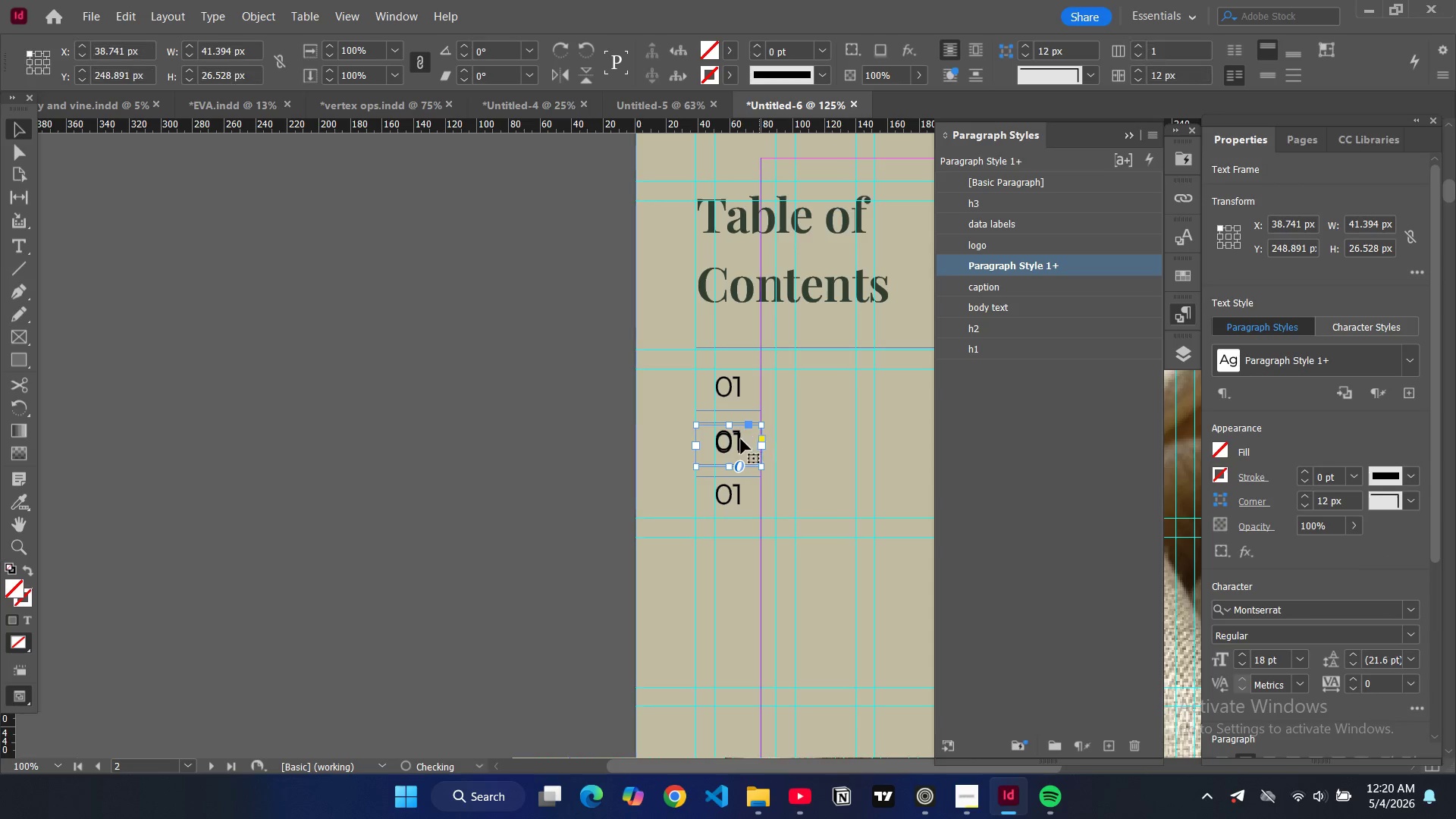 
left_click_drag(start_coordinate=[739, 448], to_coordinate=[737, 554])
 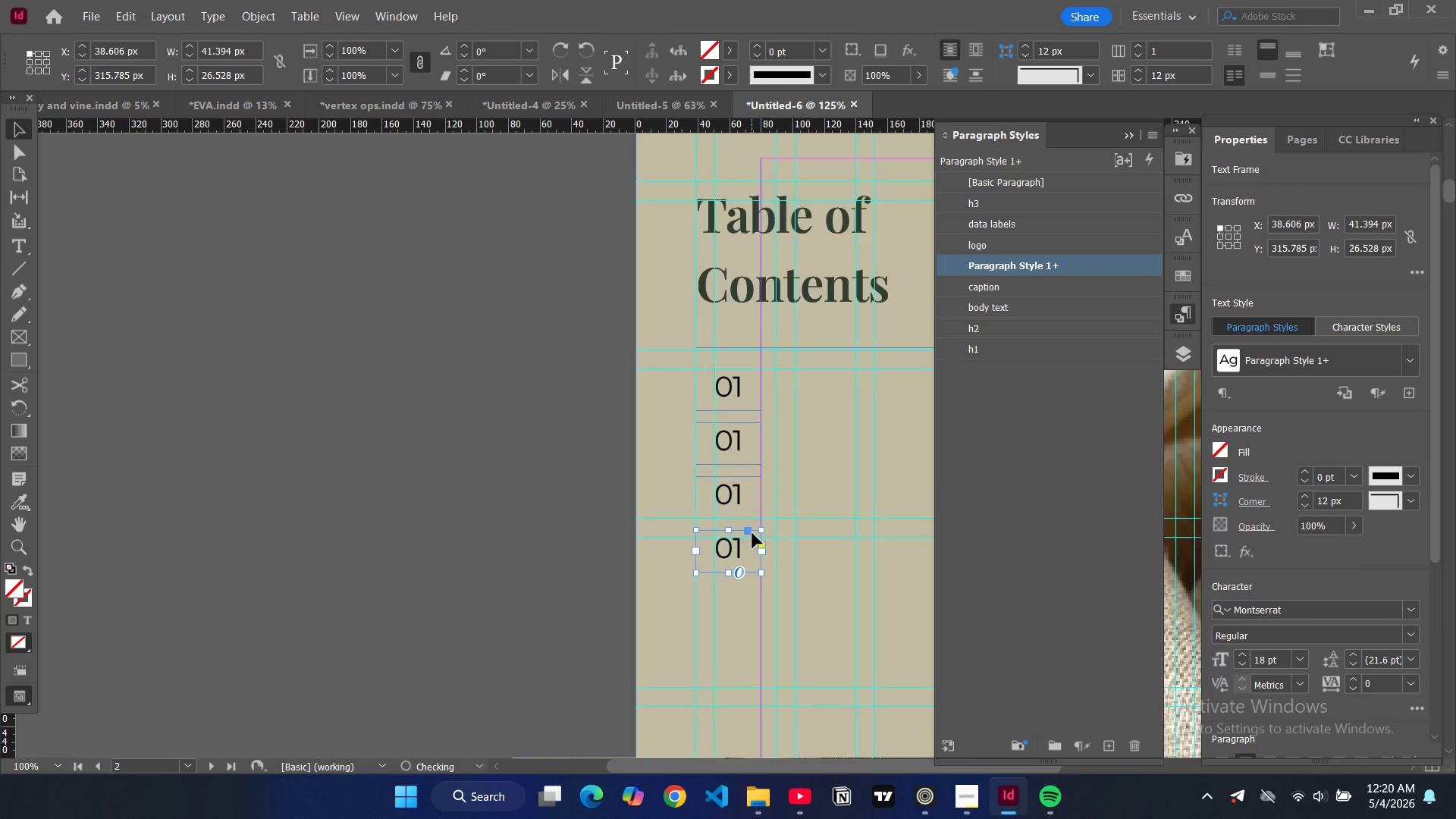 
scroll: coordinate [752, 533], scroll_direction: down, amount: 3.0
 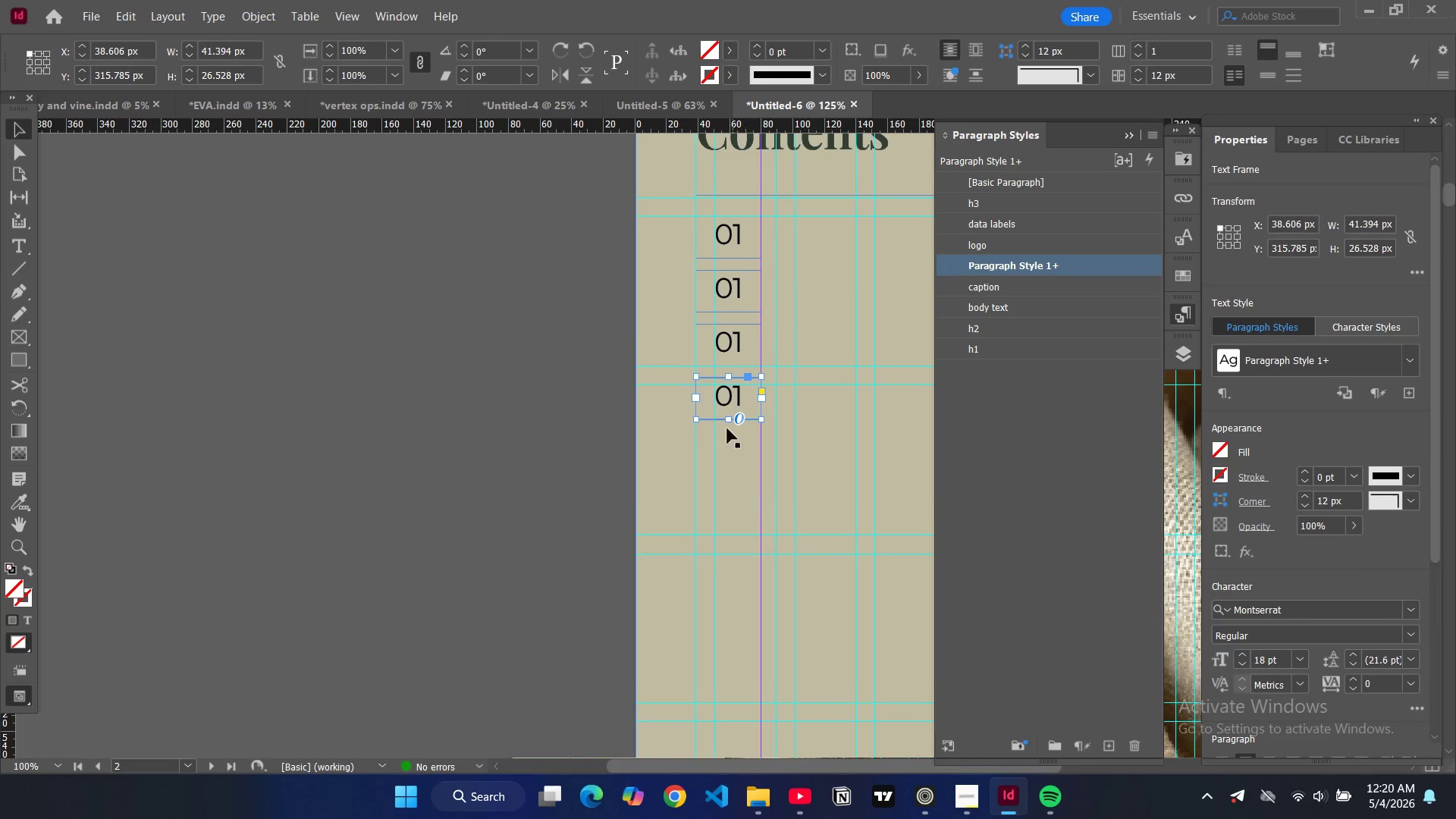 
key(Control+V)
 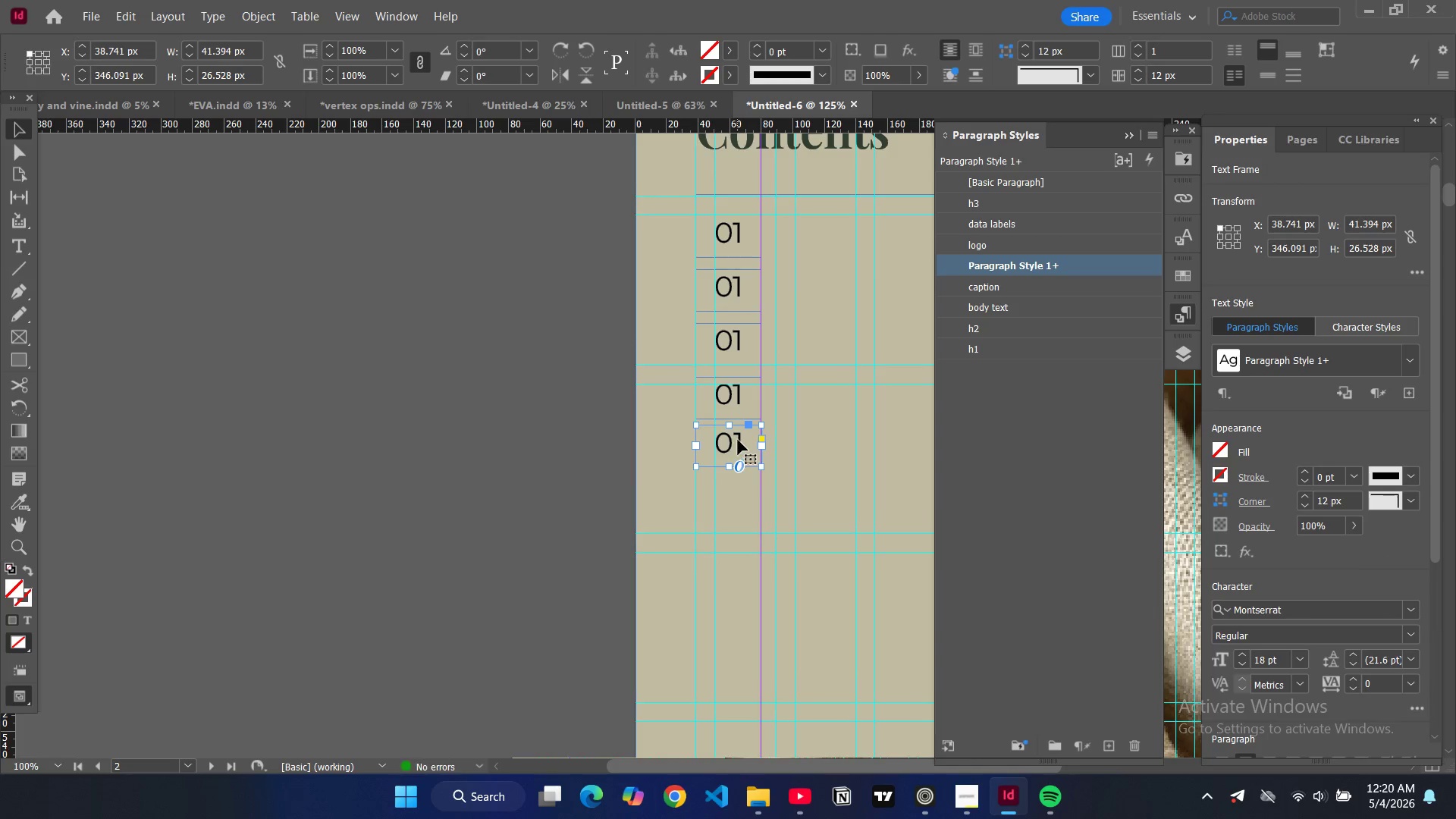 
left_click_drag(start_coordinate=[738, 441], to_coordinate=[739, 451])
 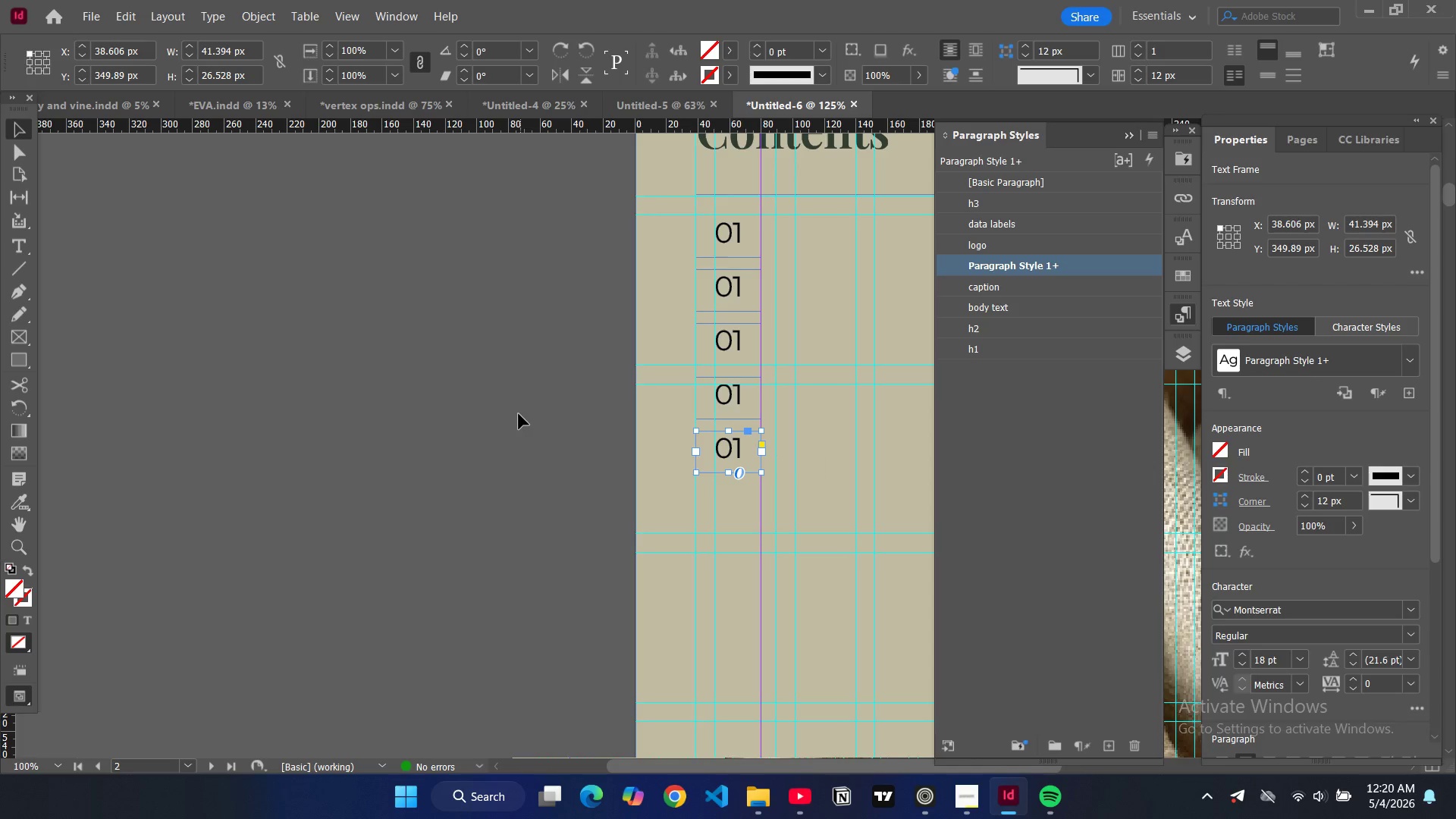 
type(ww)
 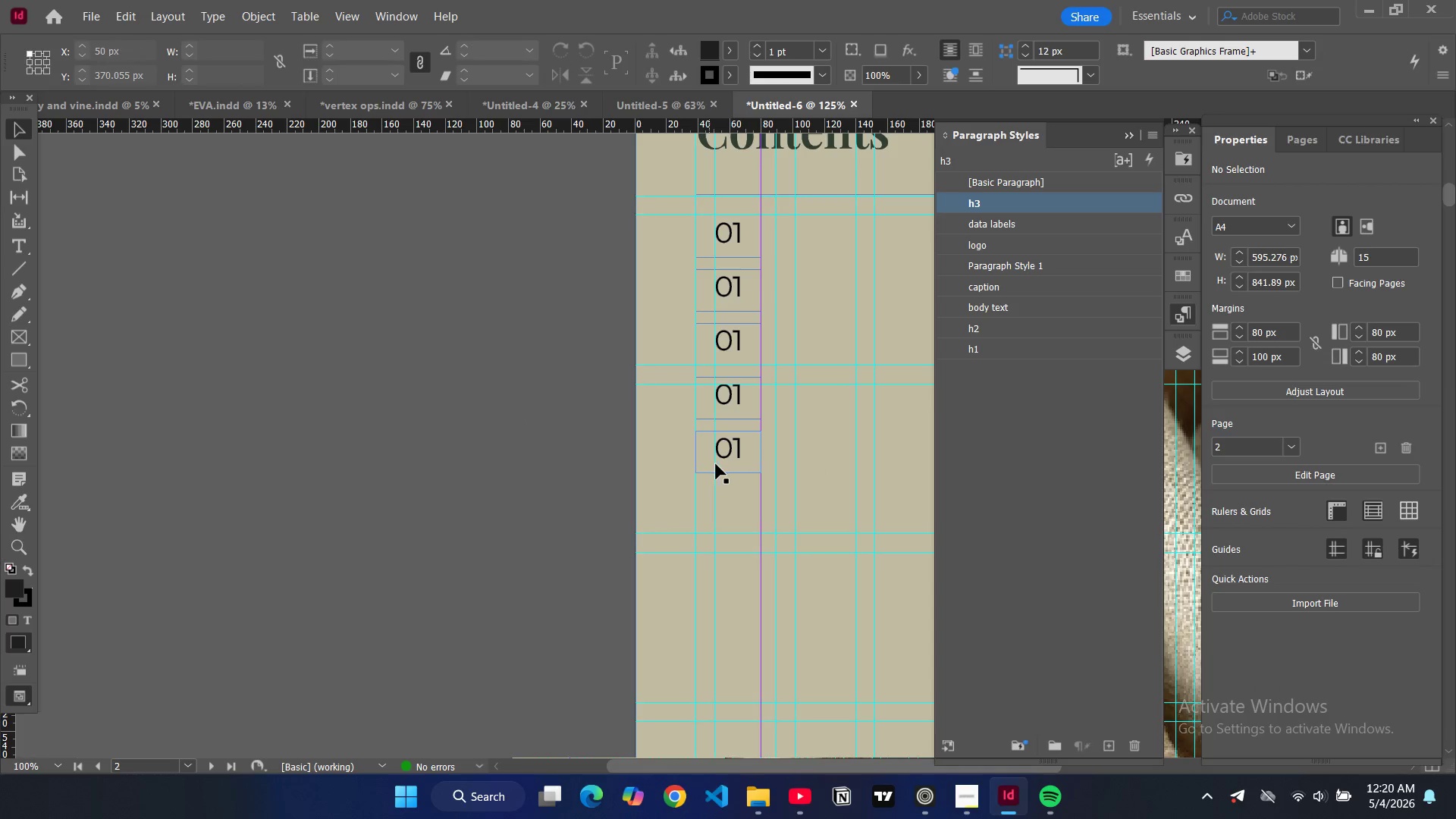 
left_click([720, 471])
 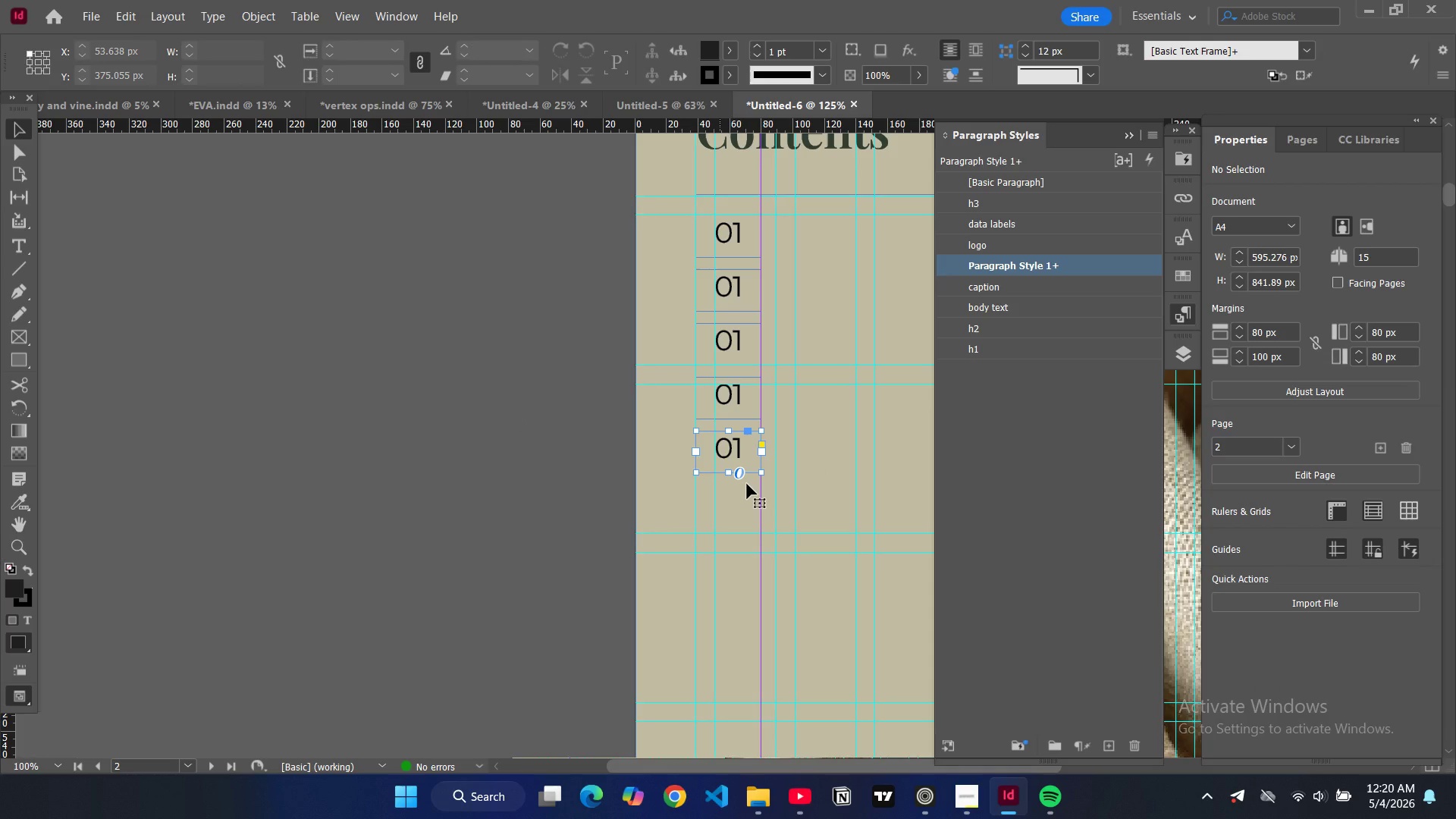 
key(Control+C)
 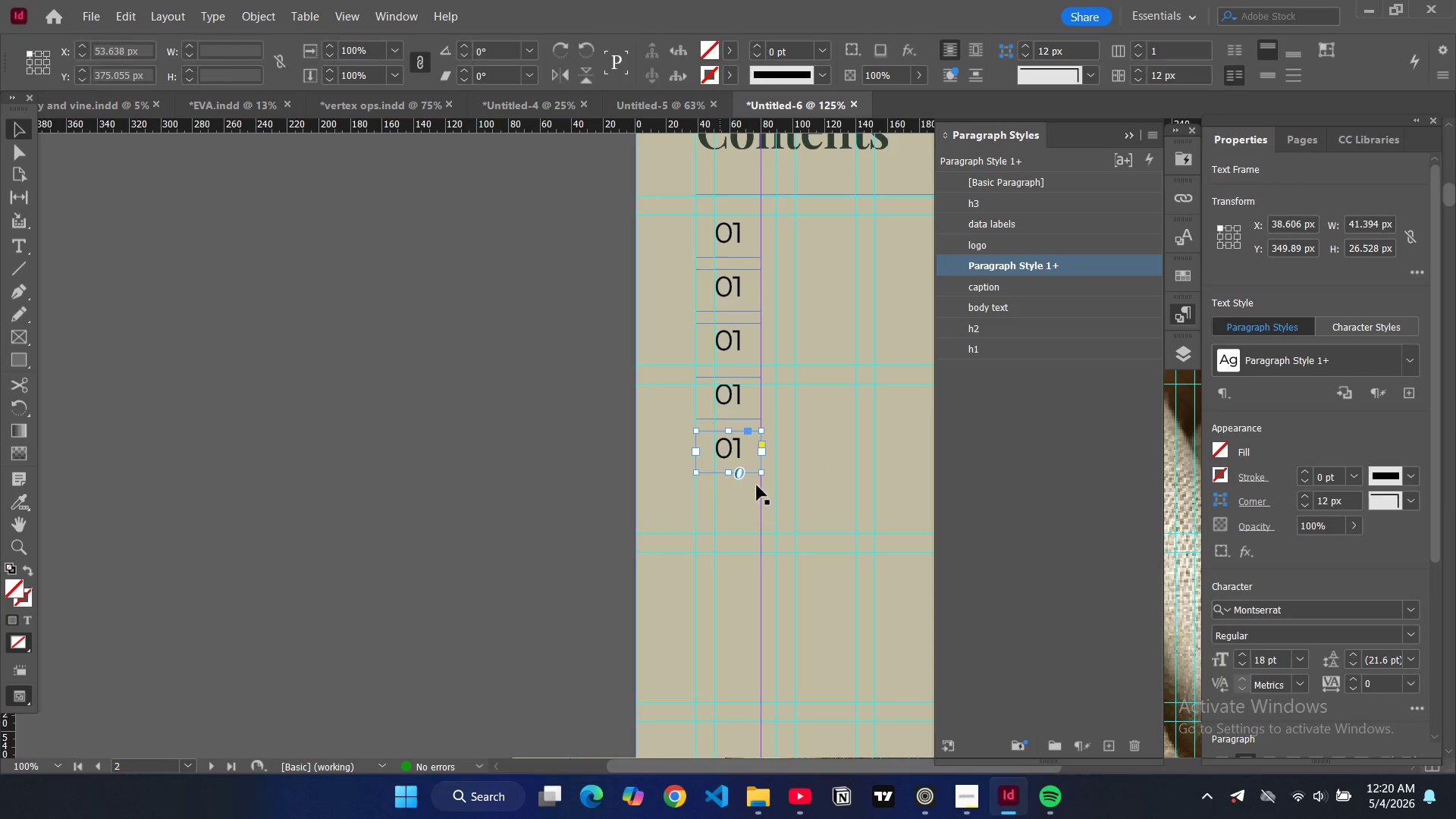 
key(Control+V)
 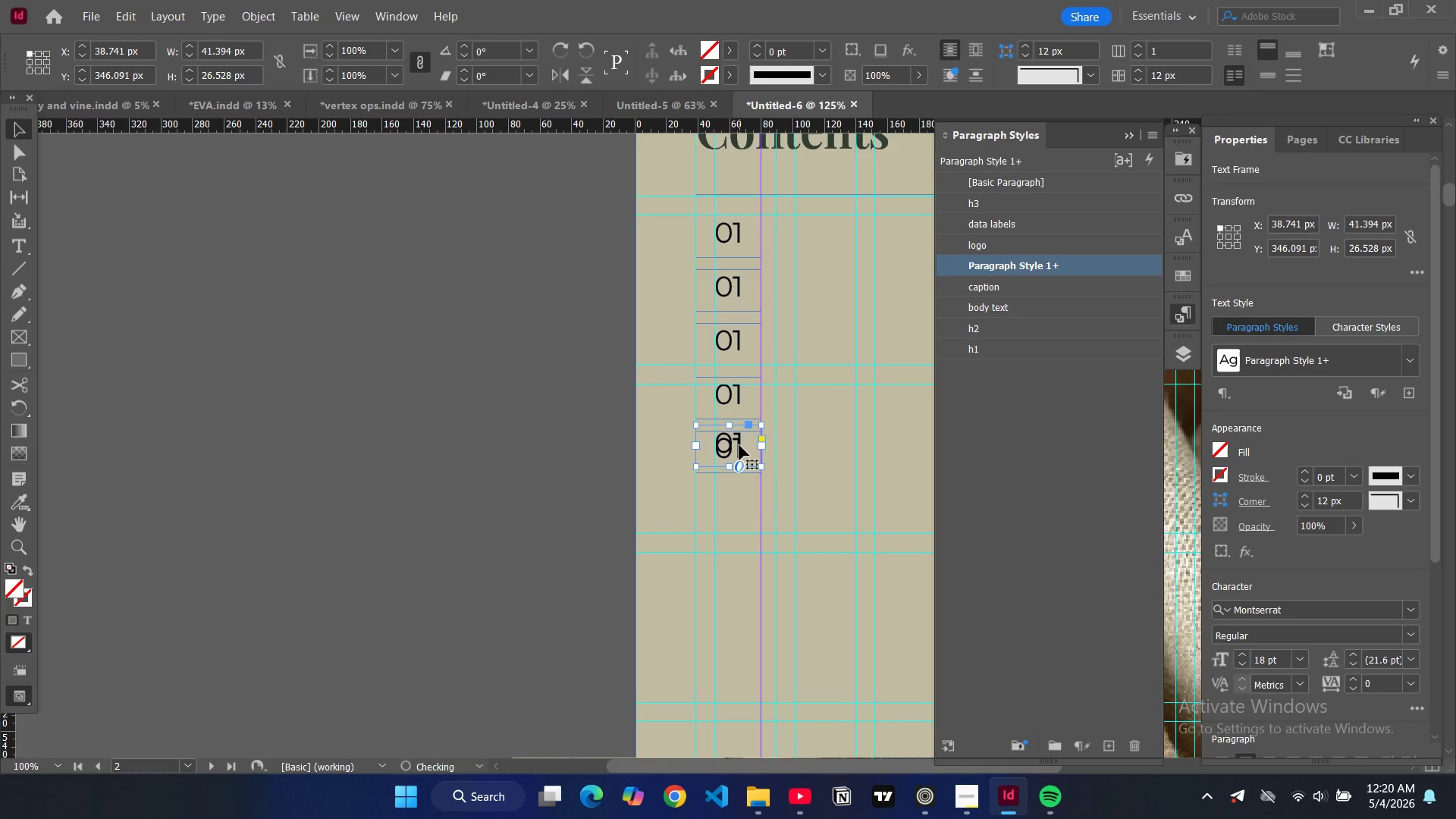 
left_click_drag(start_coordinate=[739, 449], to_coordinate=[742, 513])
 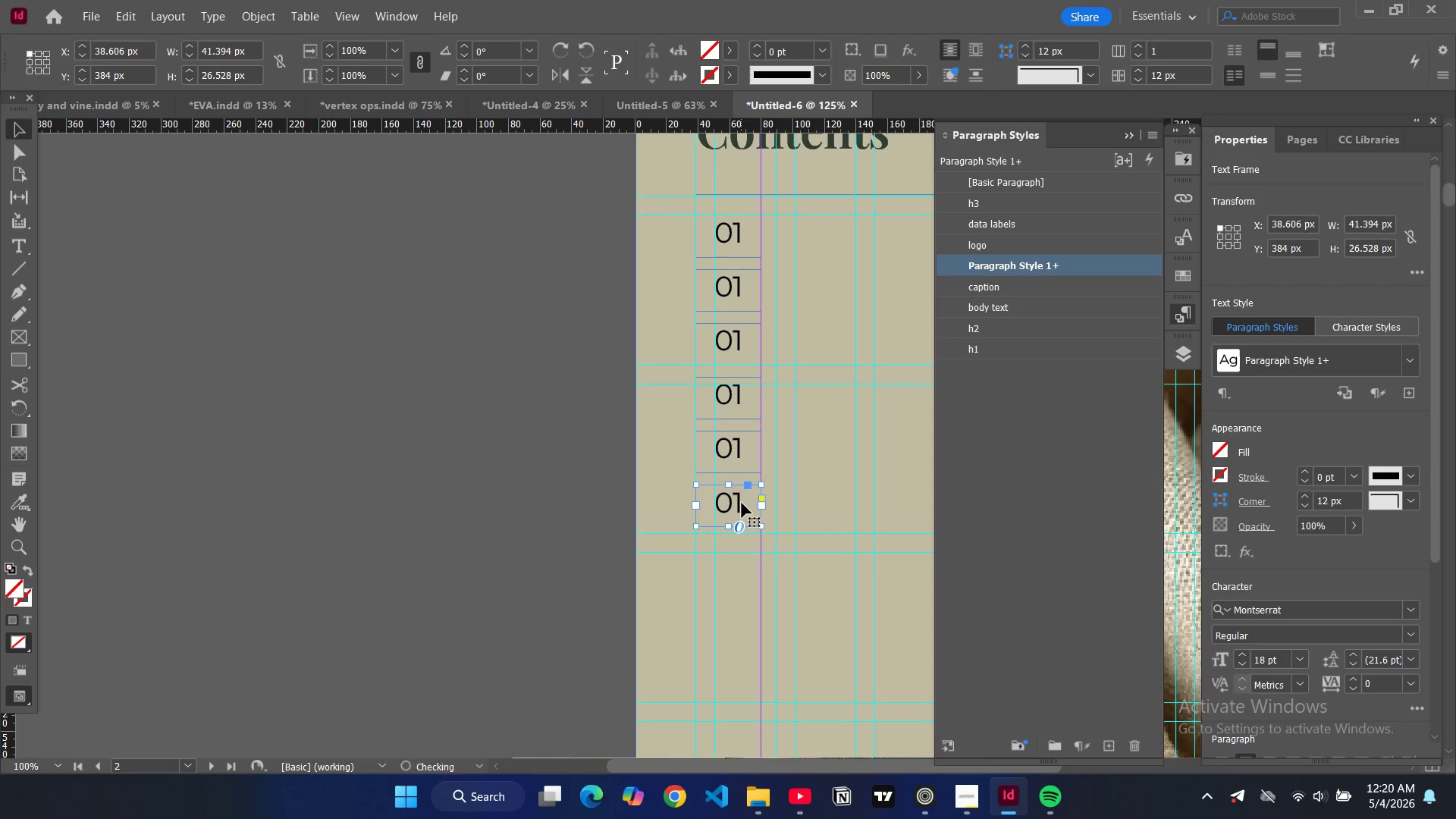 
left_click_drag(start_coordinate=[742, 500], to_coordinate=[742, 521])
 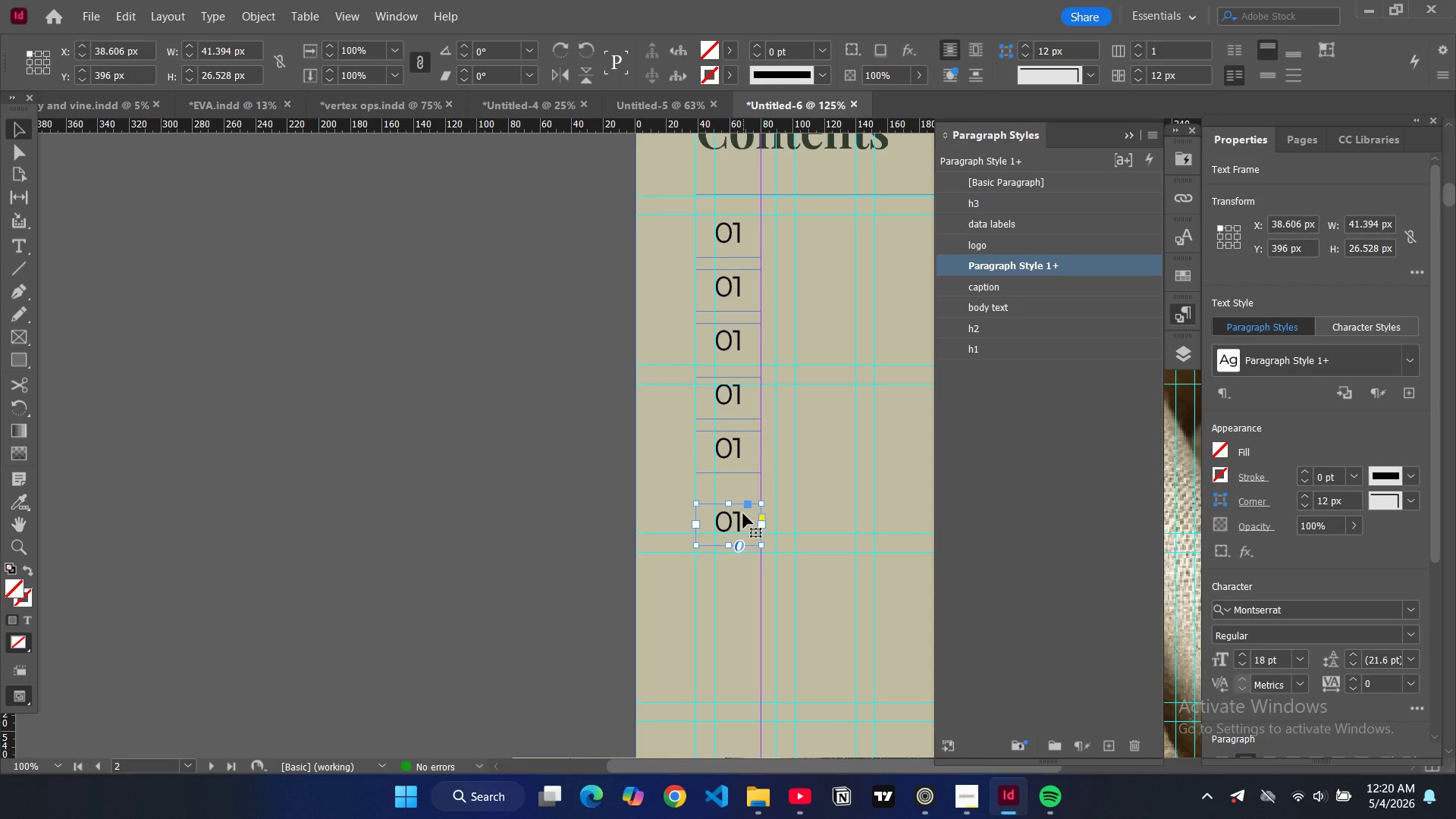 
key(Backspace)
 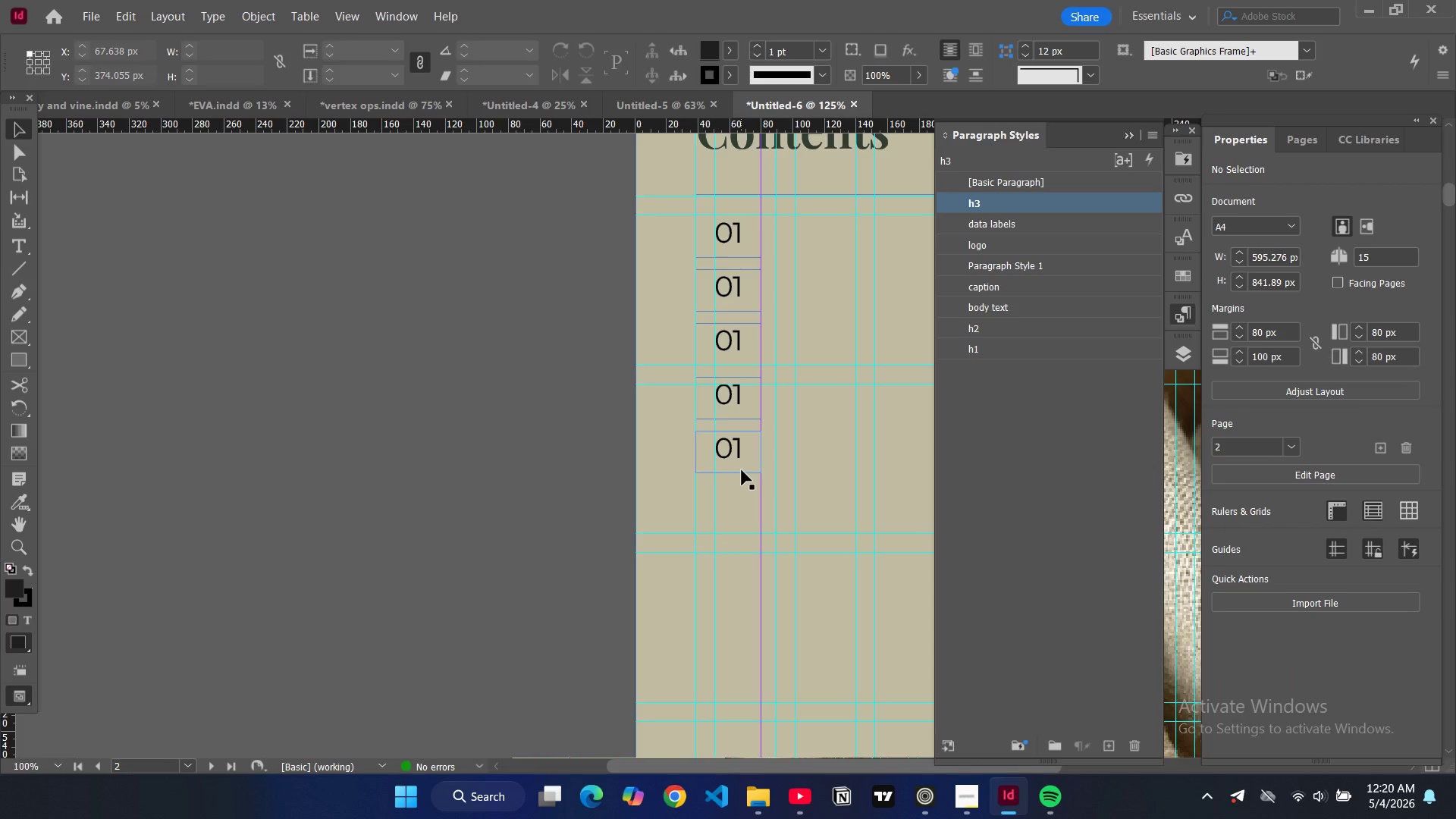 
left_click([742, 470])
 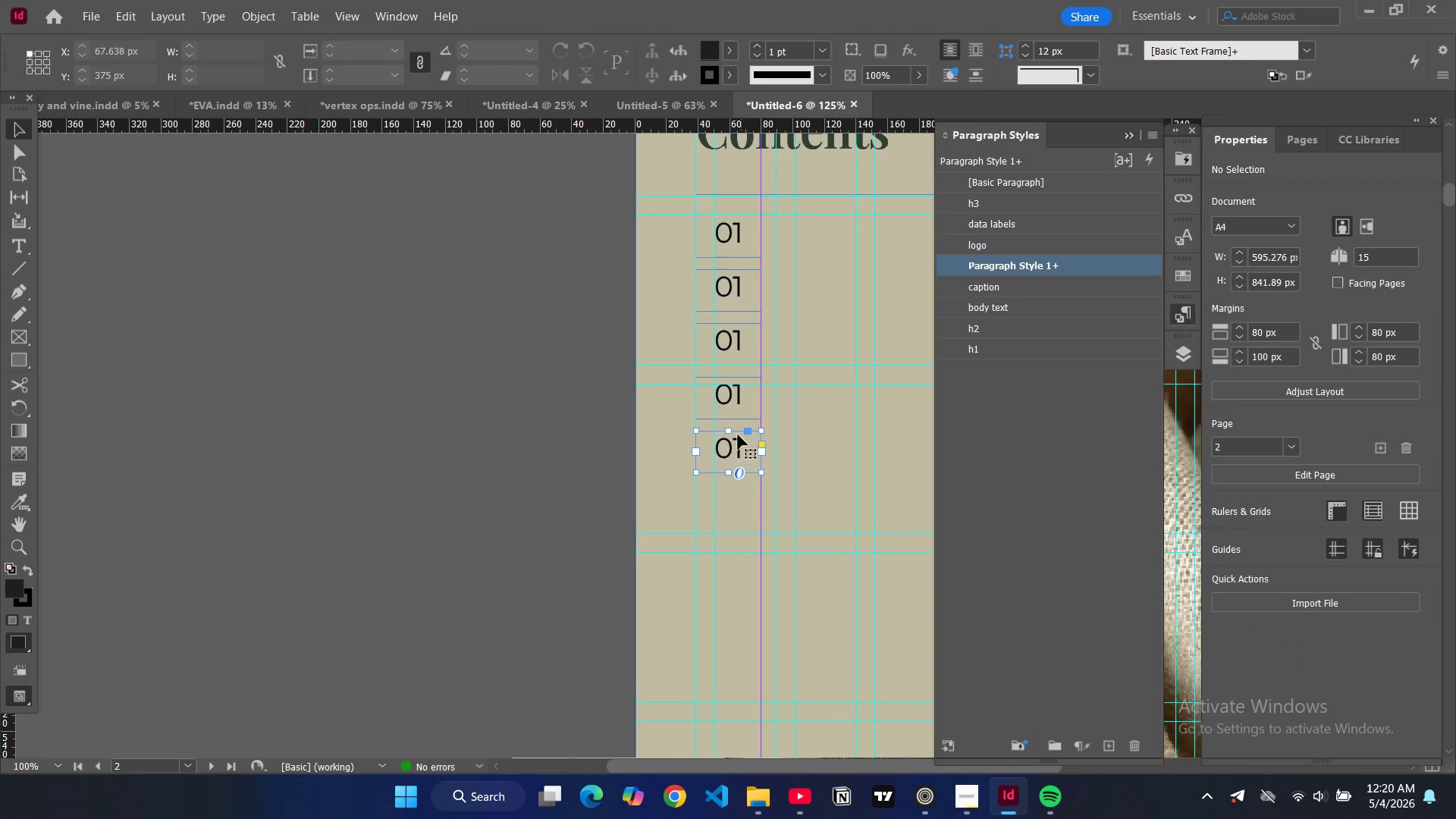 
hold_key(key=ControlLeft, duration=4.66)
hold_key(key=ShiftLeft, duration=1.53)
left_click([732, 413])
 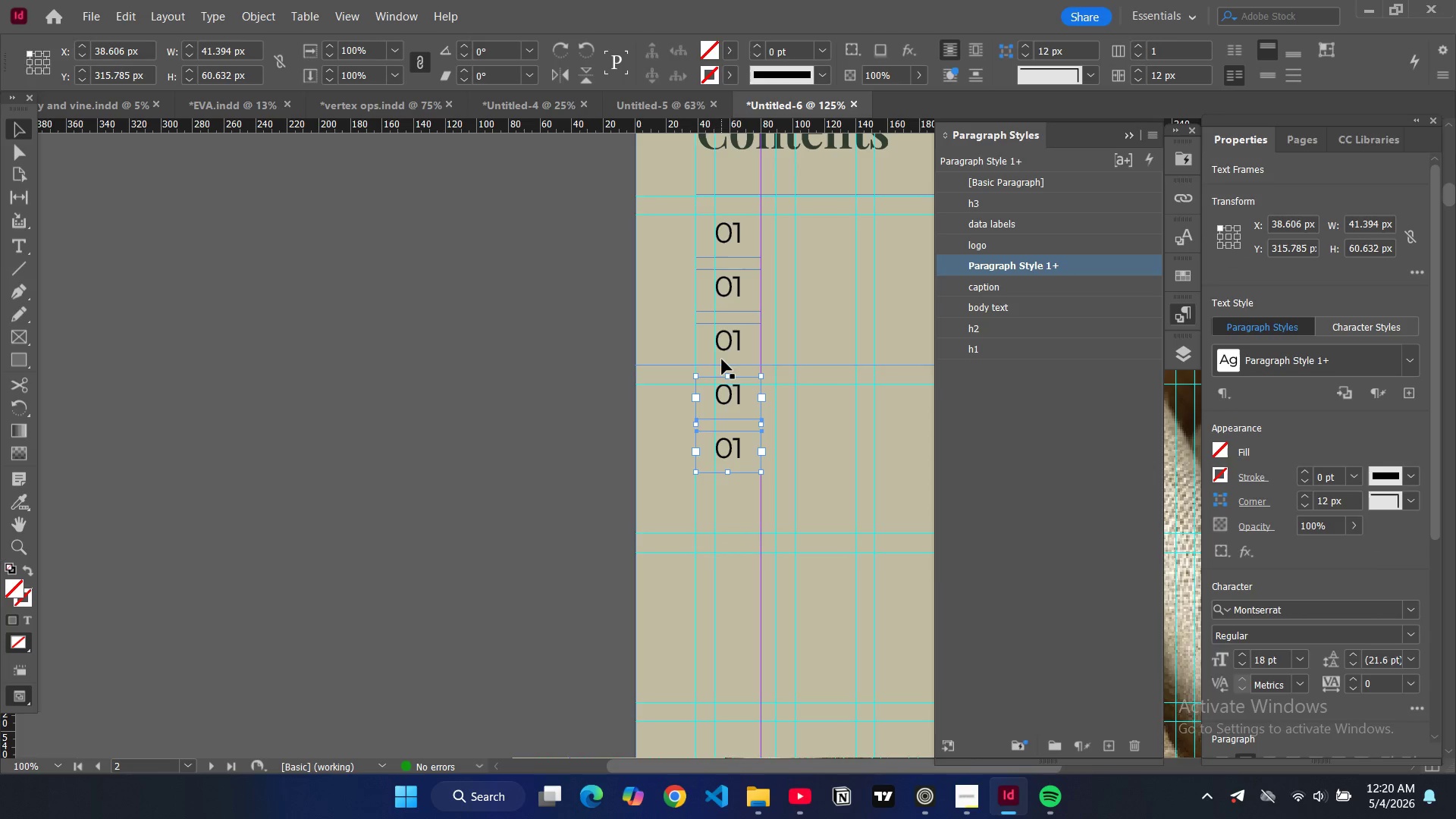 
left_click([722, 359])
 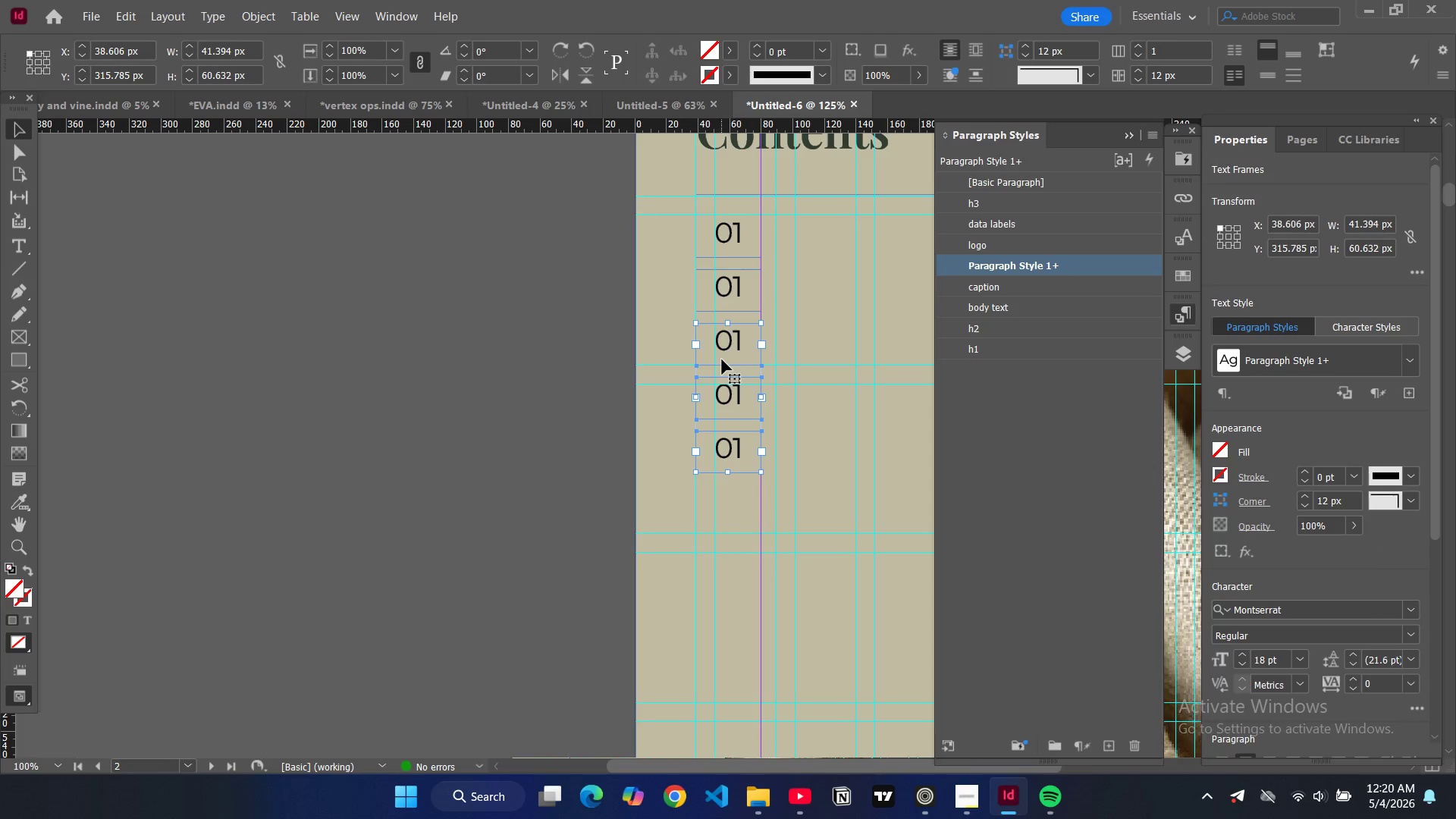 
hold_key(key=ShiftLeft, duration=1.5)
left_click([735, 309])
 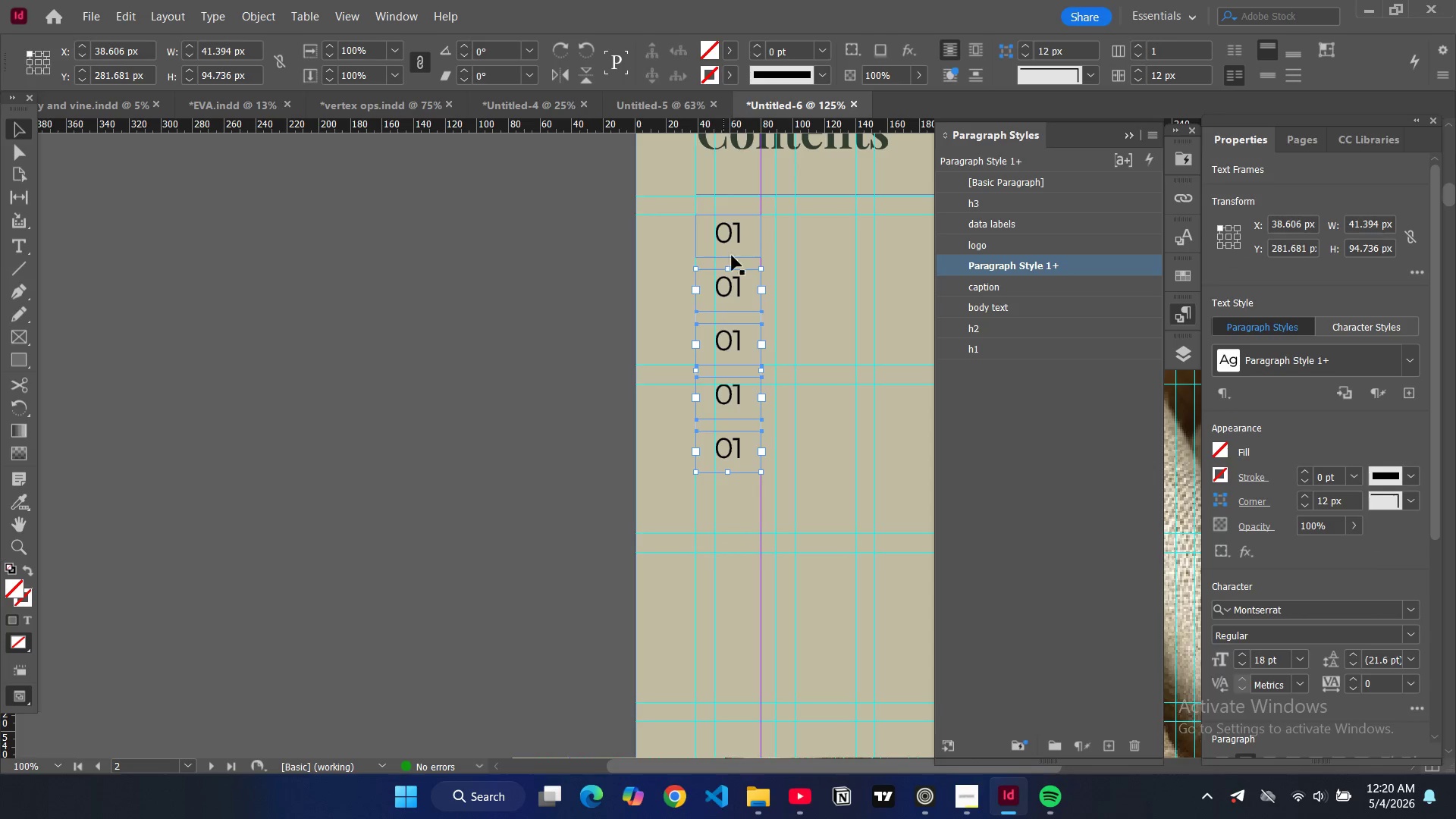 
hold_key(key=ShiftLeft, duration=0.78)
left_click([741, 258])
 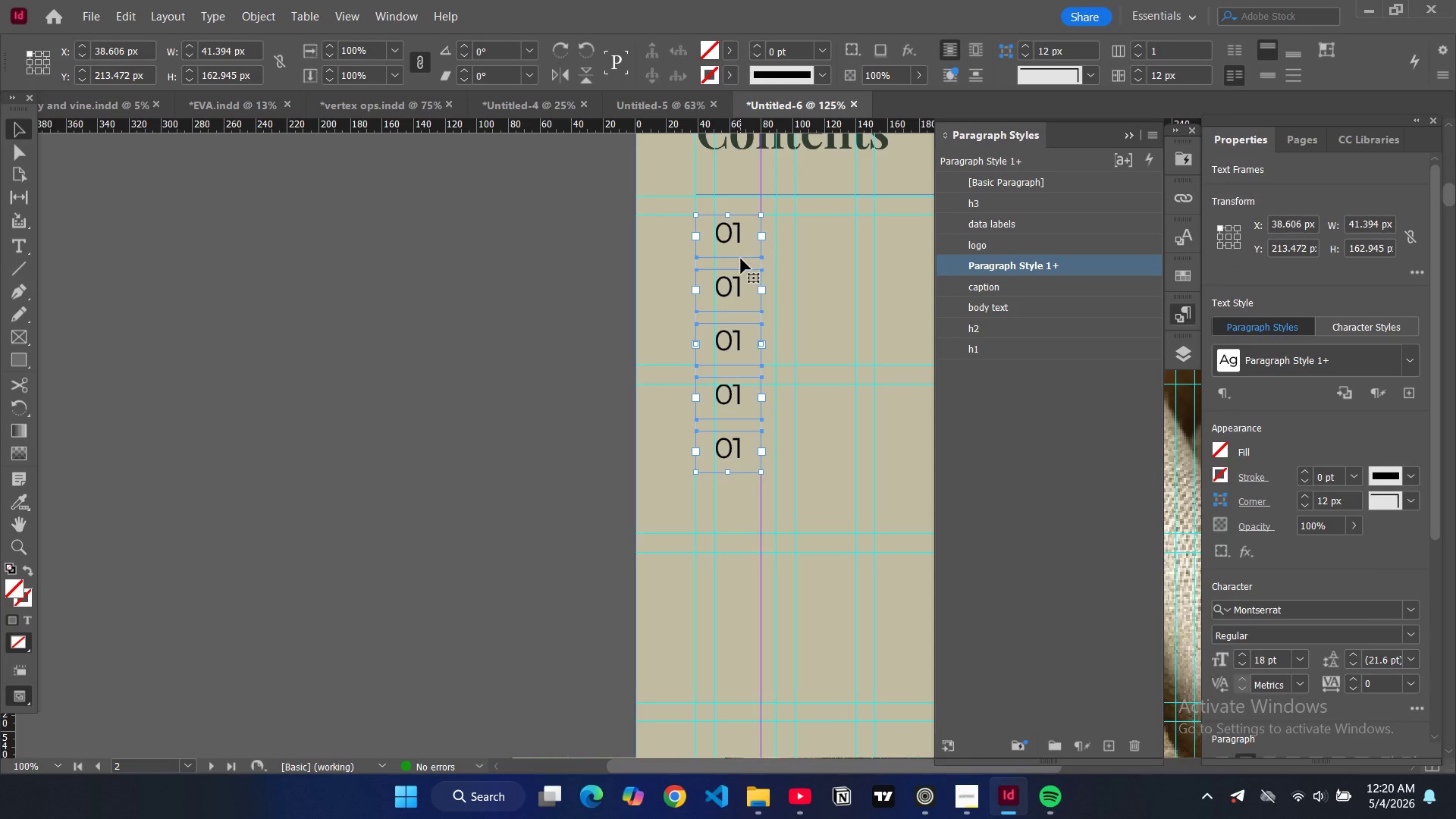 
key(Control+C)
 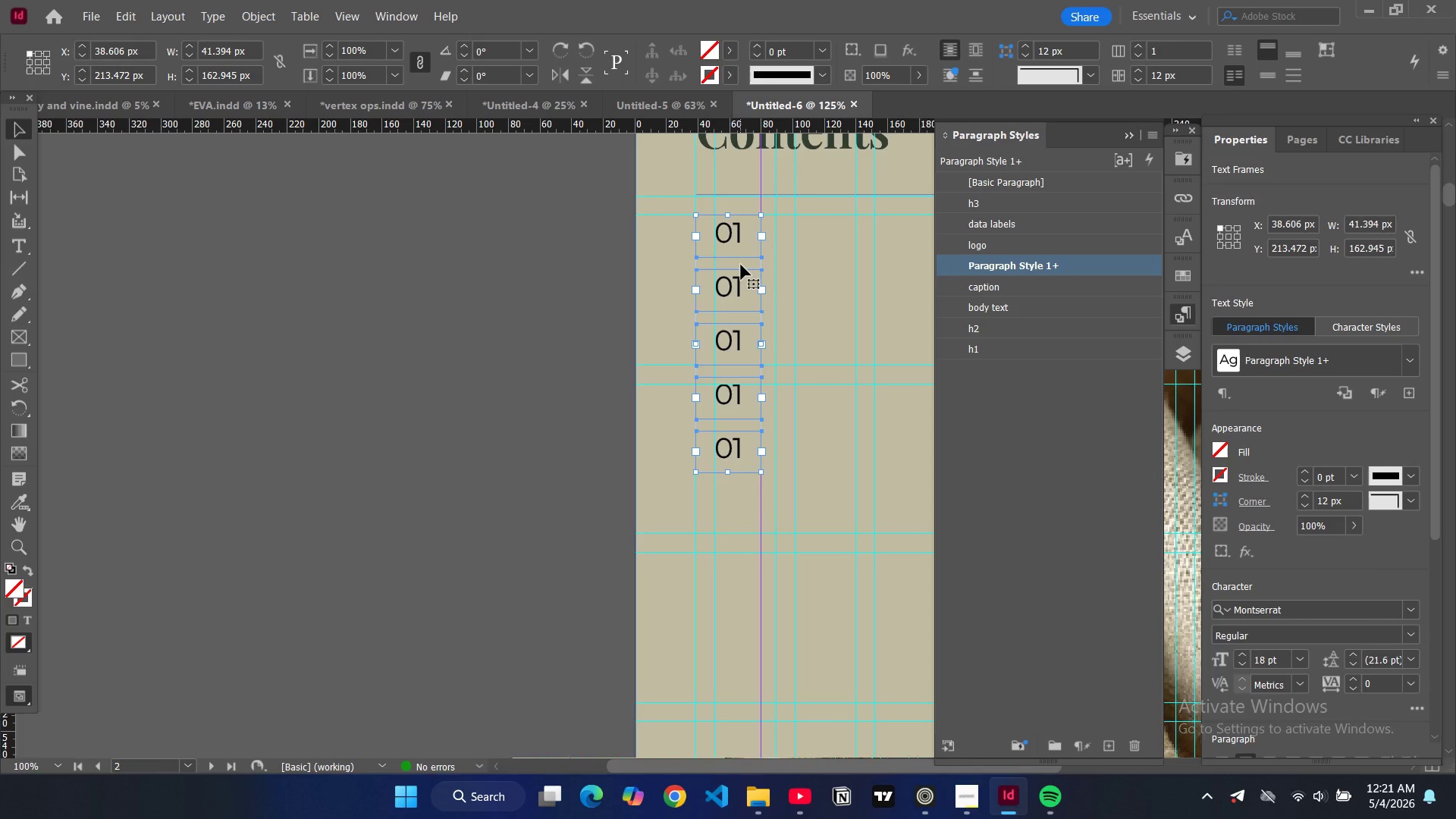 
key(Control+V)
 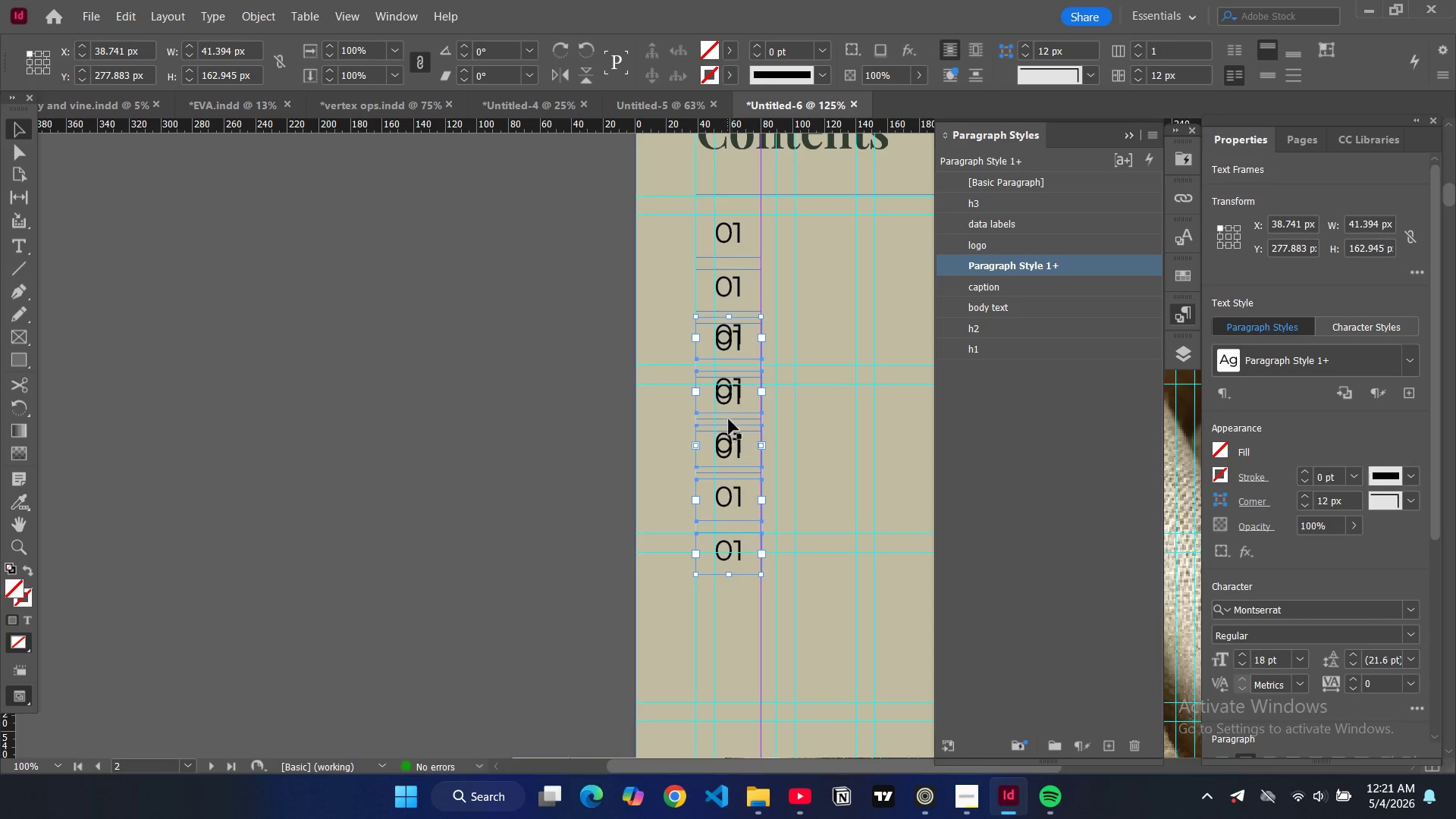 
left_click_drag(start_coordinate=[733, 431], to_coordinate=[734, 615])
 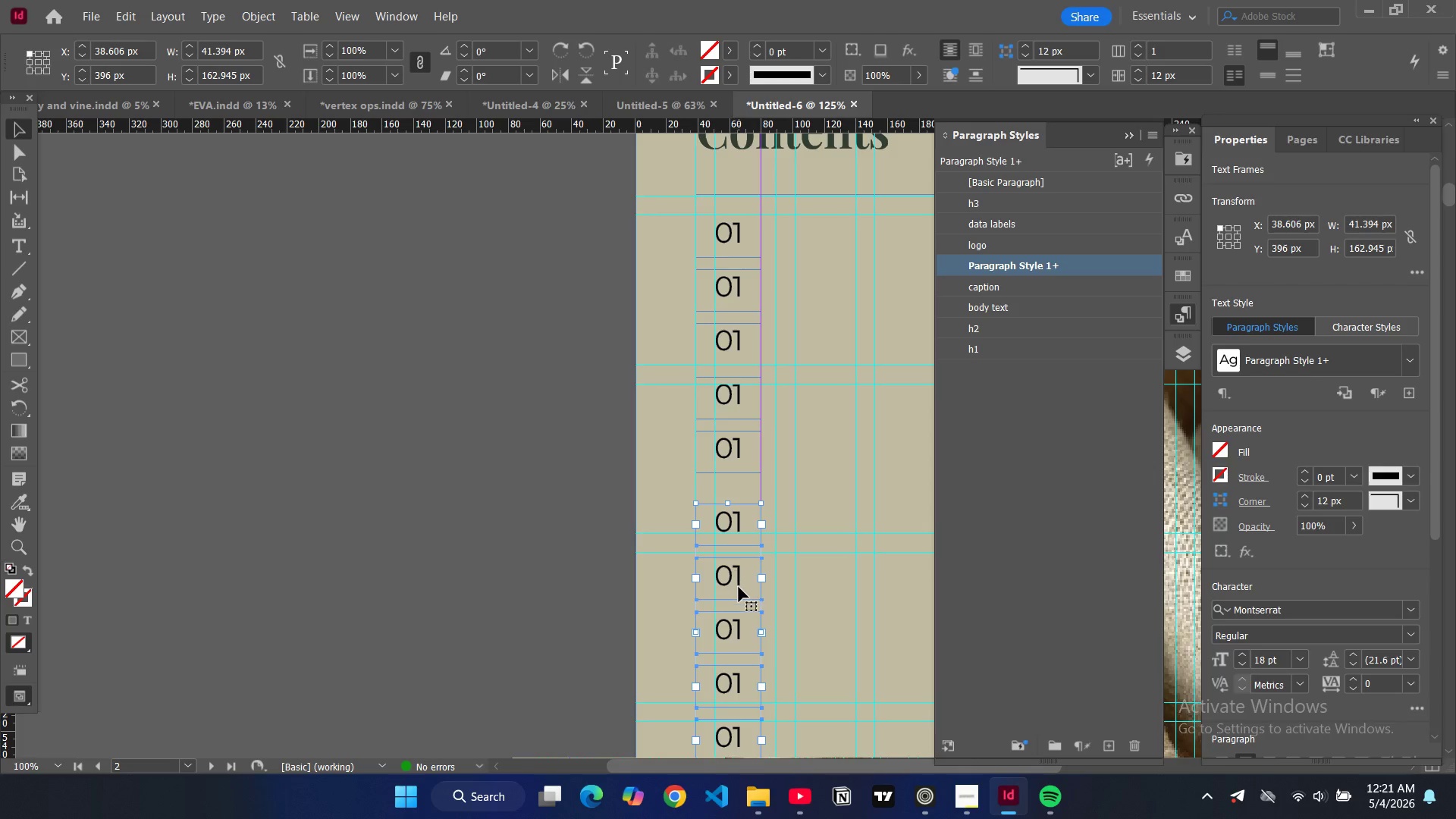 
left_click_drag(start_coordinate=[739, 587], to_coordinate=[741, 571])
 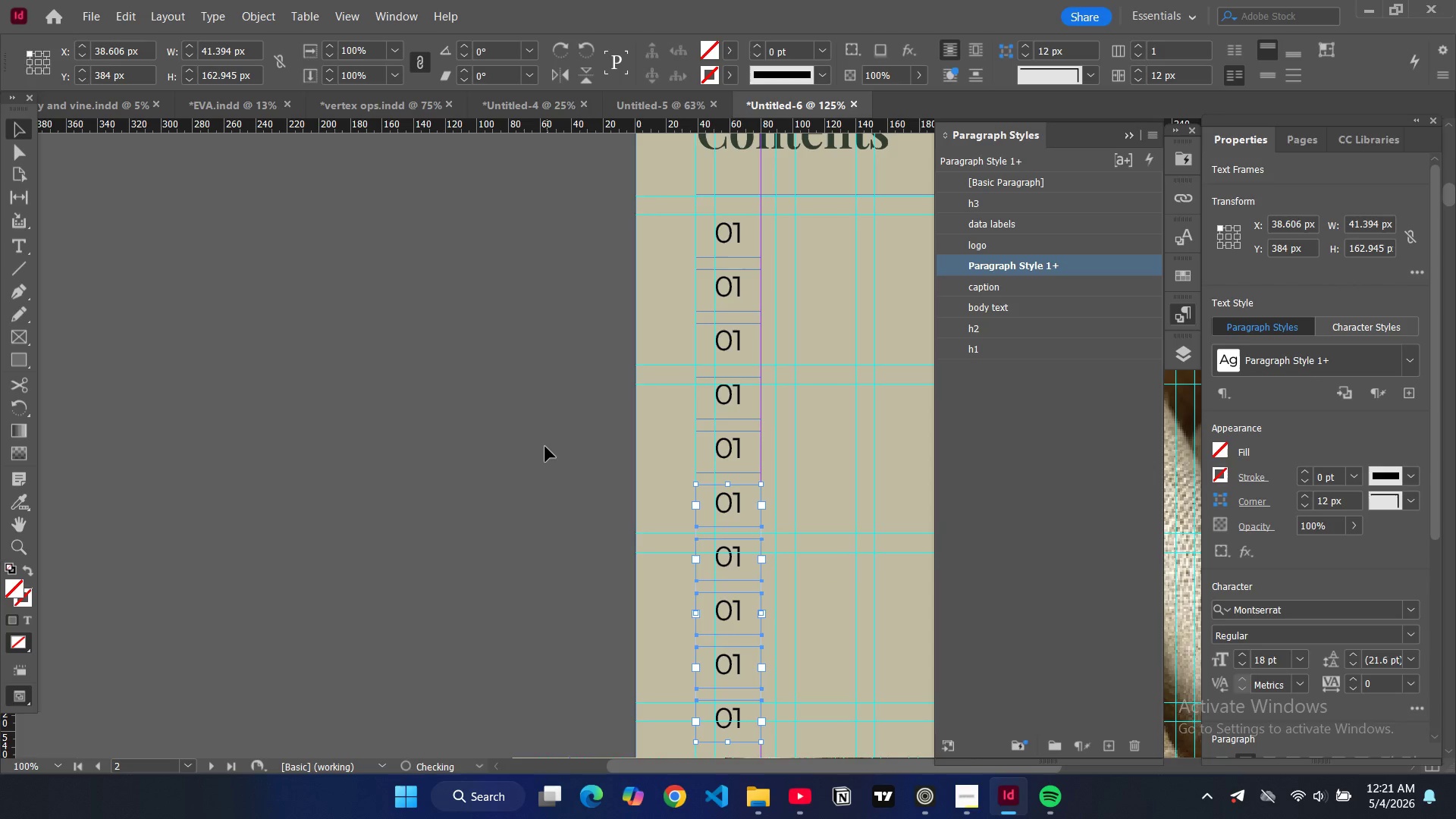 
left_click([545, 447])
 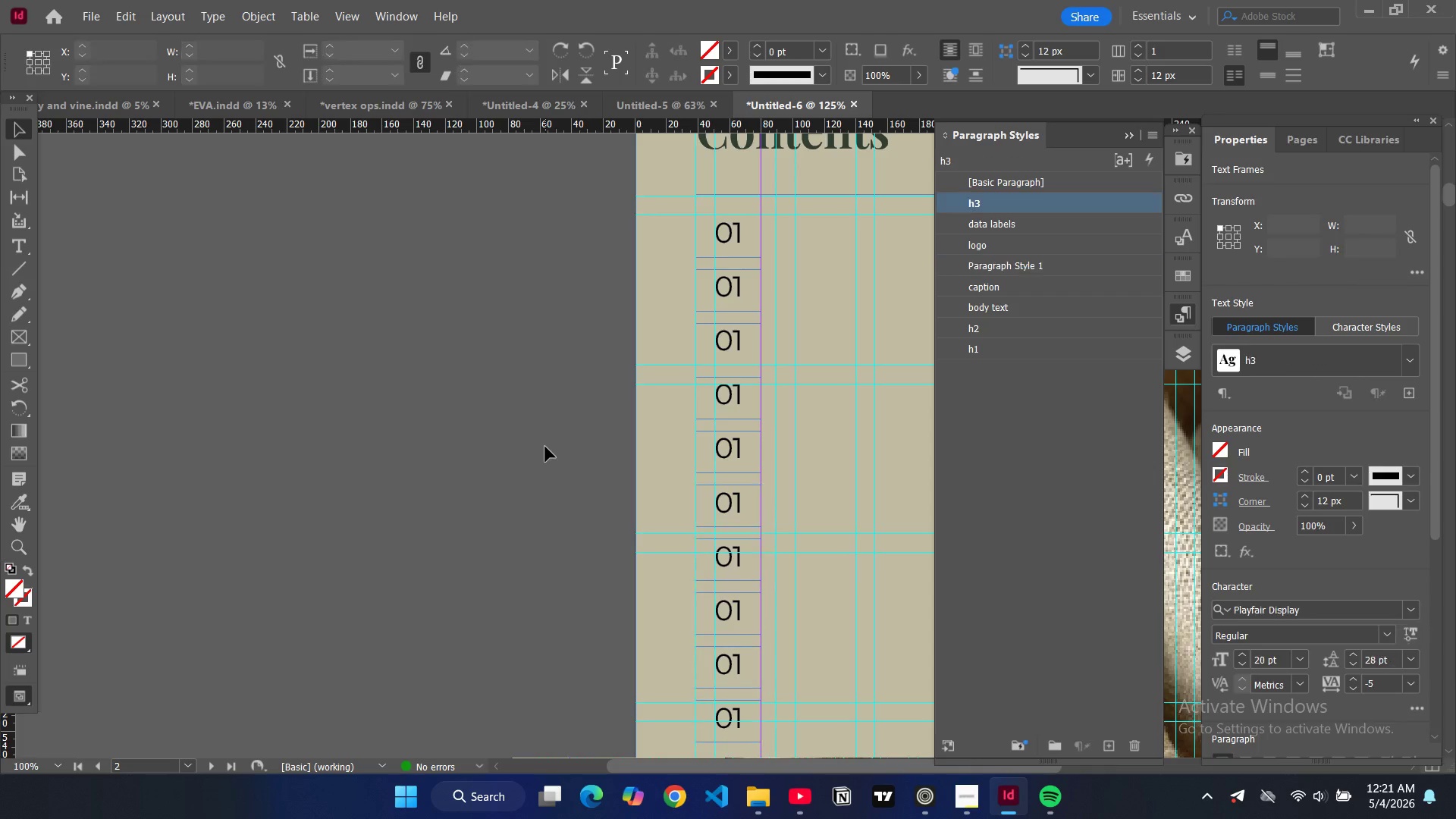 
hold_key(key=W, duration=4.33)
 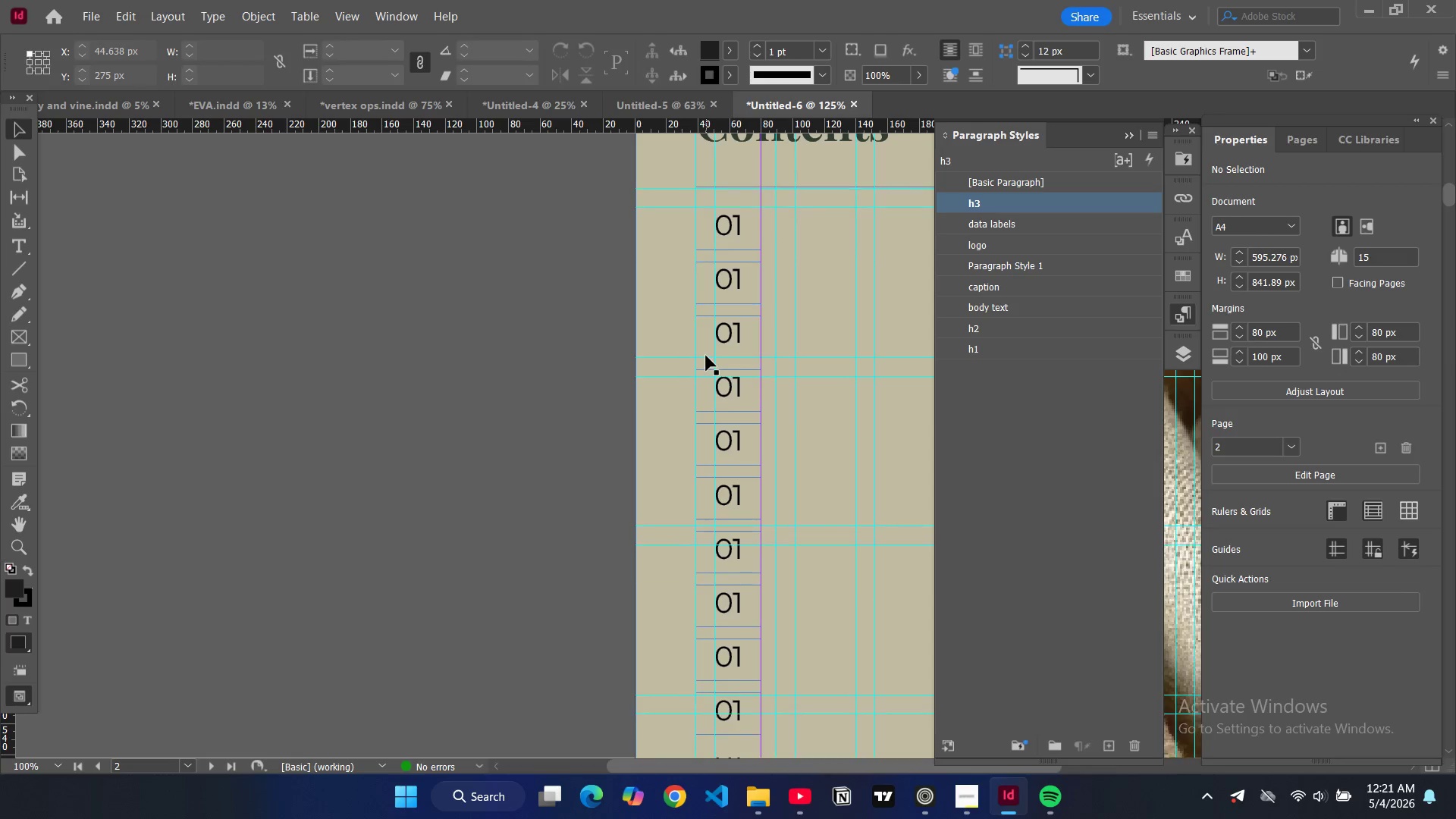 
scroll: coordinate [538, 438], scroll_direction: up, amount: 1.0
 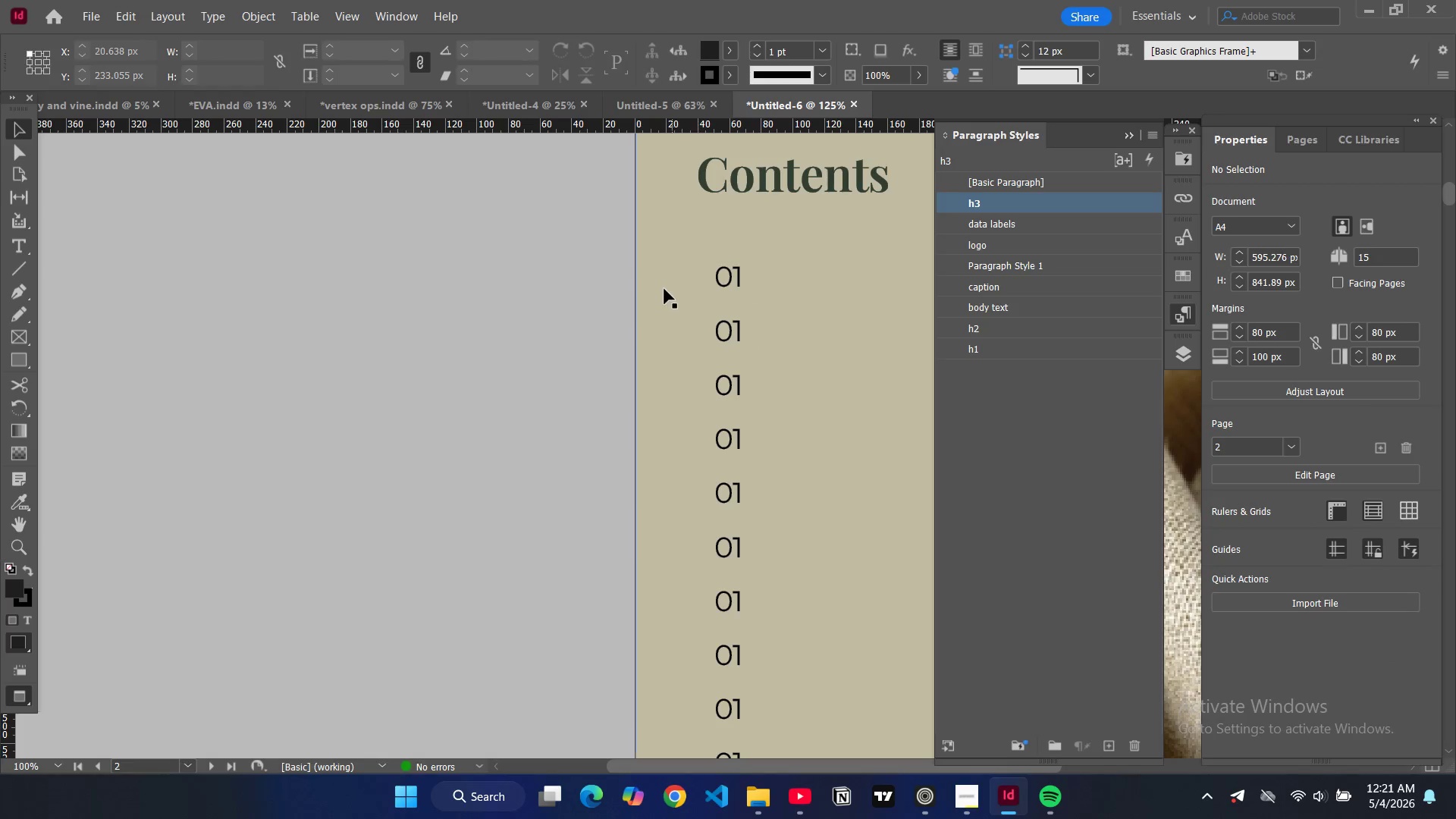 
scroll: coordinate [739, 299], scroll_direction: down, amount: 2.0
 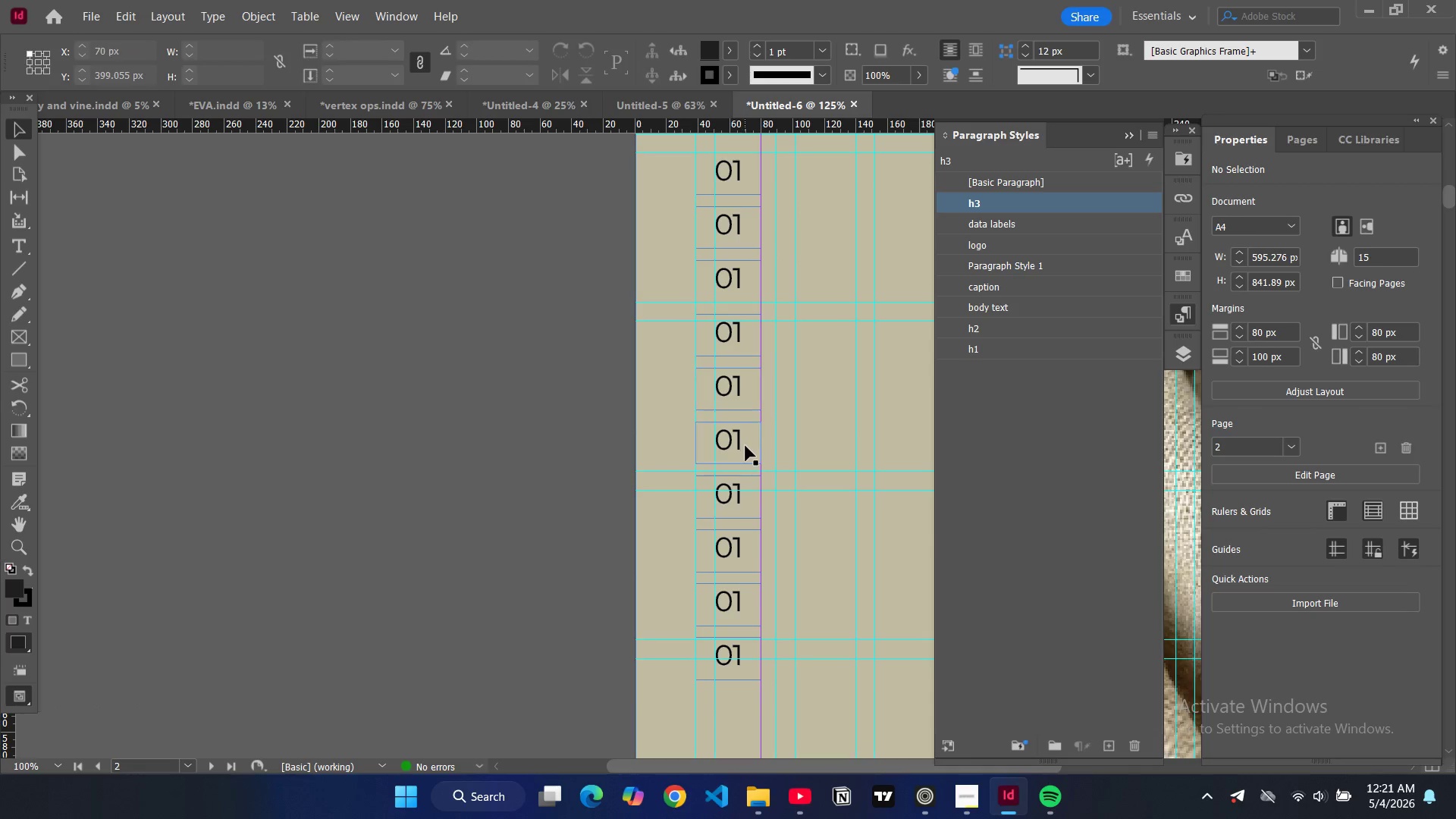 
key(Control+V)
 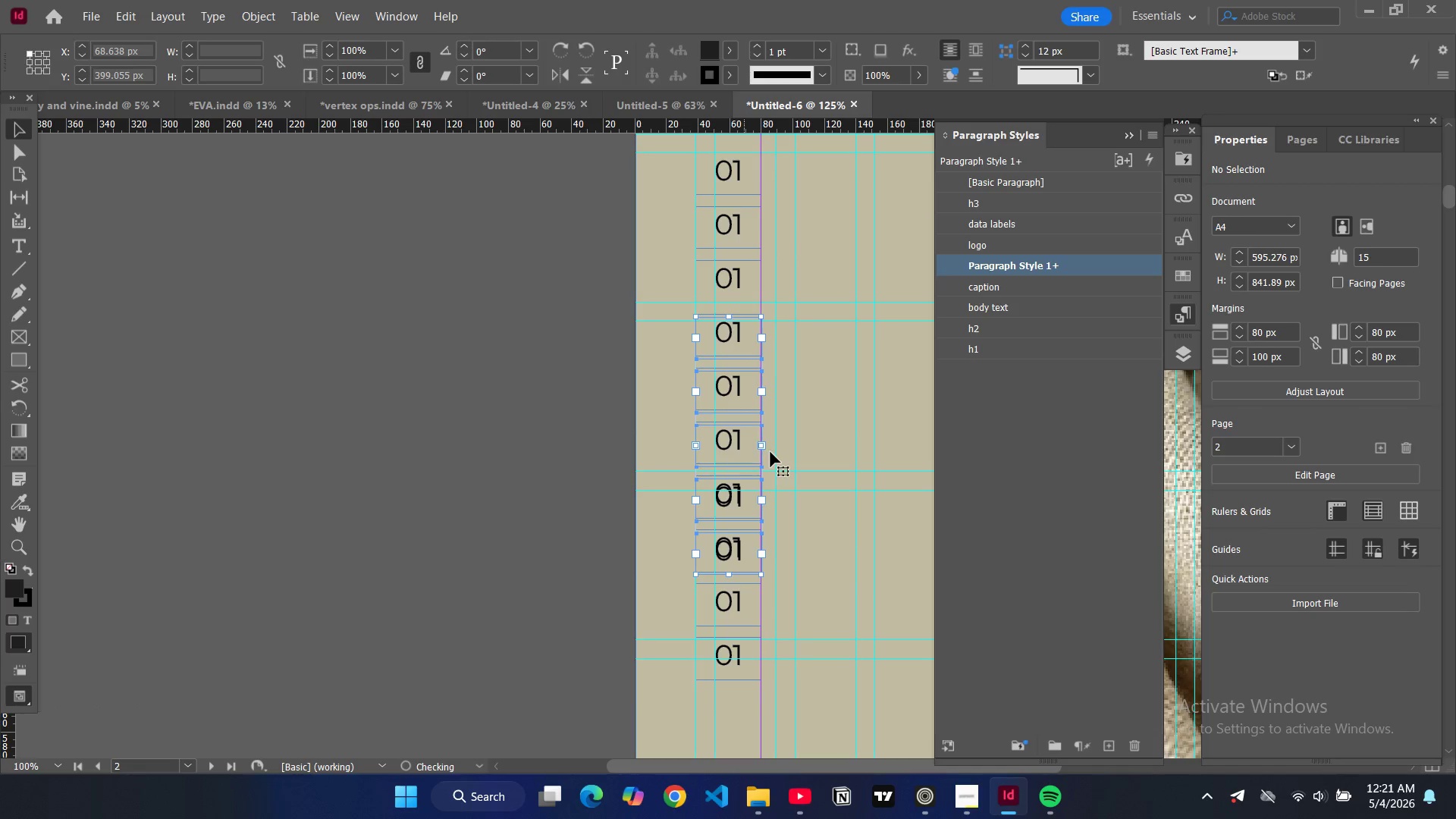 
scroll: coordinate [770, 452], scroll_direction: down, amount: 4.0
 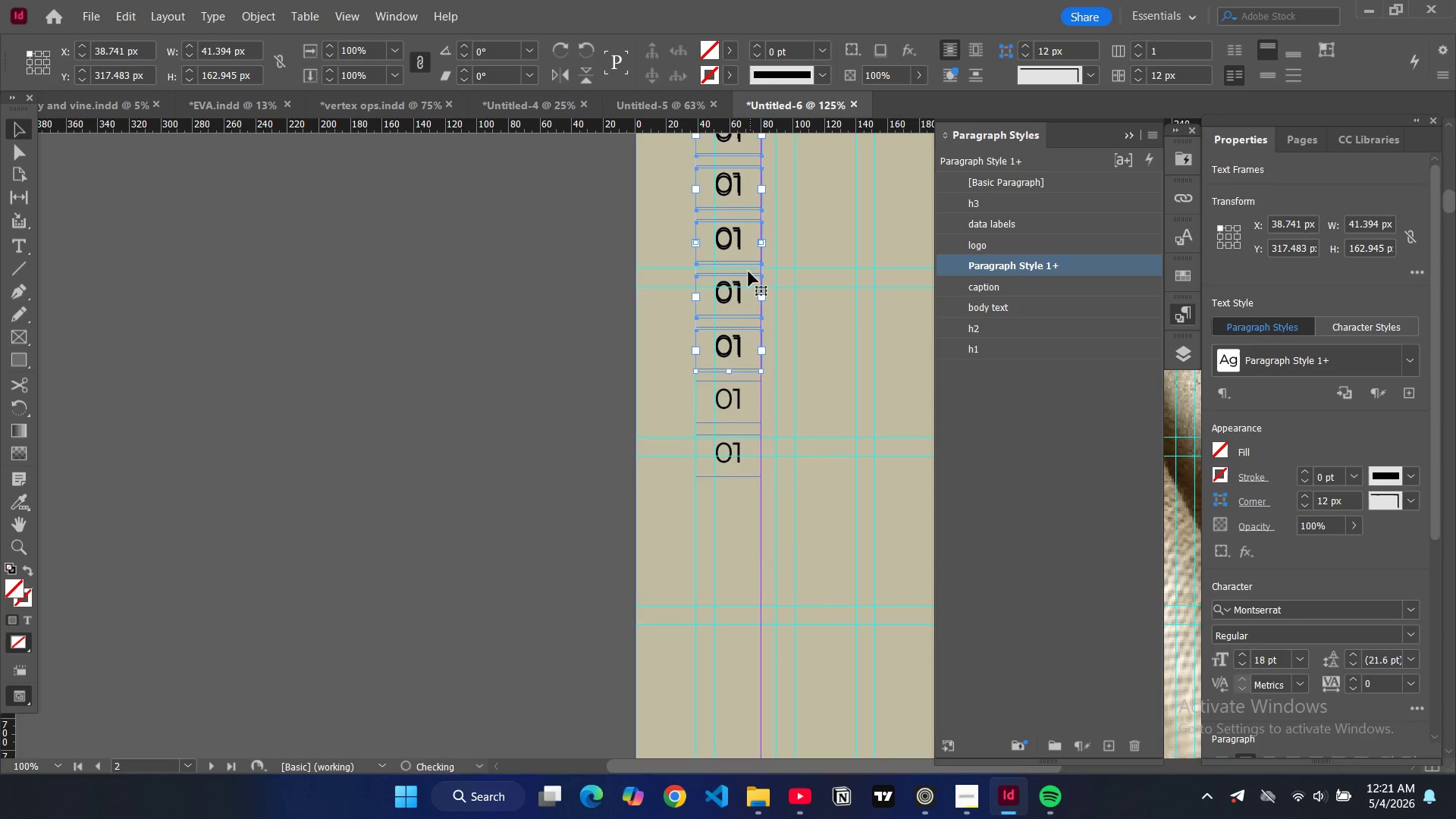 
left_click_drag(start_coordinate=[746, 280], to_coordinate=[749, 655])
 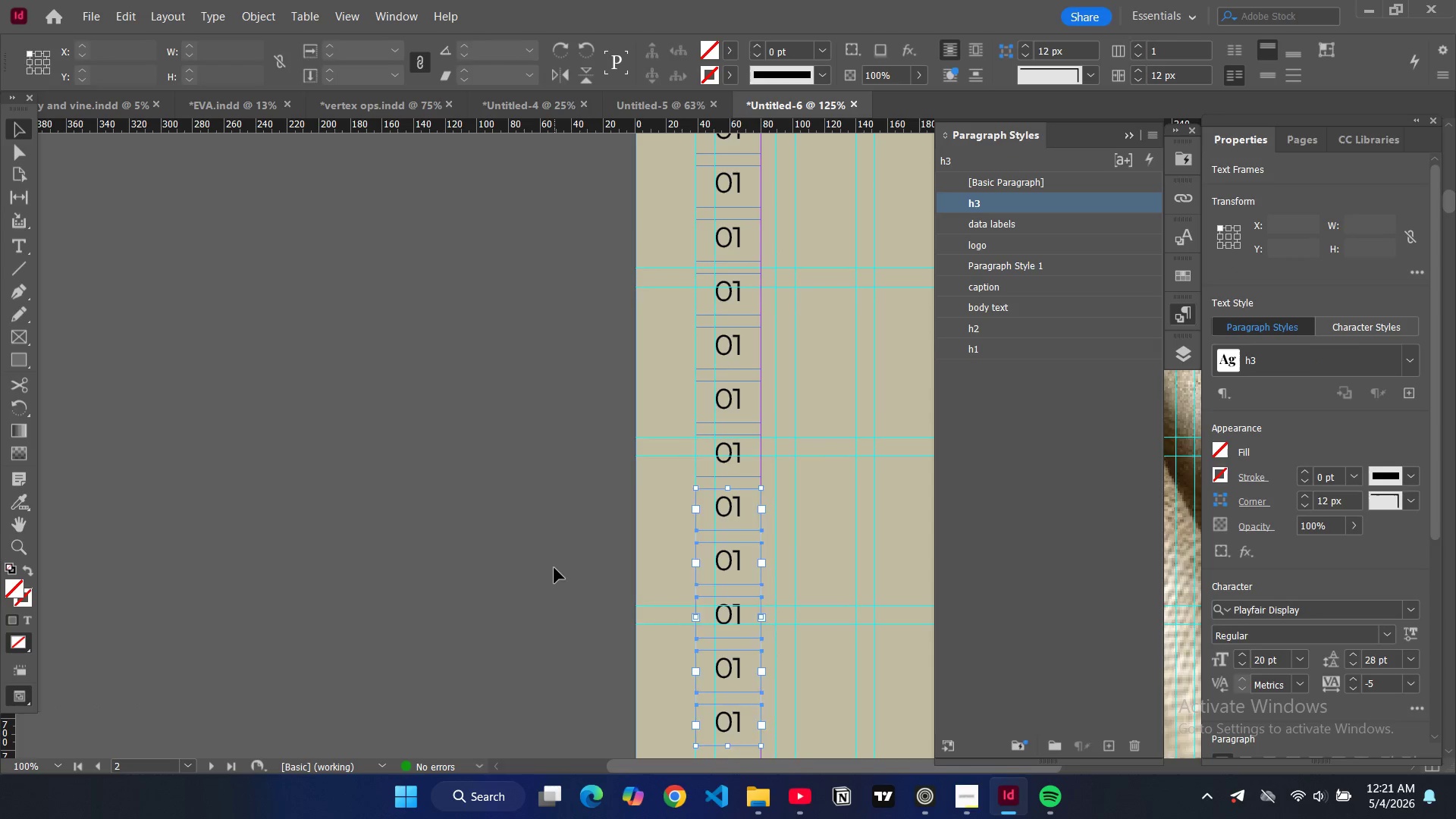 
type(ww)
 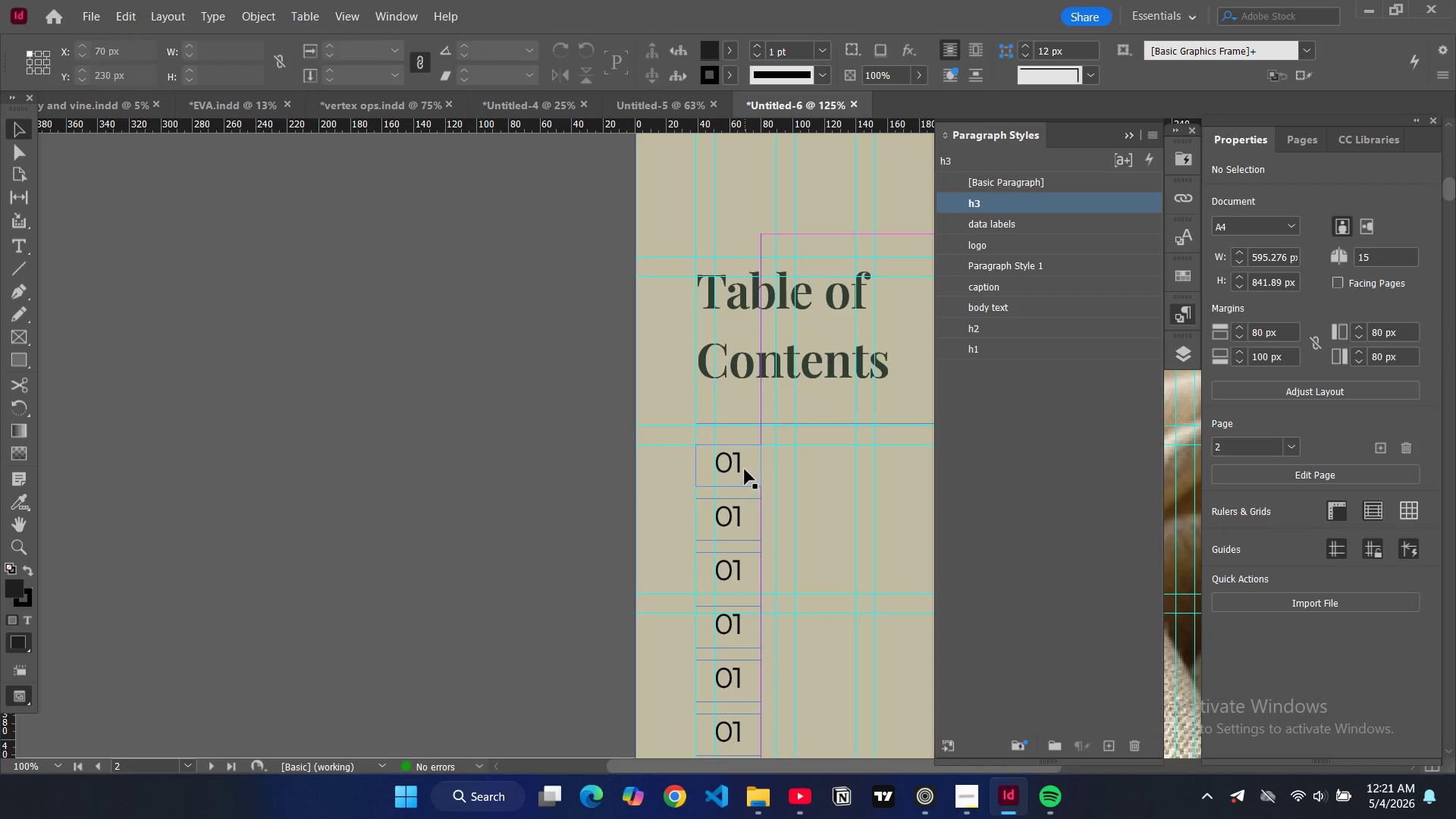 
scroll: coordinate [564, 489], scroll_direction: up, amount: 10.0
 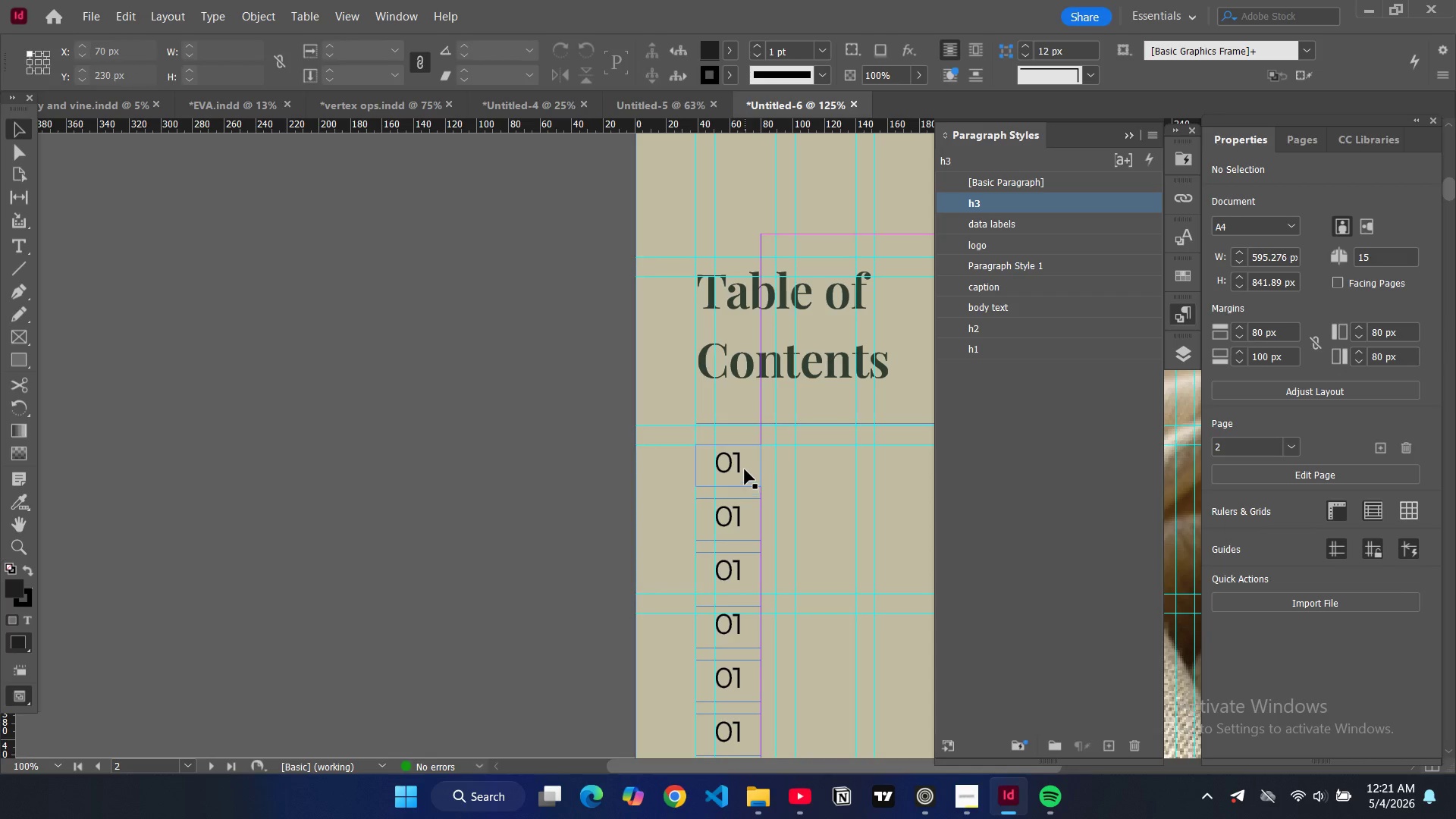 
double_click([745, 469])
 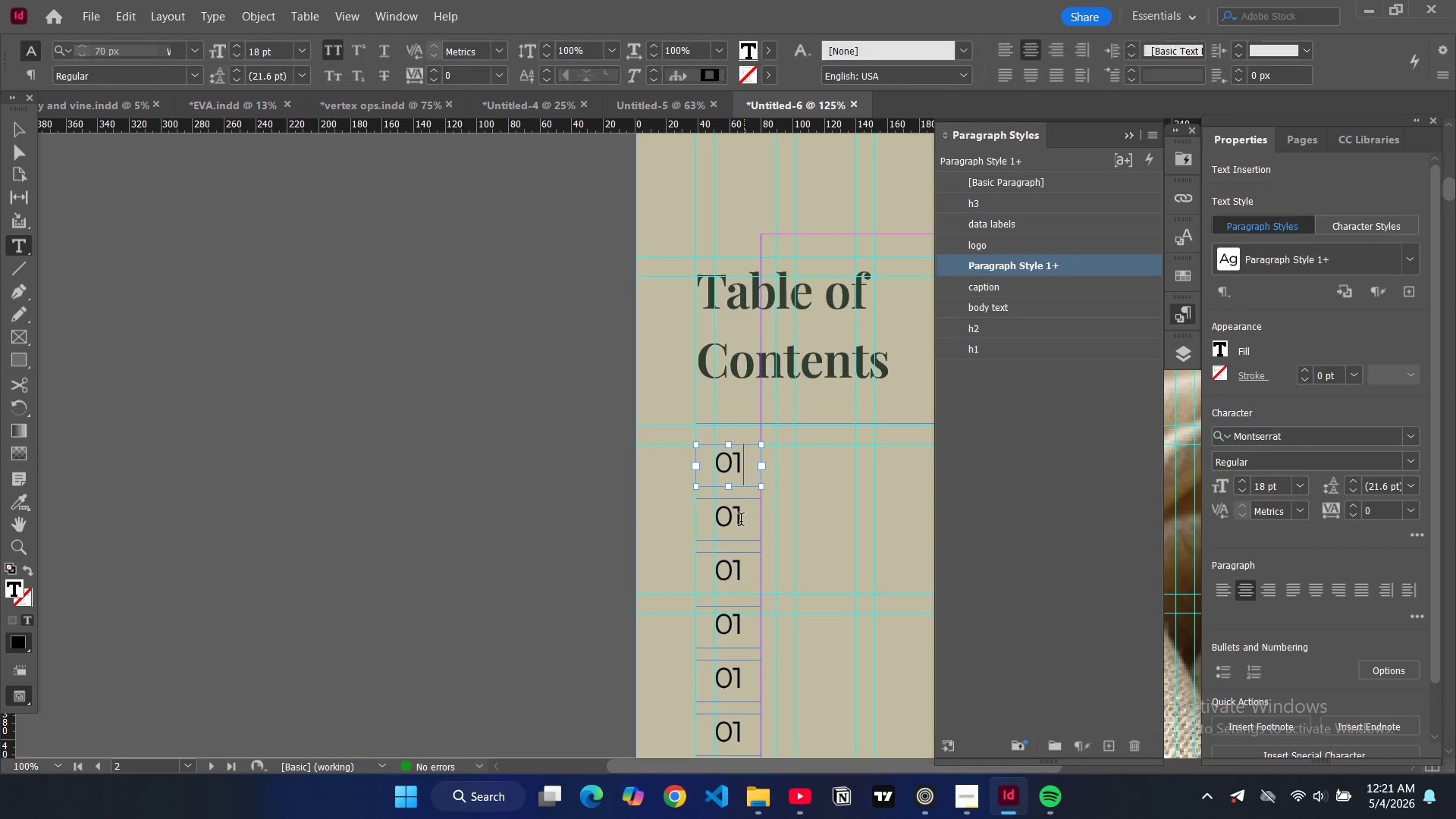 
left_click([741, 521])
 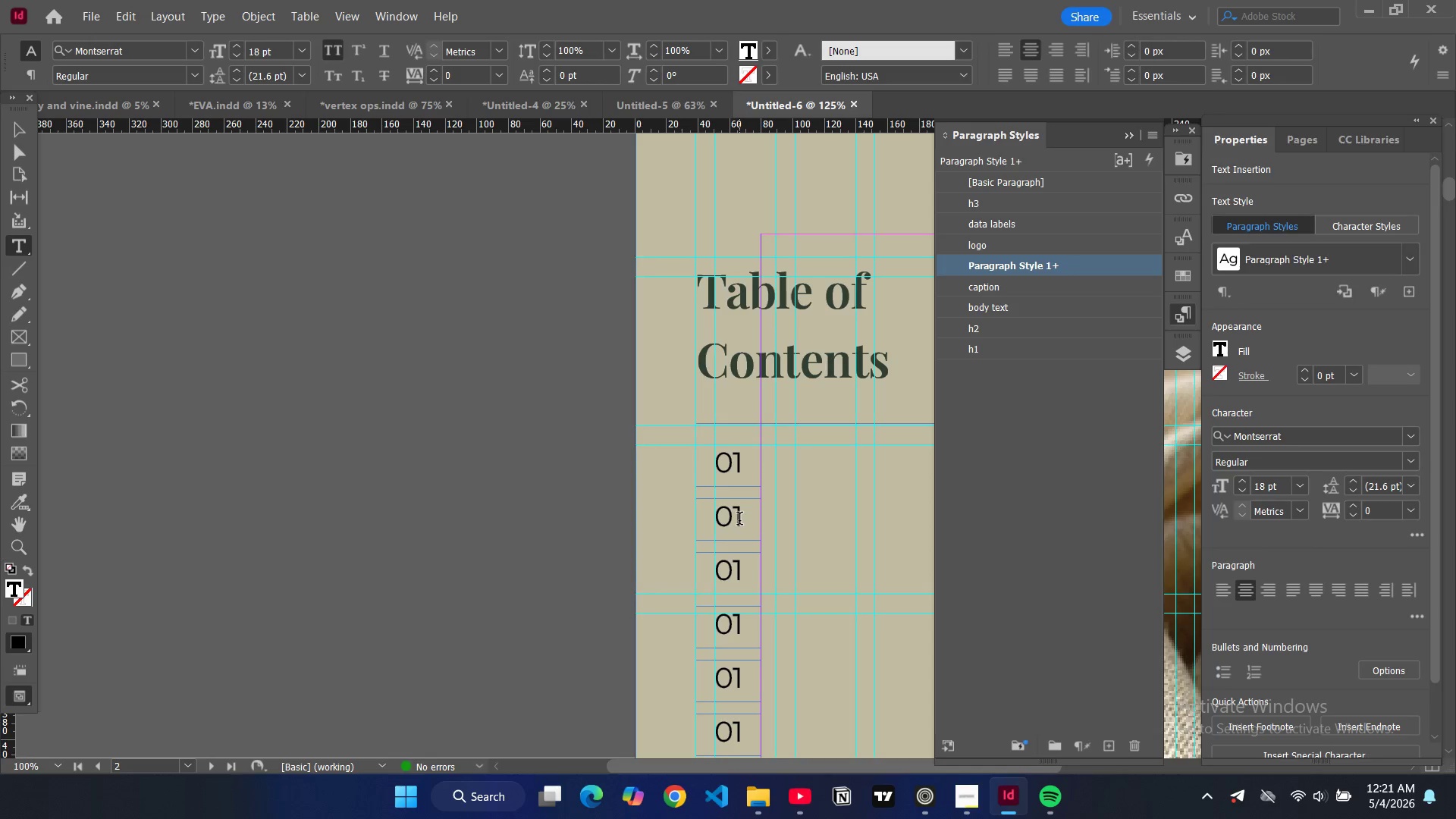 
key(Backspace)
 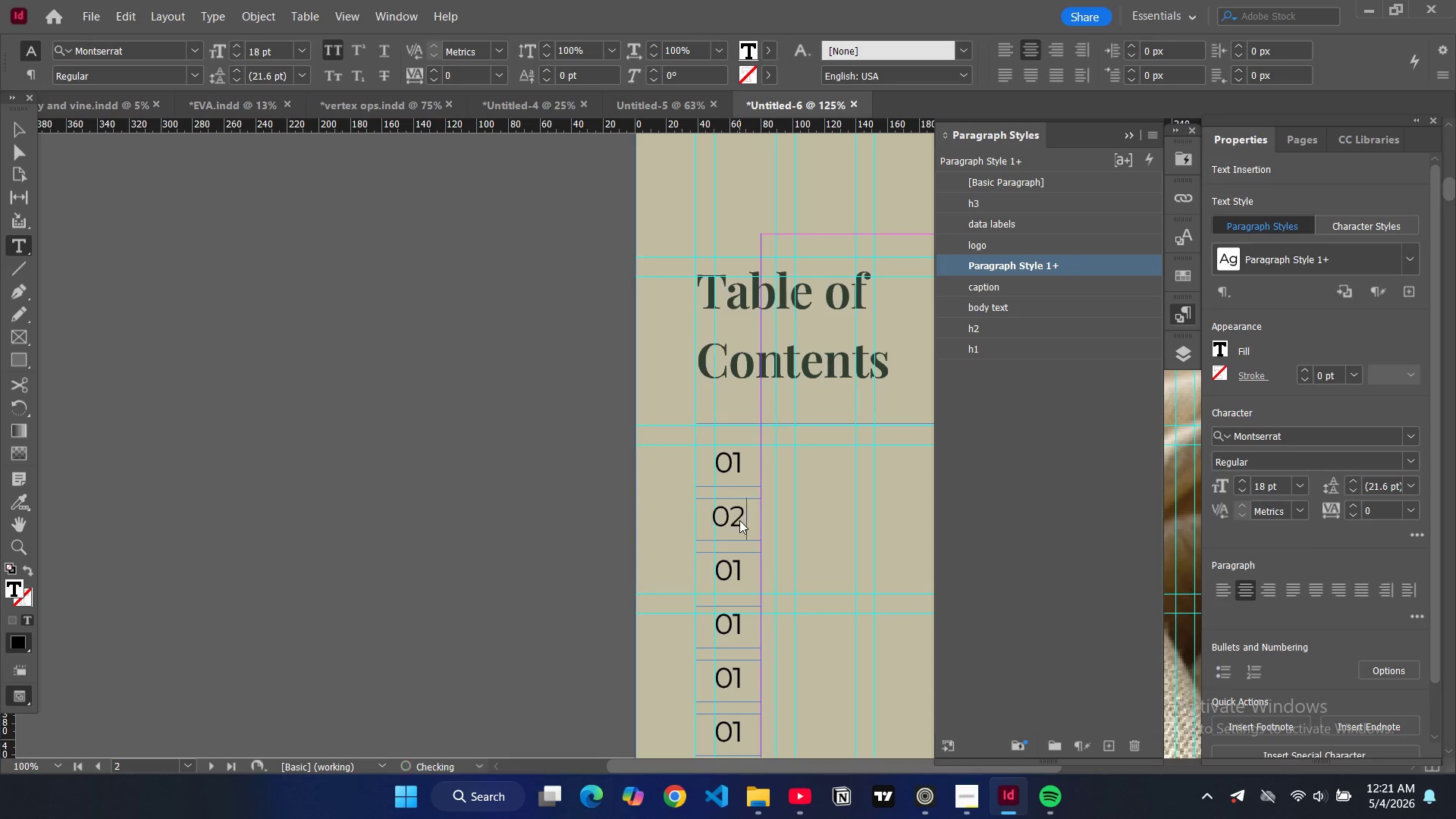 
key(2)
 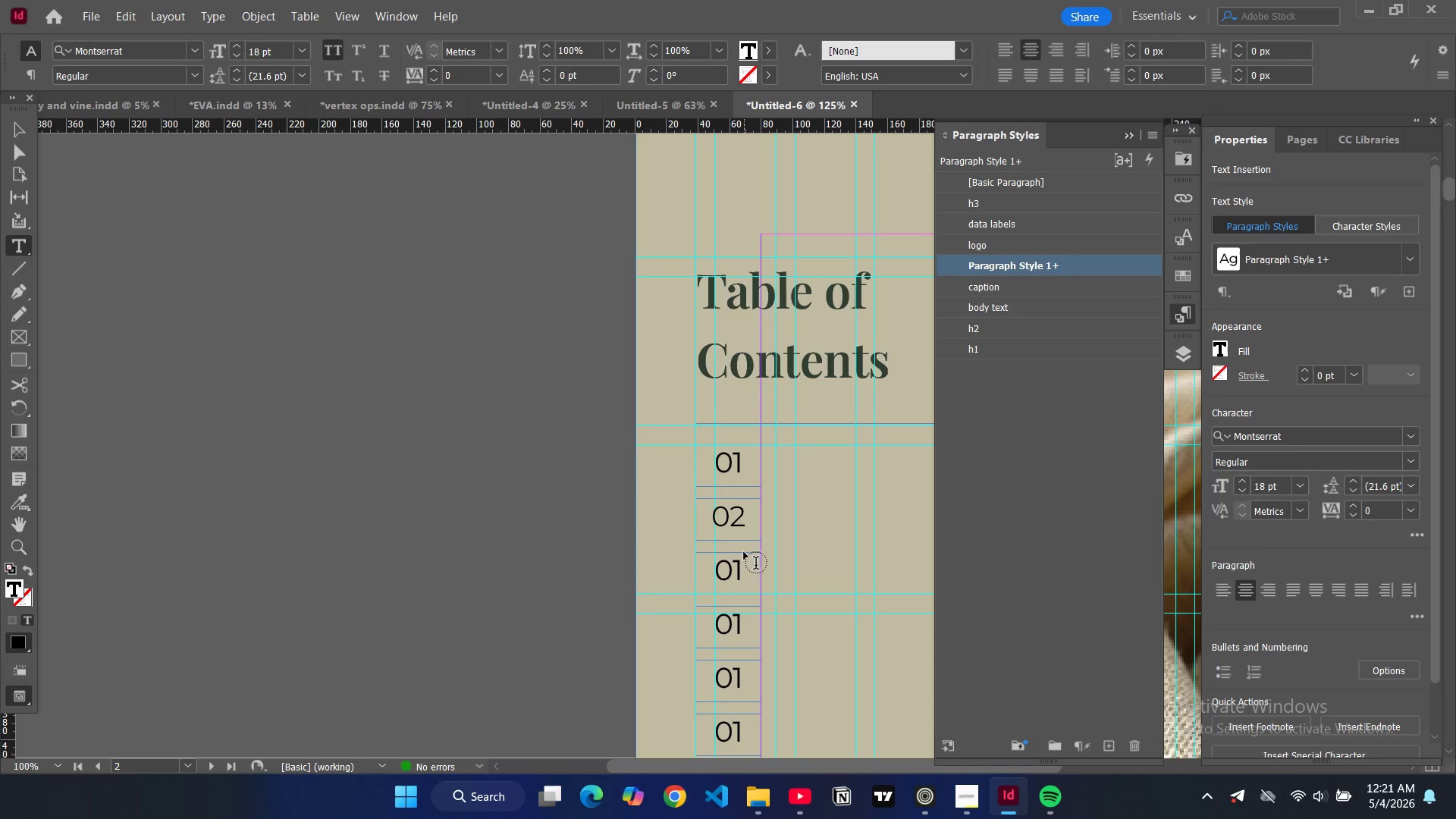 
left_click([741, 566])
 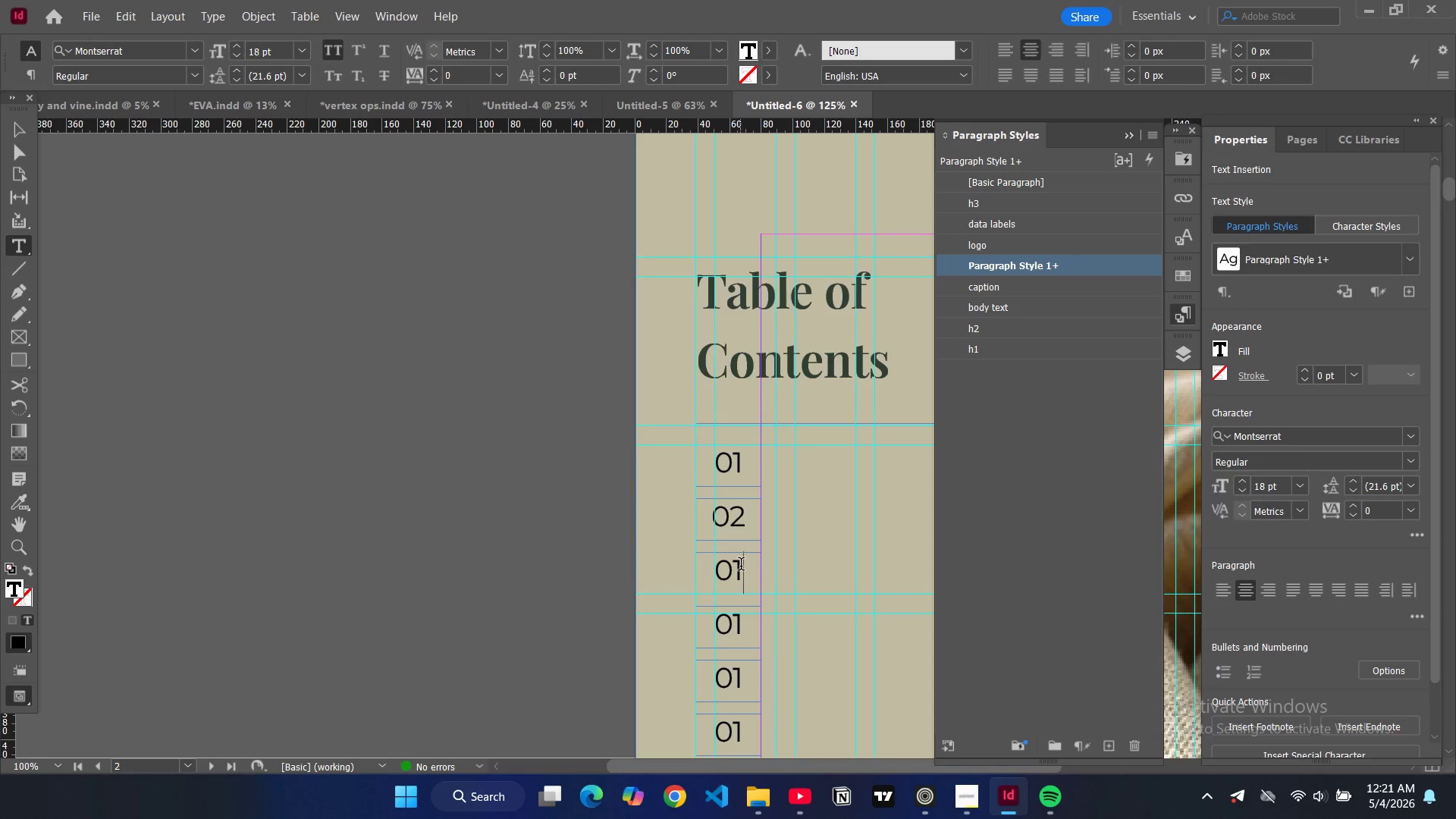 
key(Backspace)
 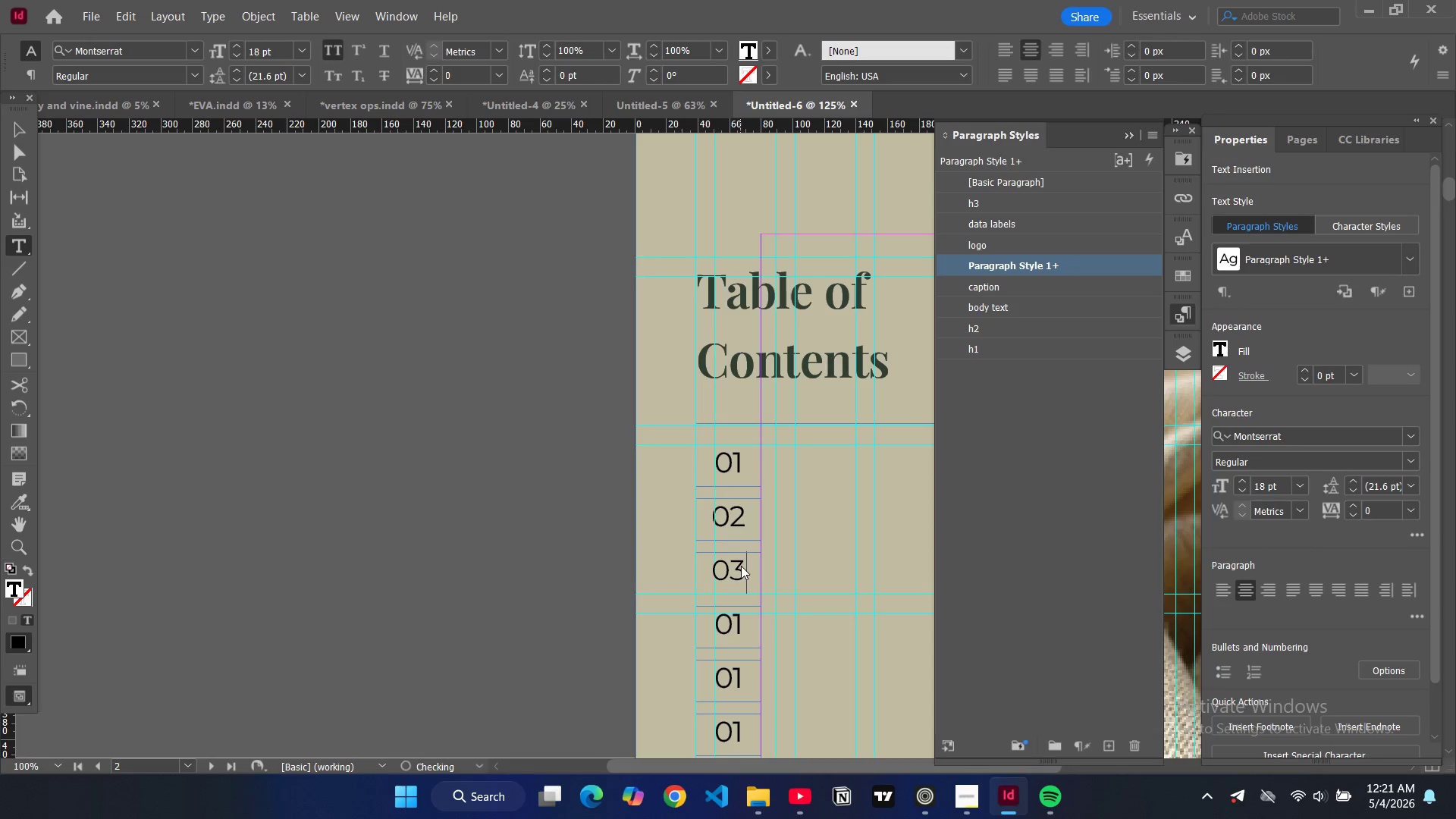 
key(3)
 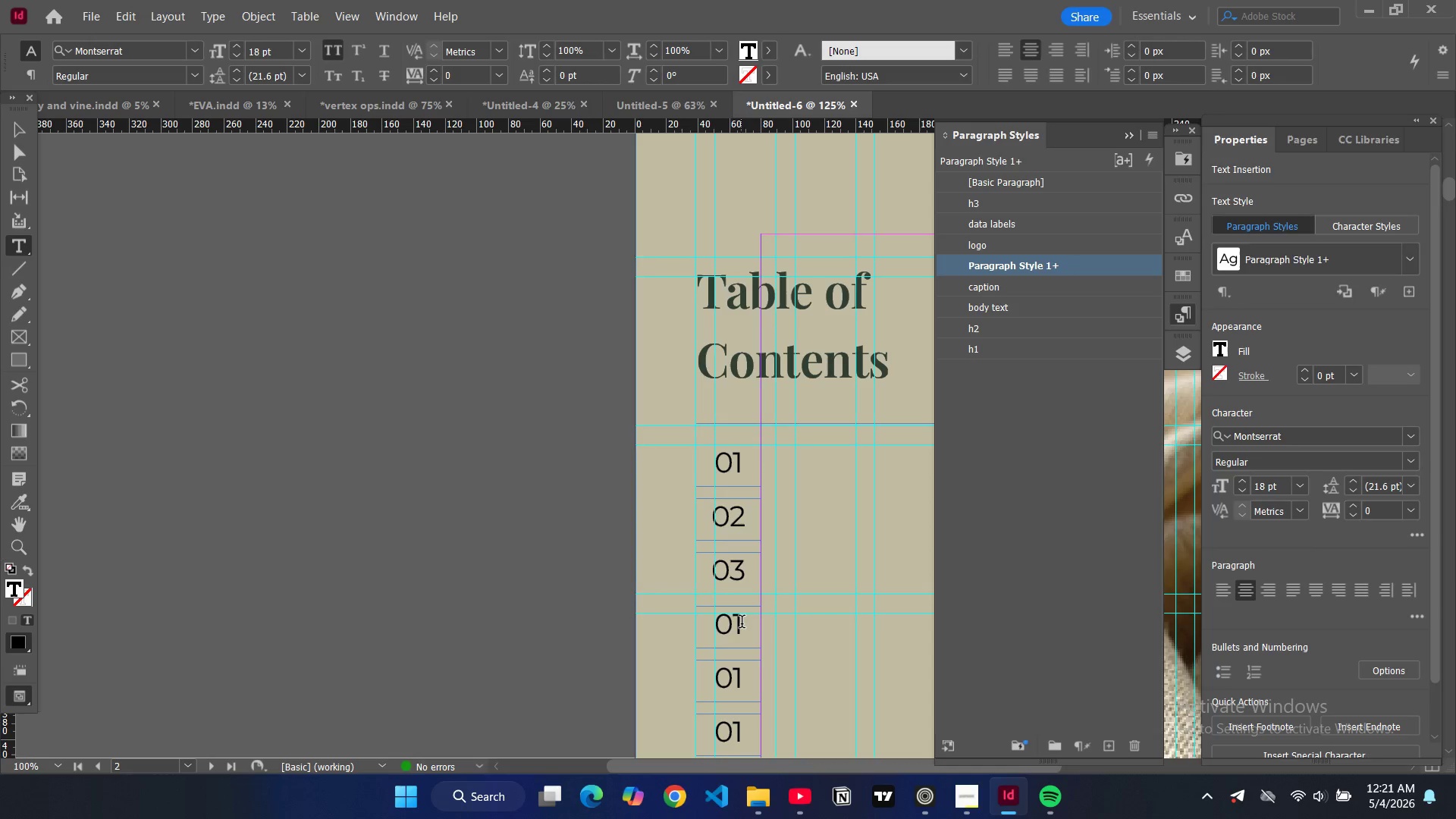 
key(Backspace)
 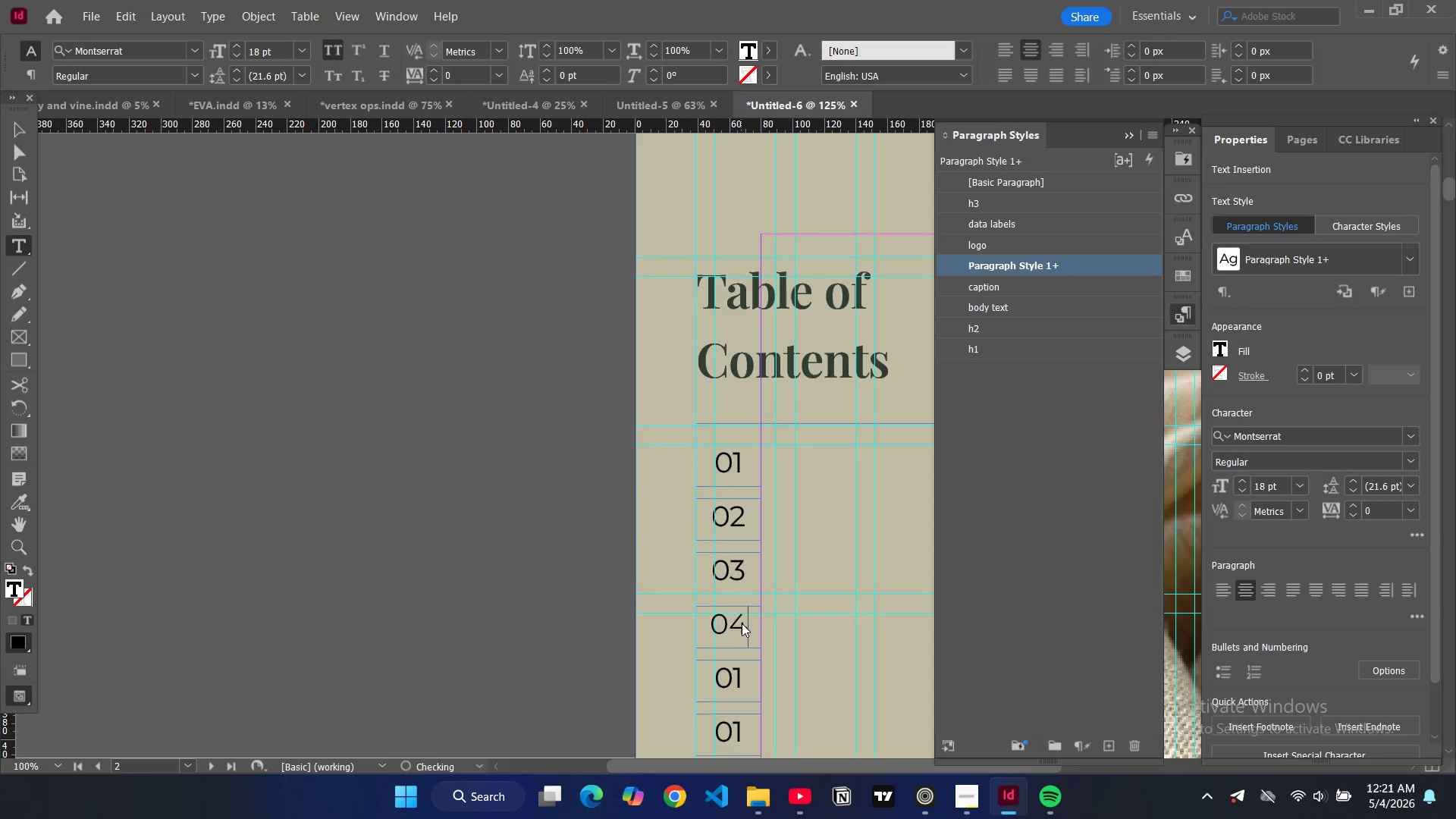 
key(4)
 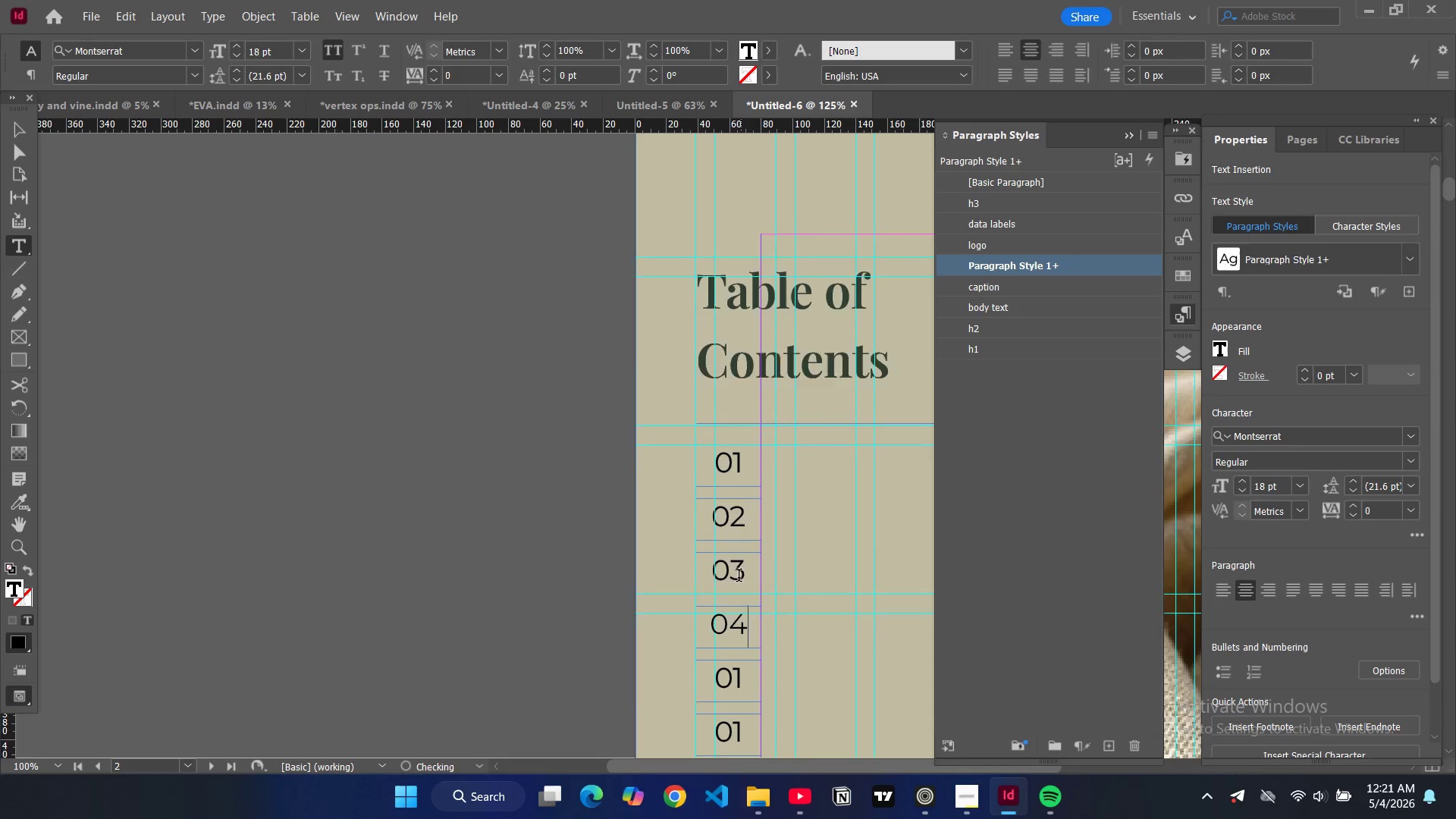 
scroll: coordinate [739, 577], scroll_direction: down, amount: 3.0
 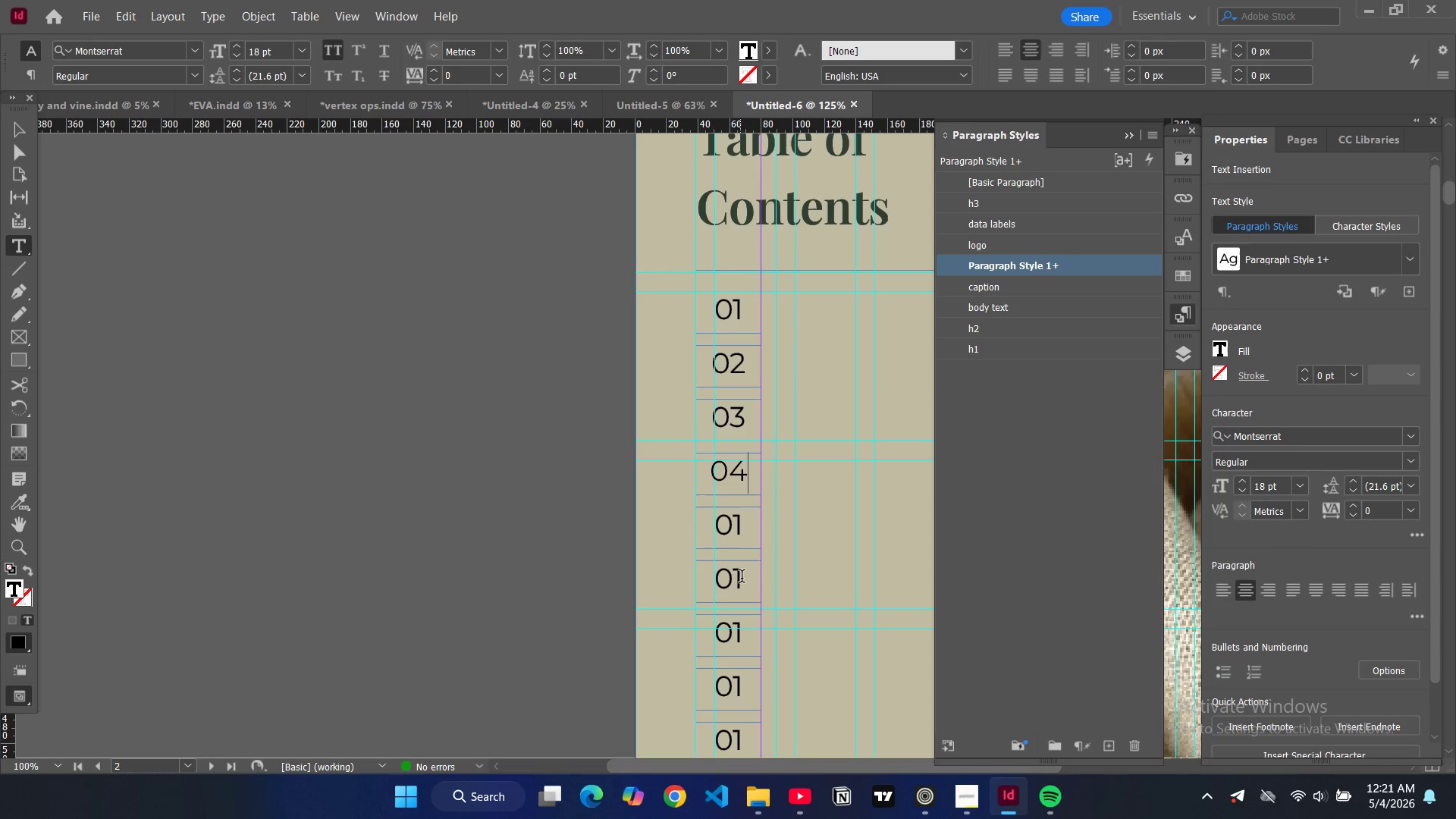 
left_click([742, 578])
 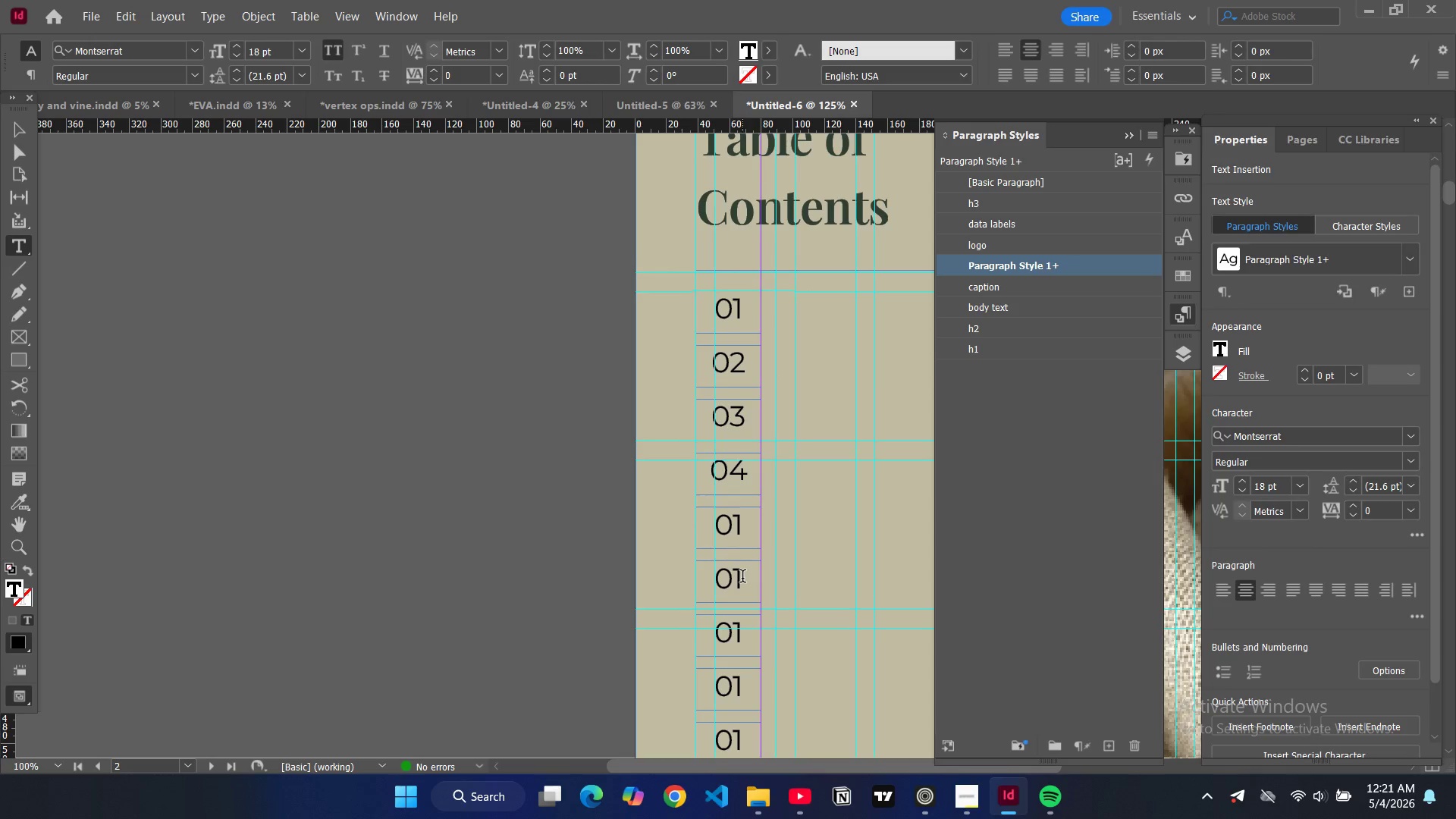 
key(Backspace)
 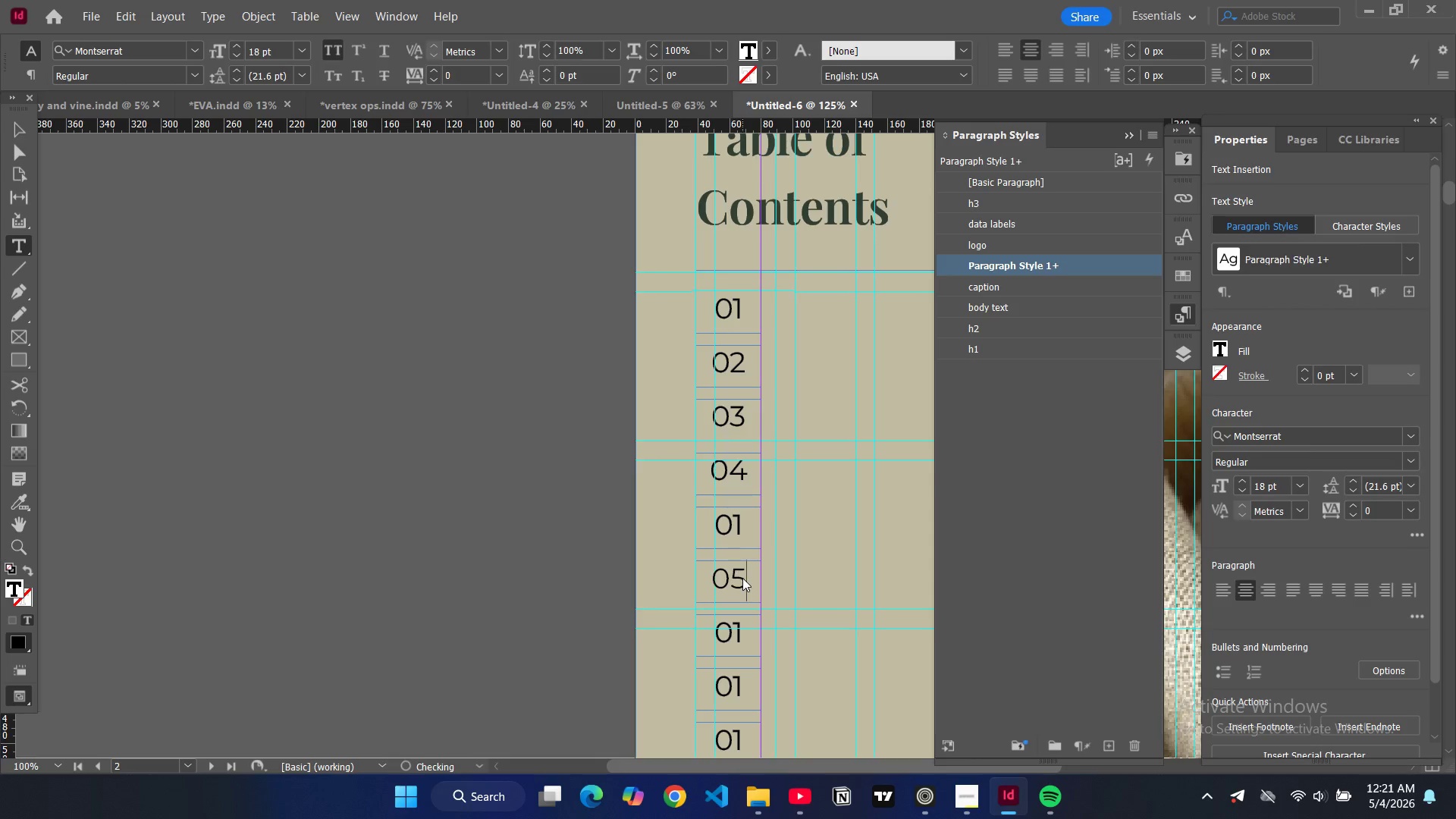 
key(5)
 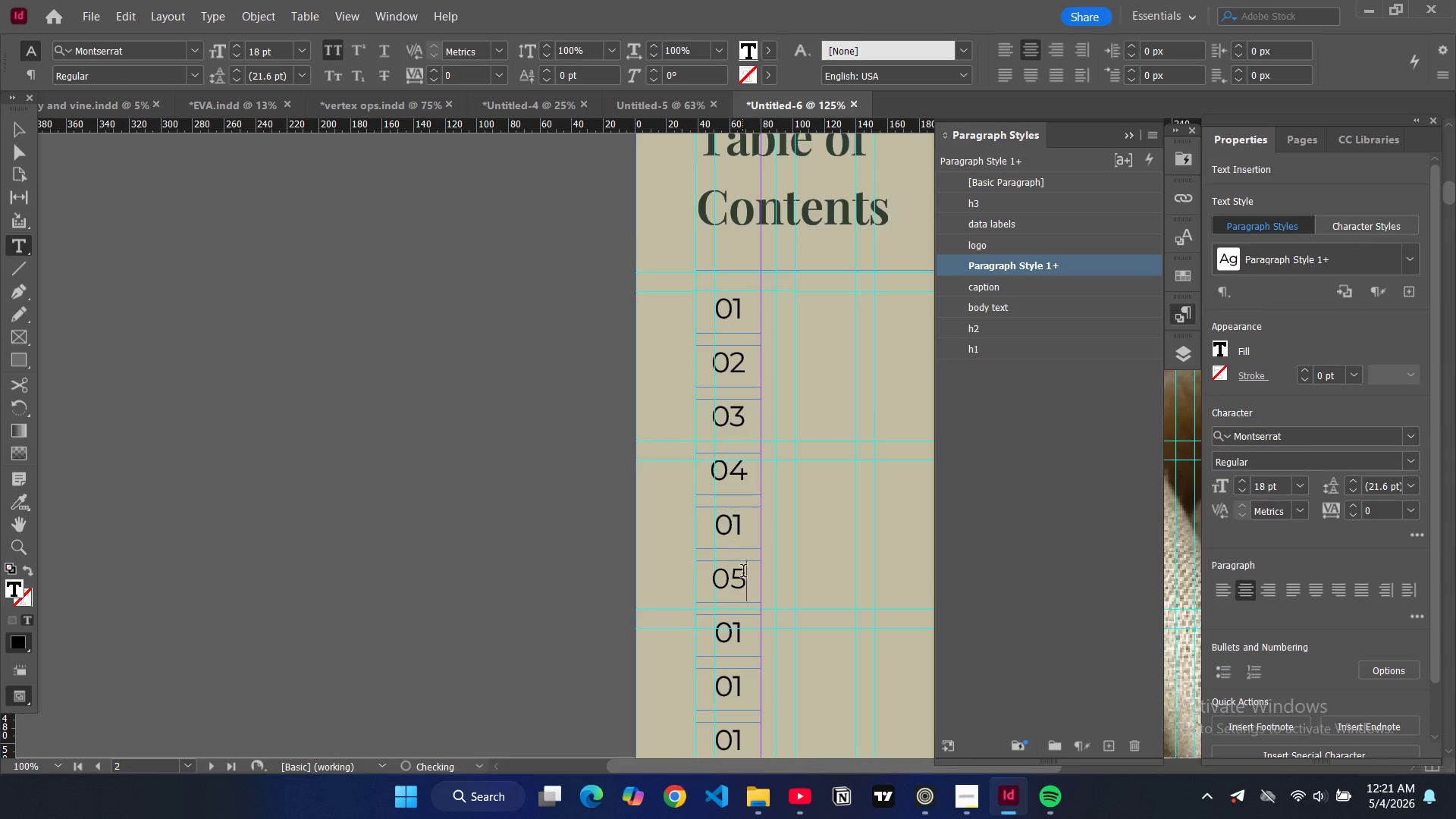 
scroll: coordinate [743, 572], scroll_direction: down, amount: 3.0
 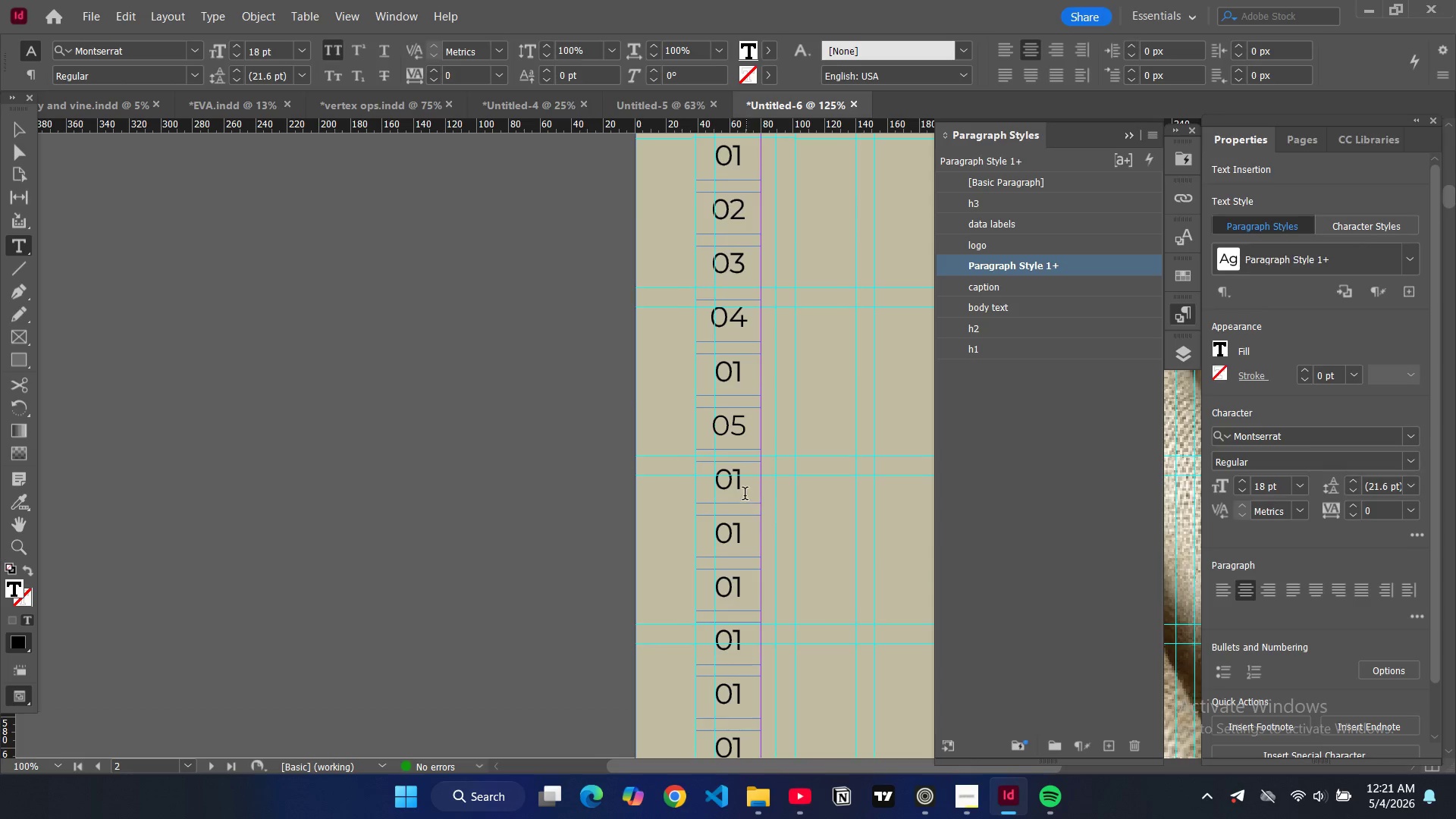 
left_click([747, 488])
 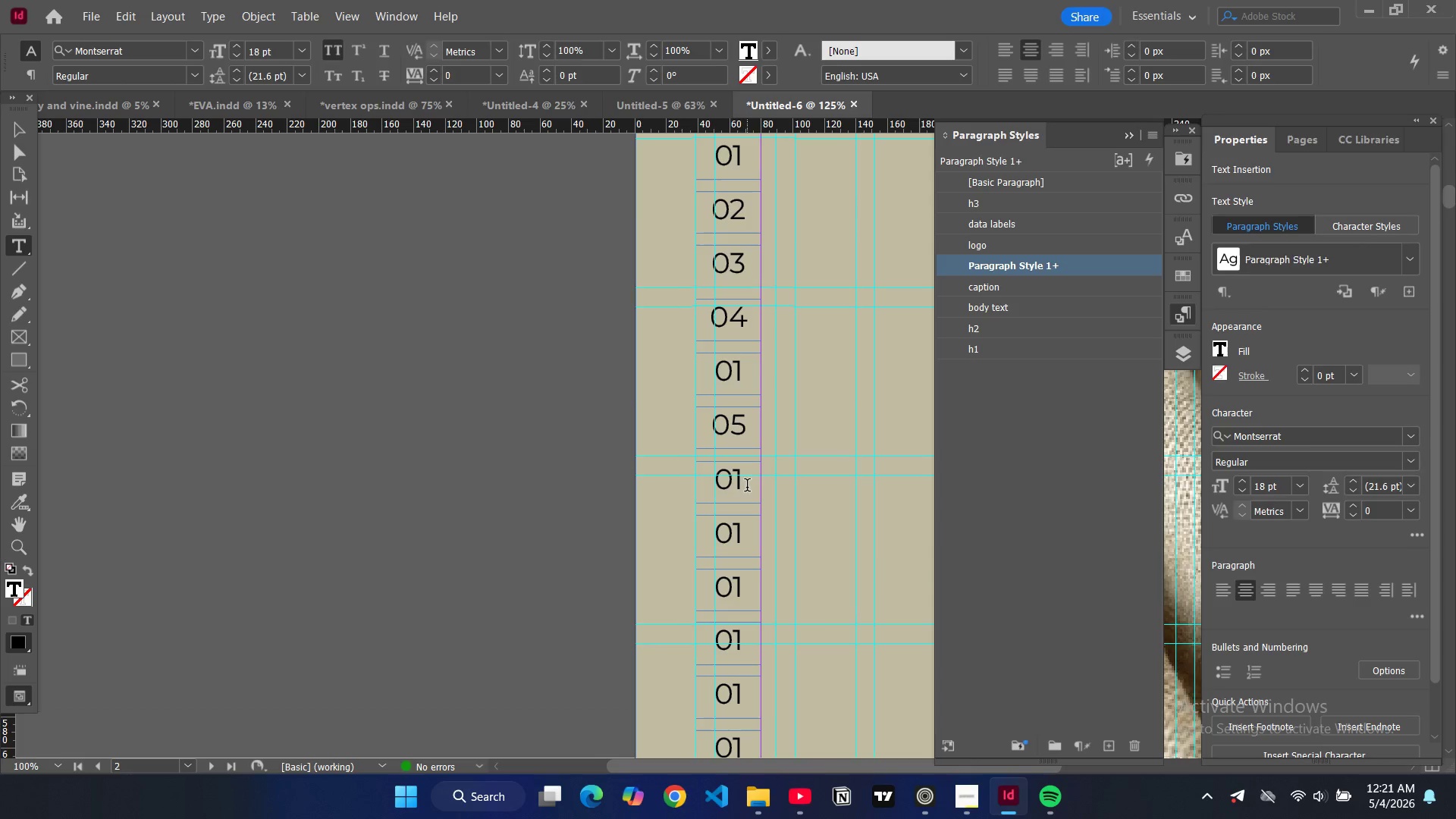 
key(Backspace)
 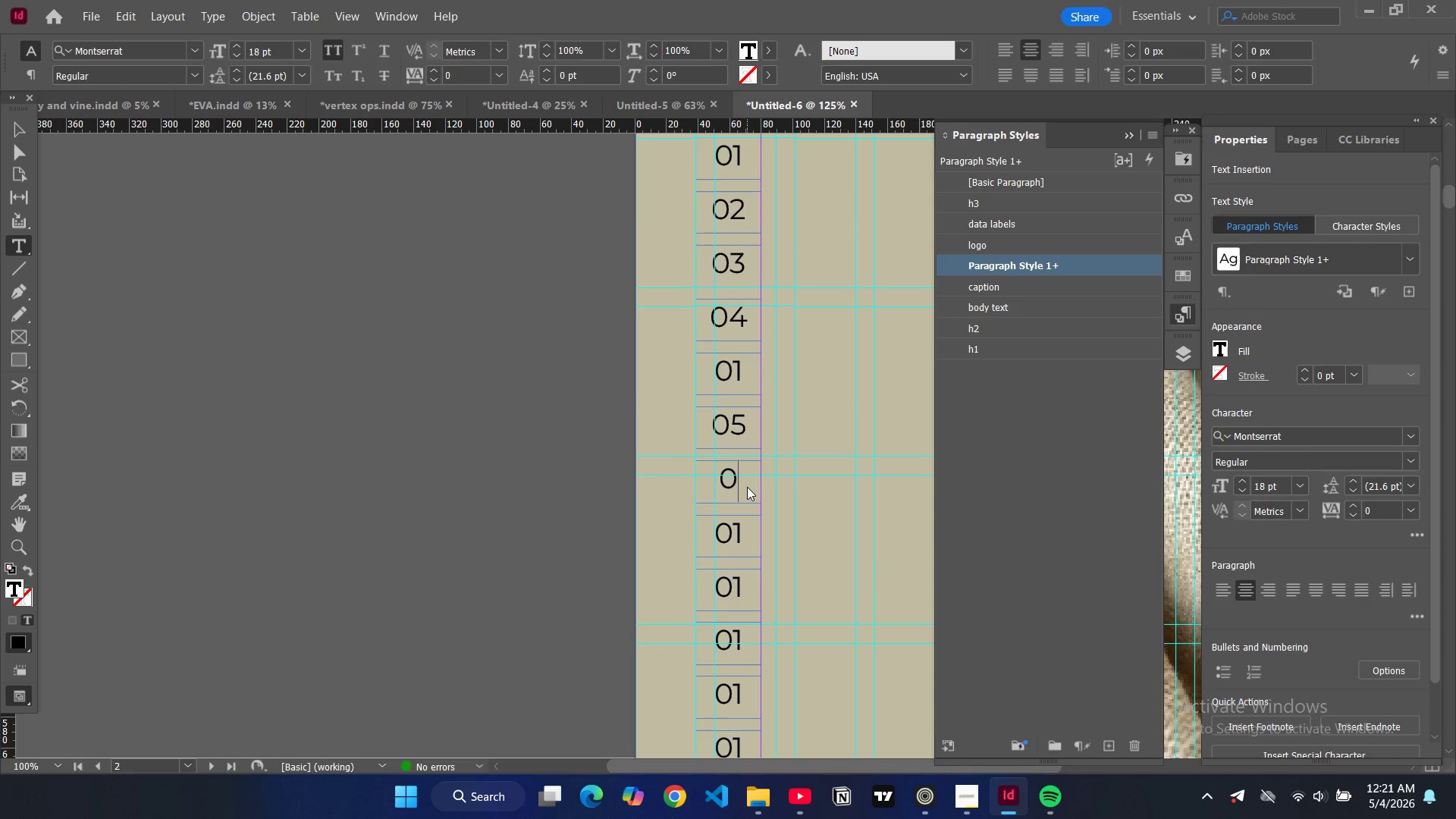 
key(6)
 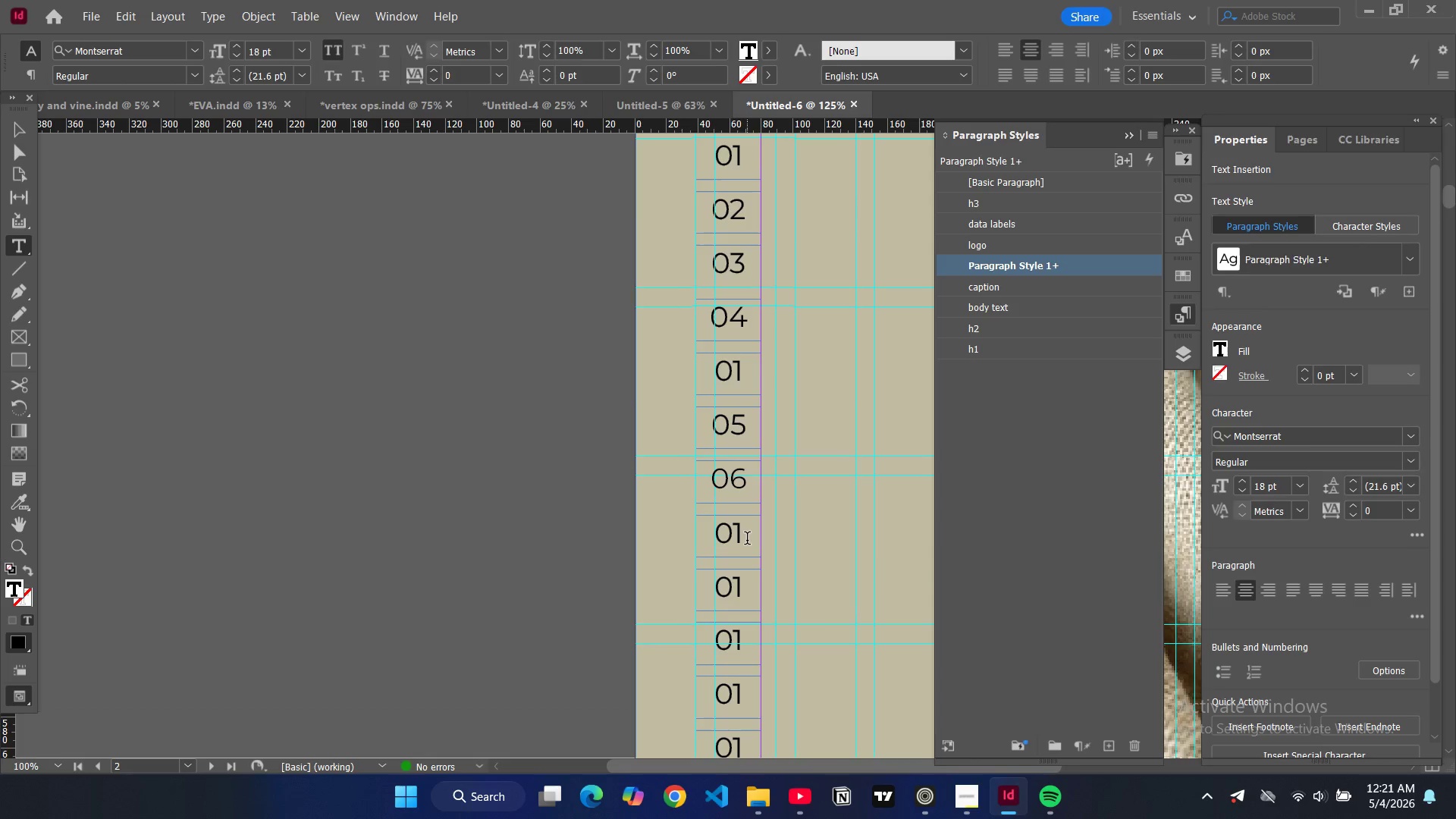 
left_click([747, 536])
 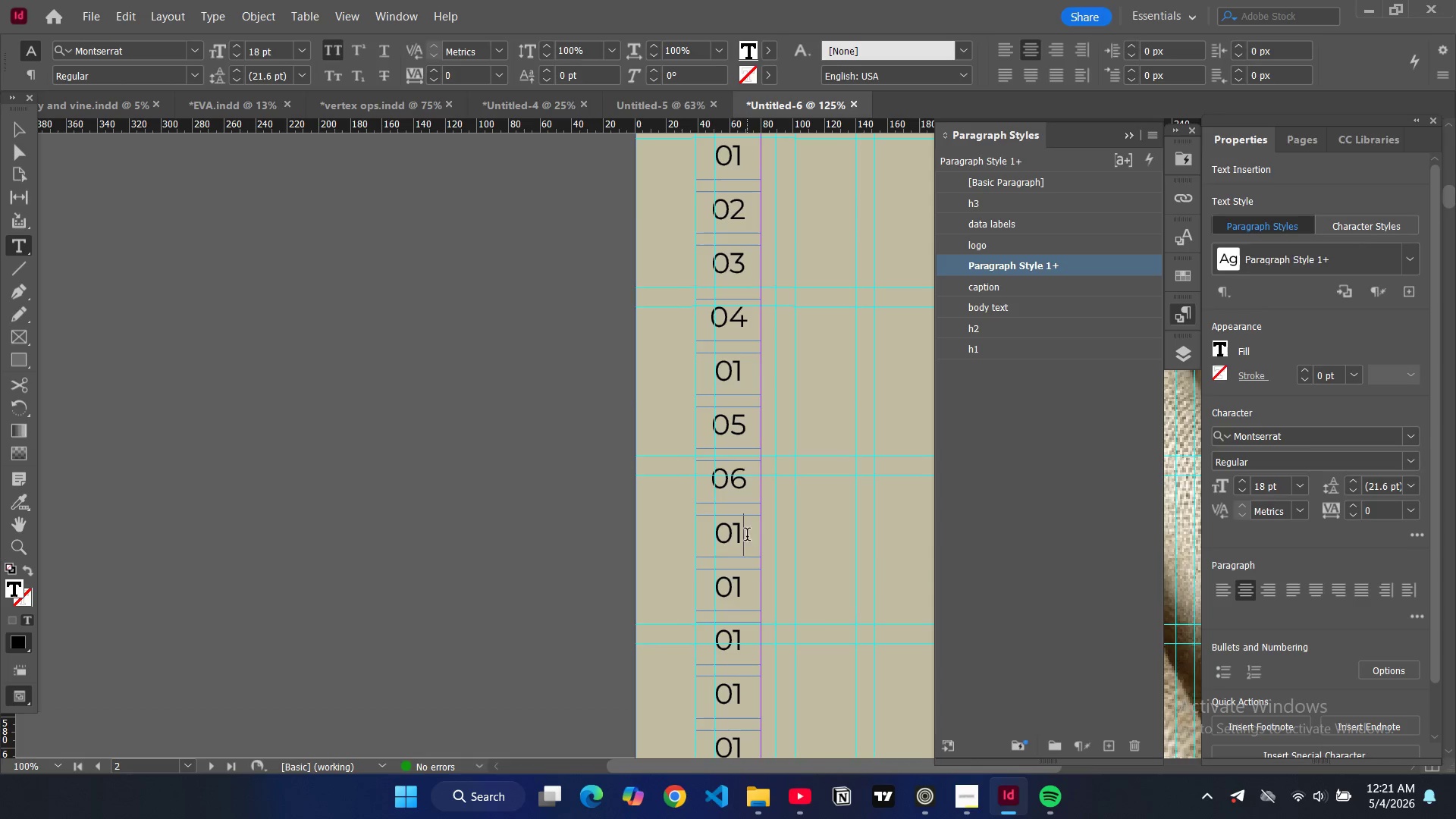 
key(Backspace)
 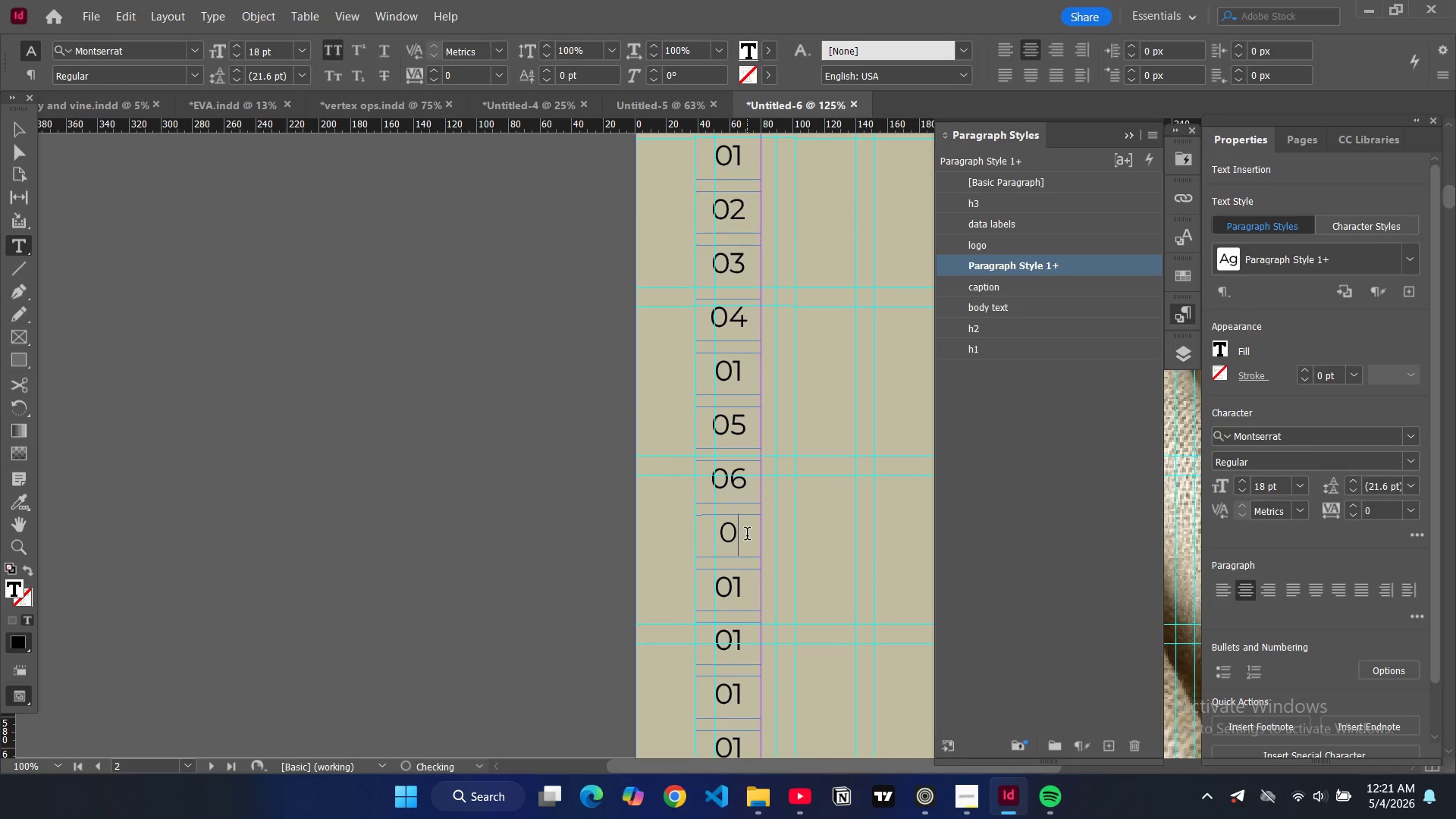 
key(7)
 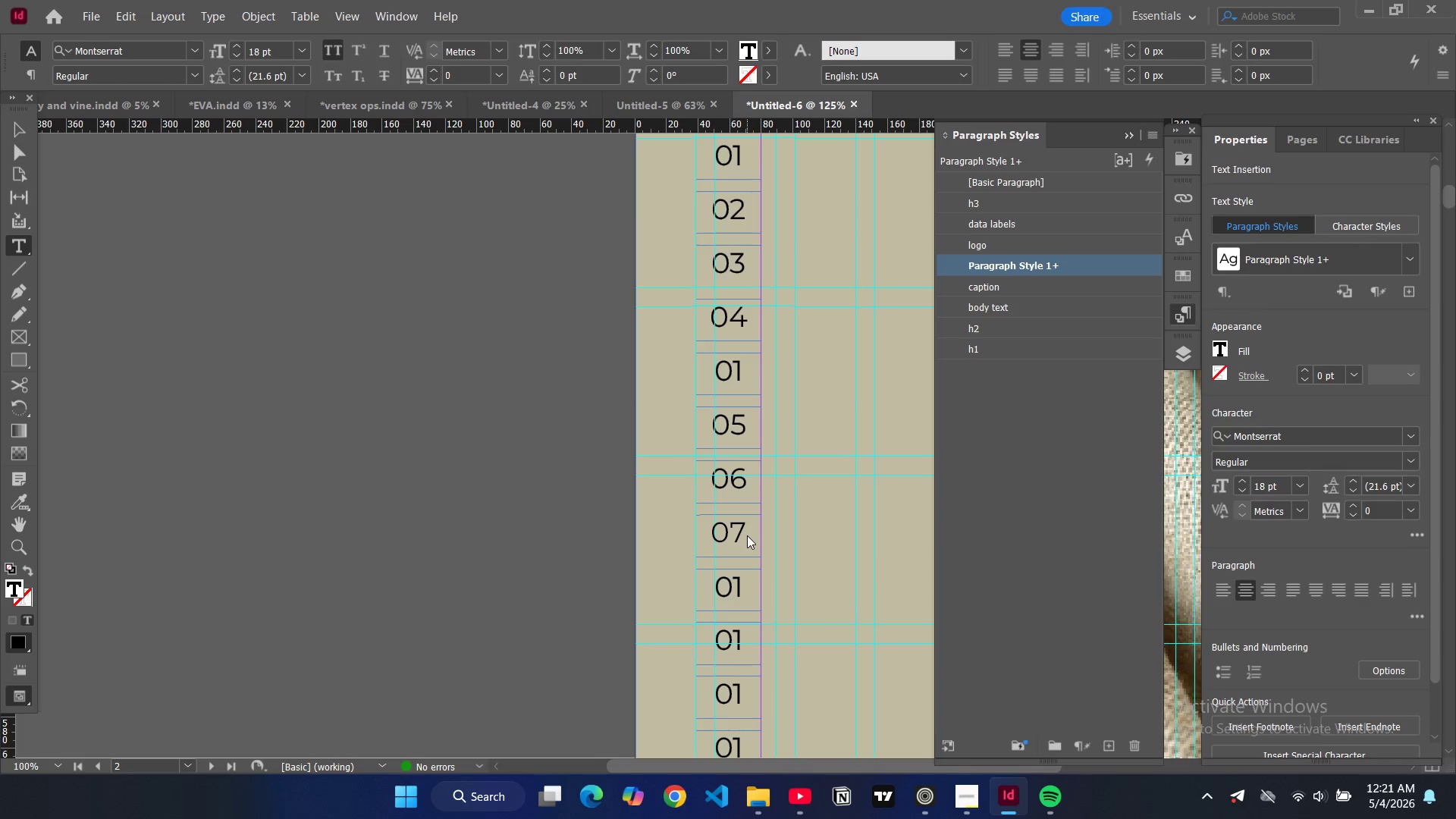 
scroll: coordinate [747, 535], scroll_direction: down, amount: 3.0
 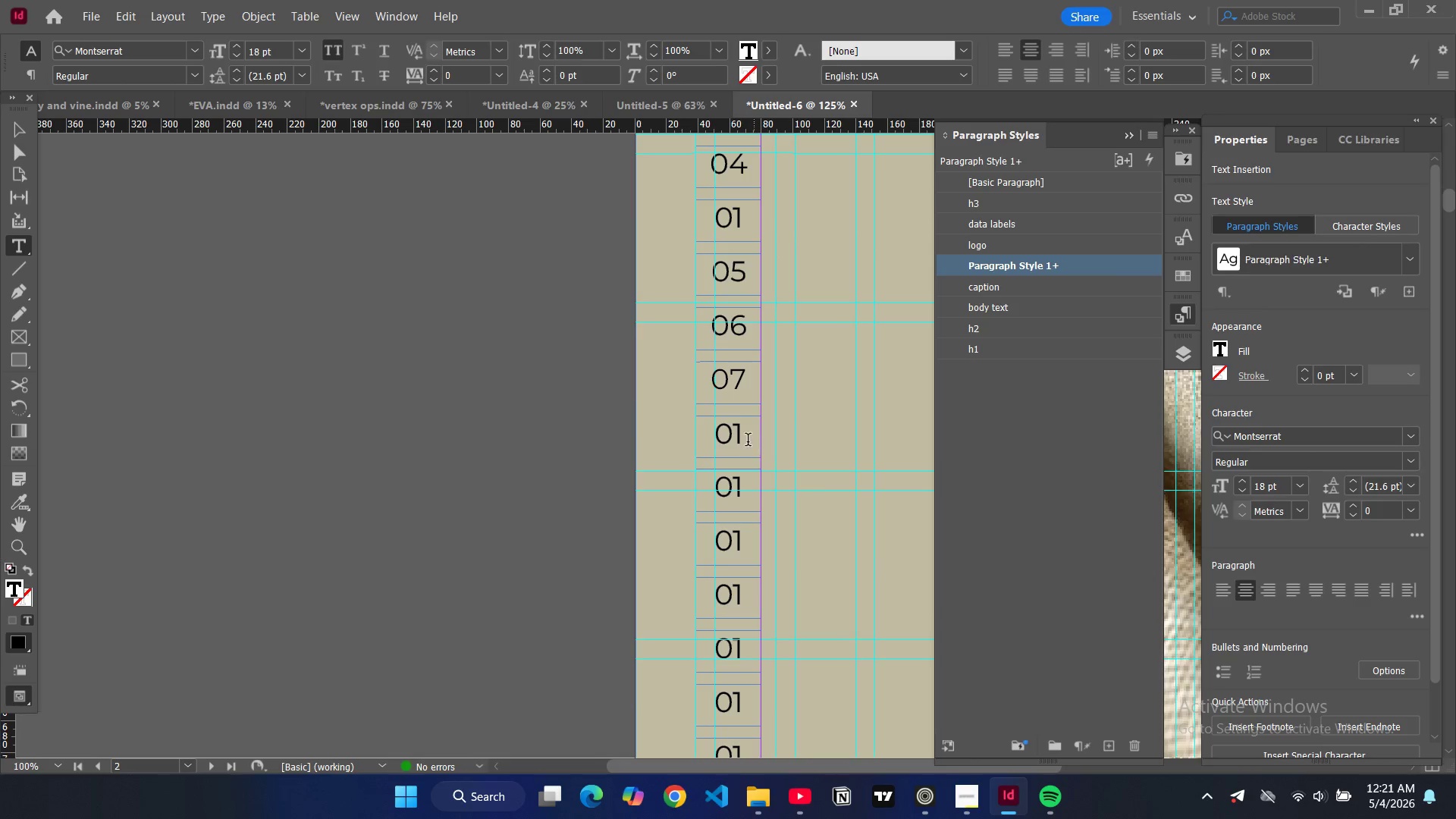 
left_click([746, 441])
 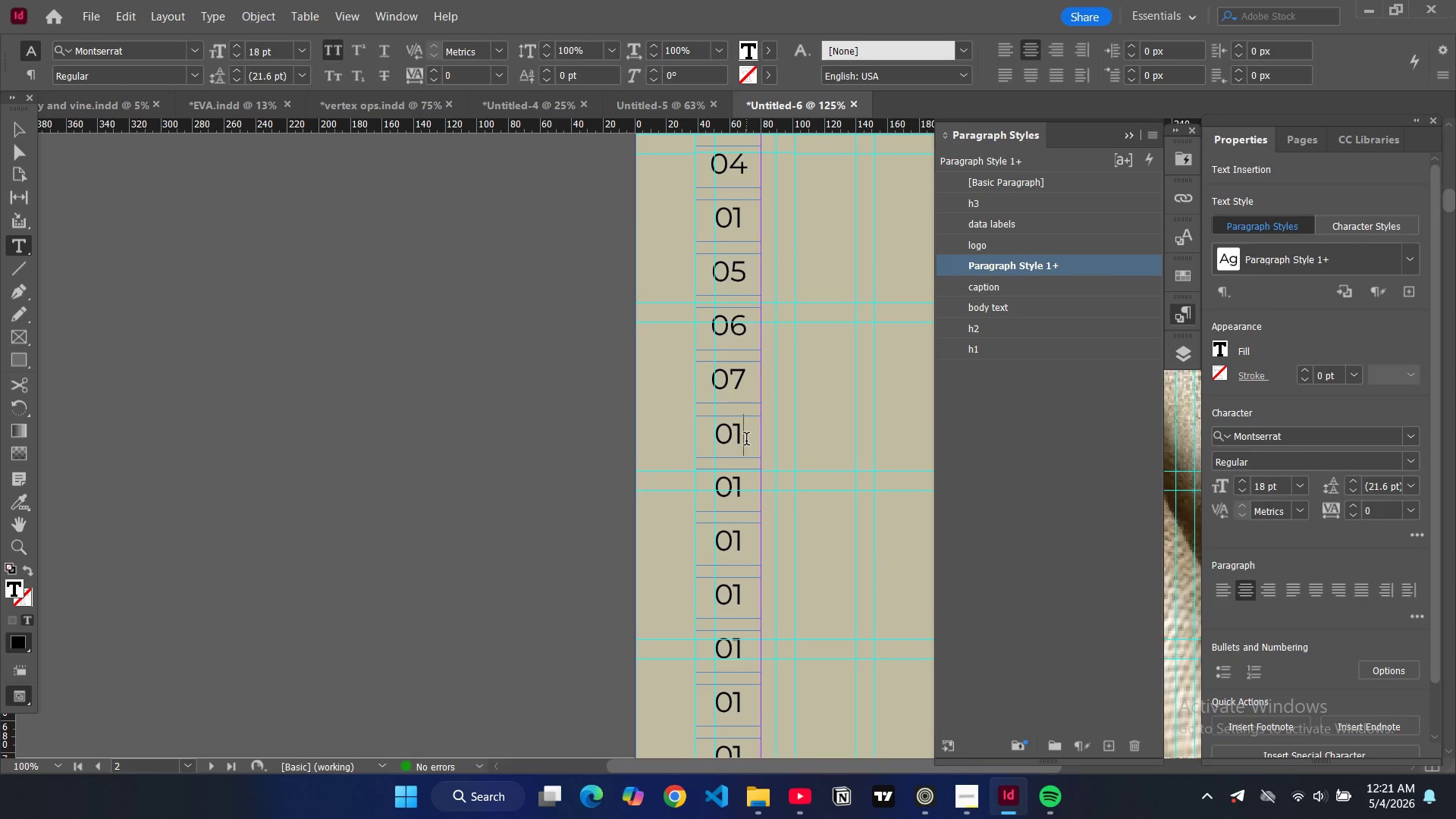 
key(Backspace)
 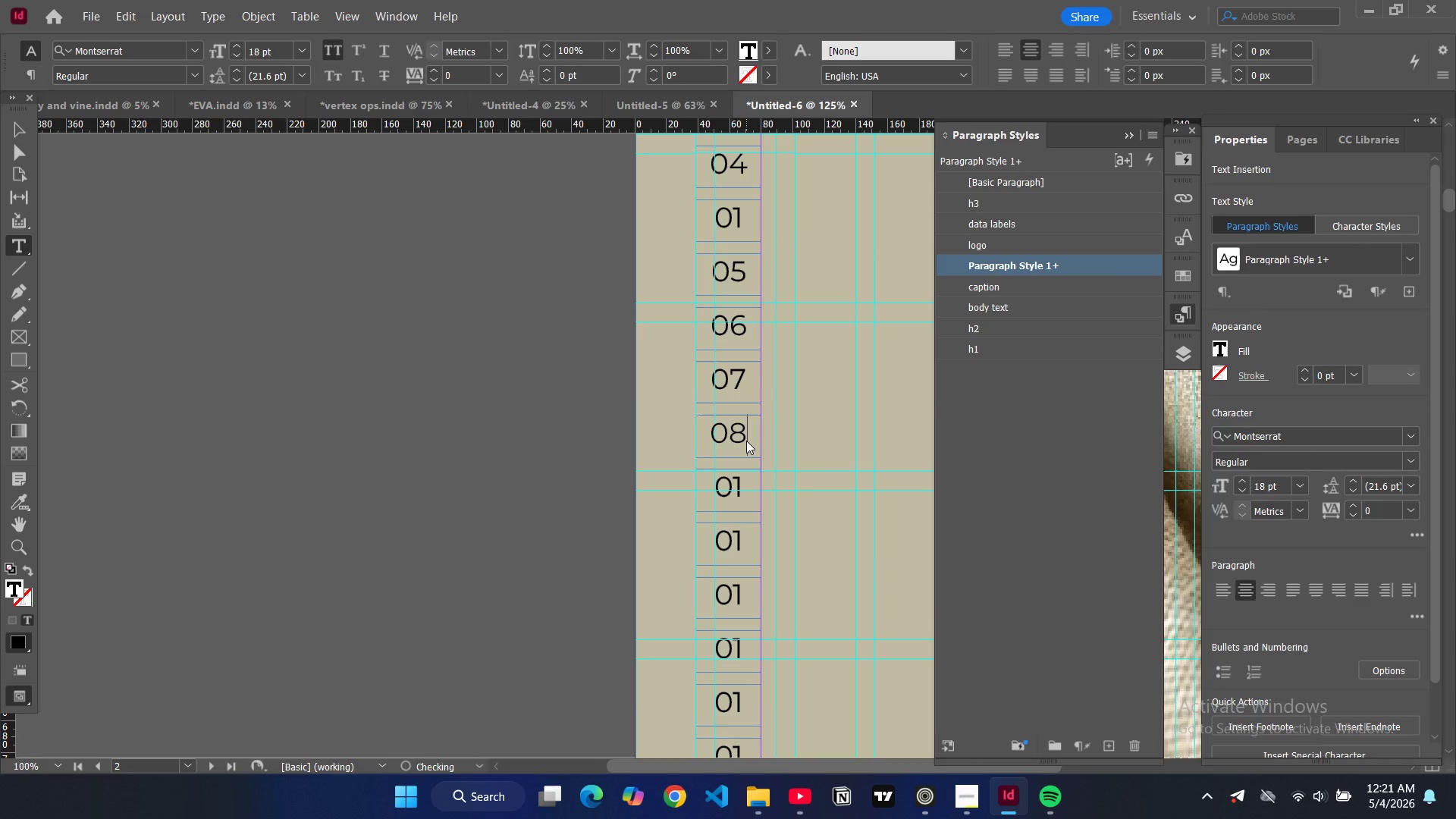 
key(8)
 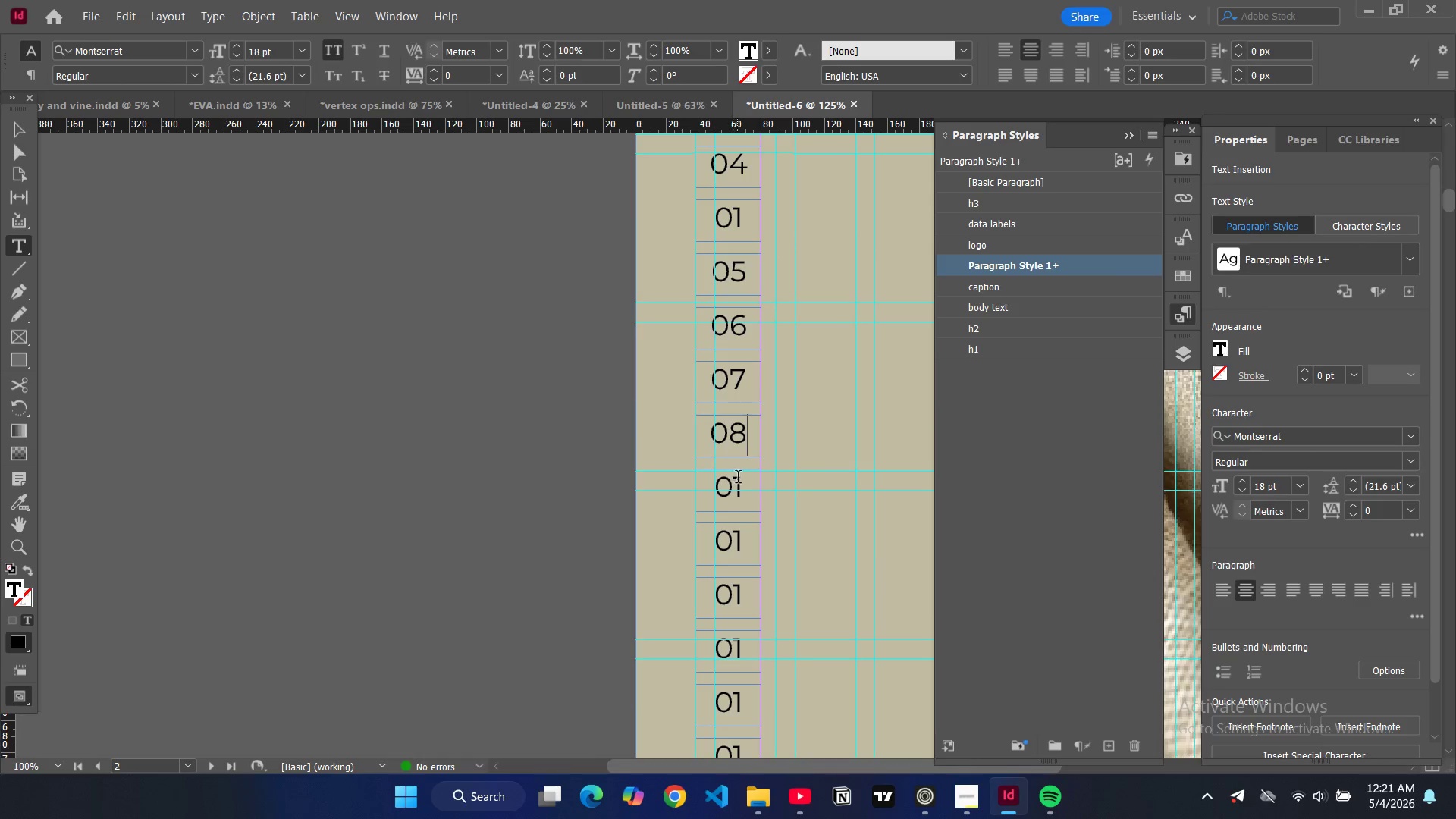 
left_click([742, 483])
 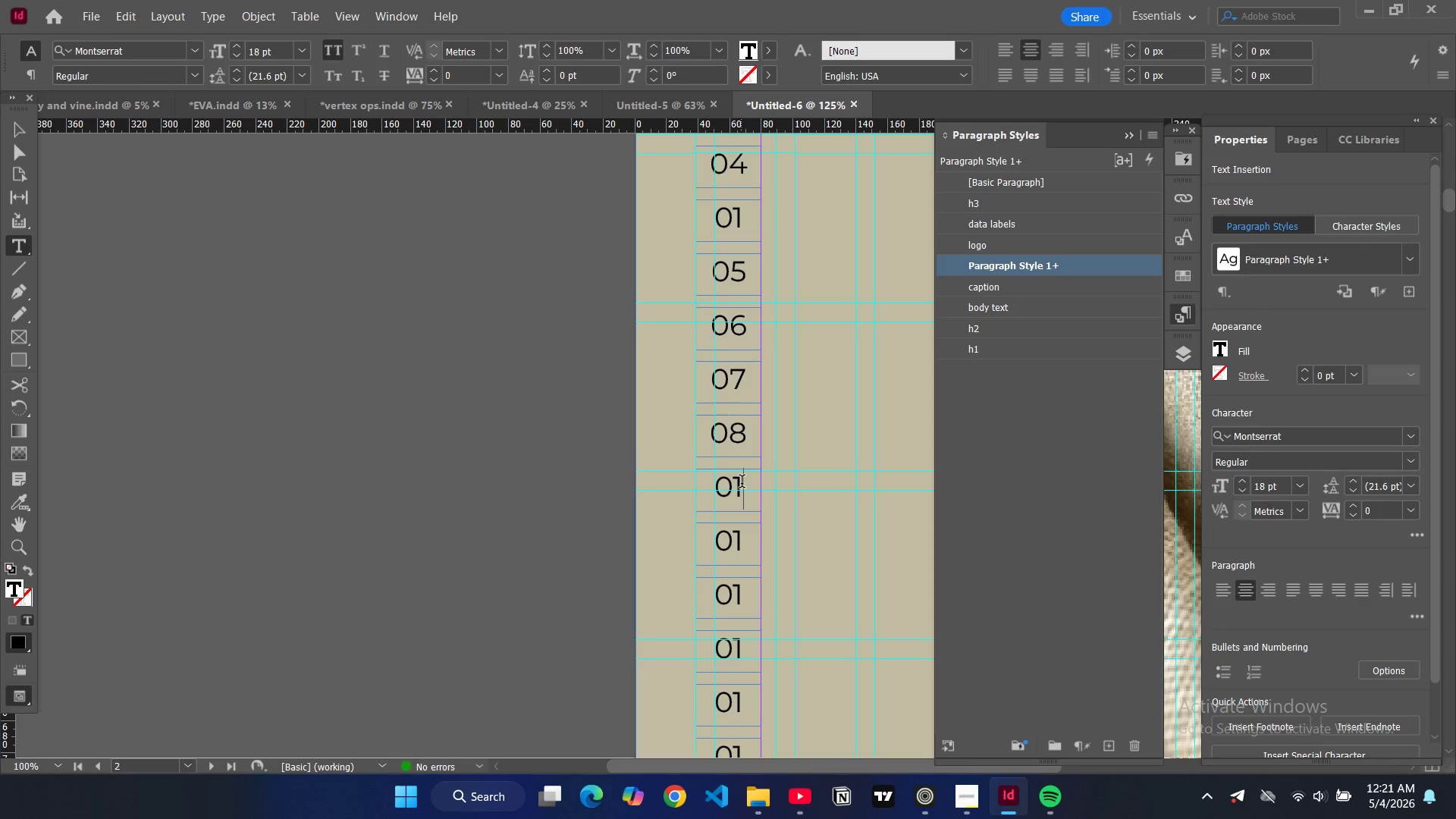 
key(Backspace)
 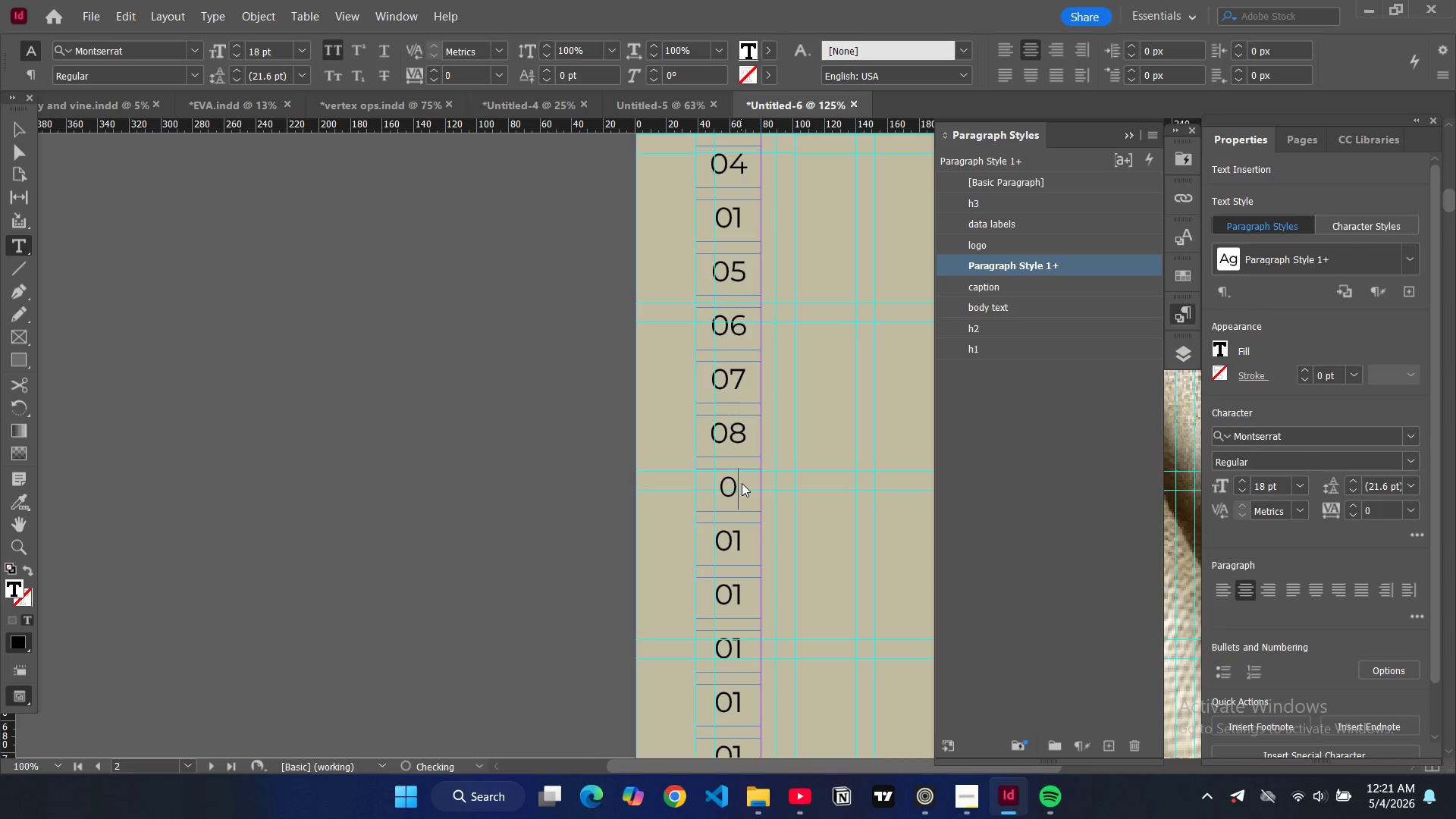 
key(9)
 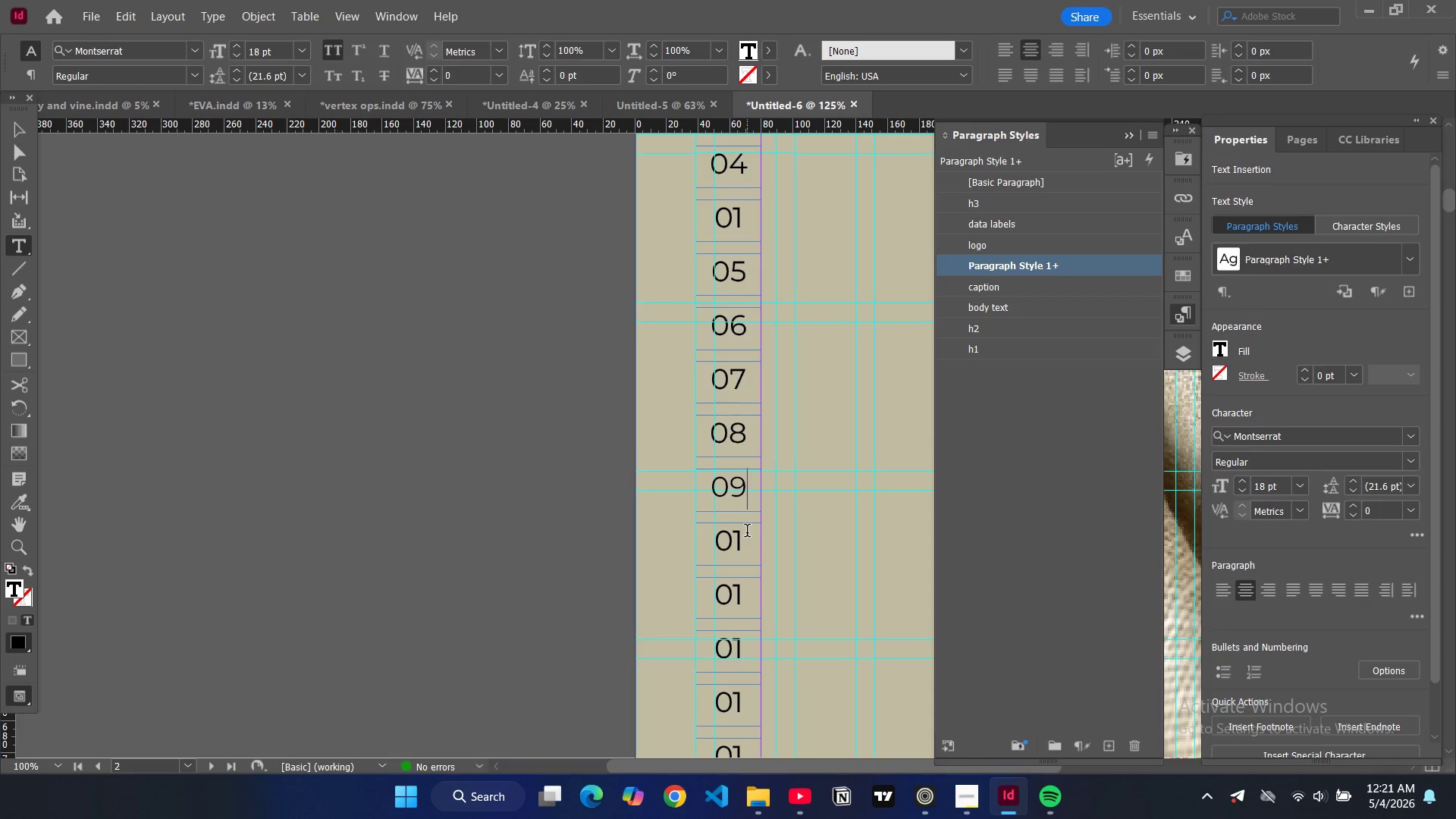 
left_click([740, 532])
 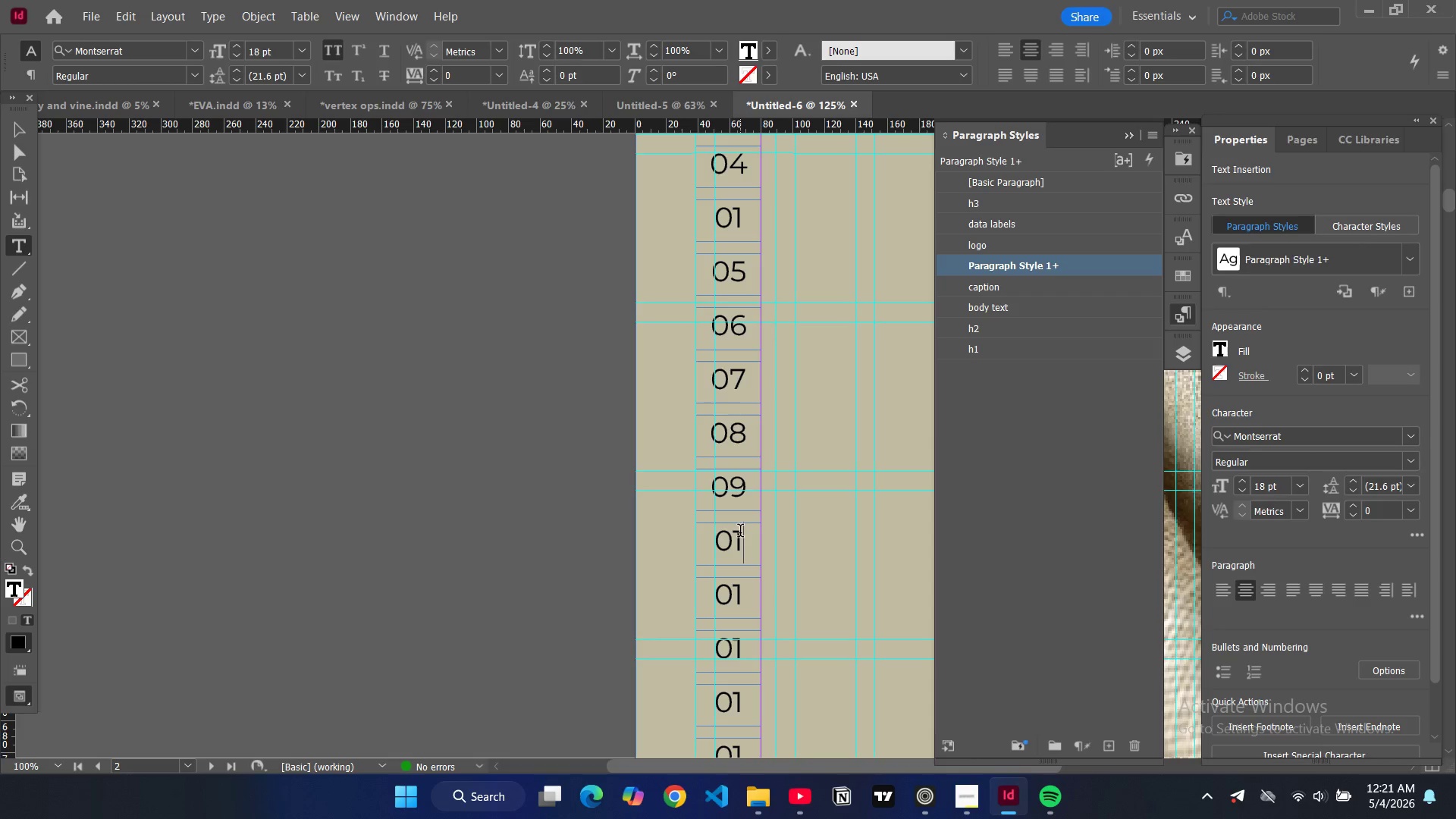 
key(Backspace)
key(Backspace)
type(20)
key(Backspace)
key(Backspace)
type(10)
 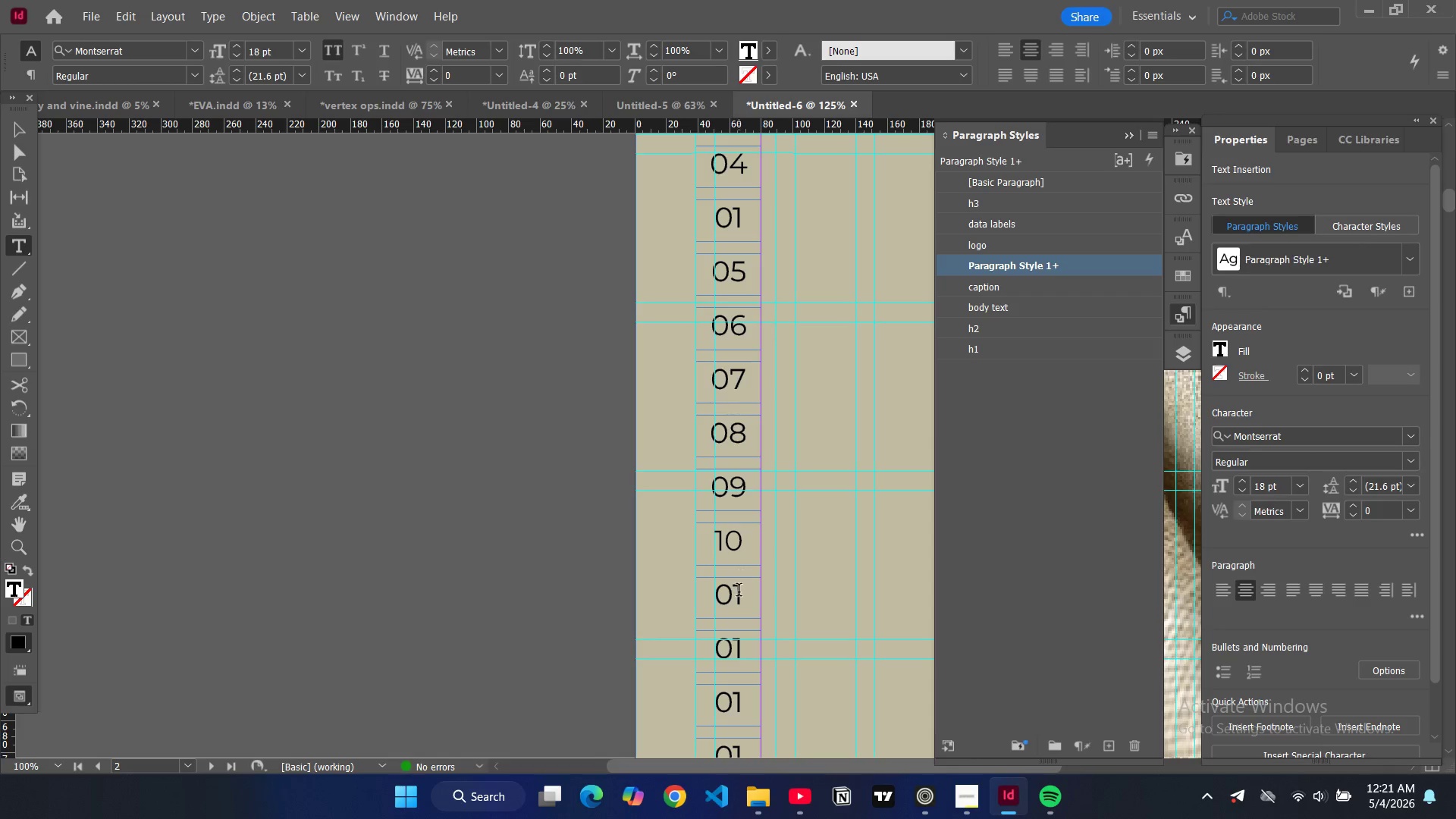 
left_click([735, 593])
 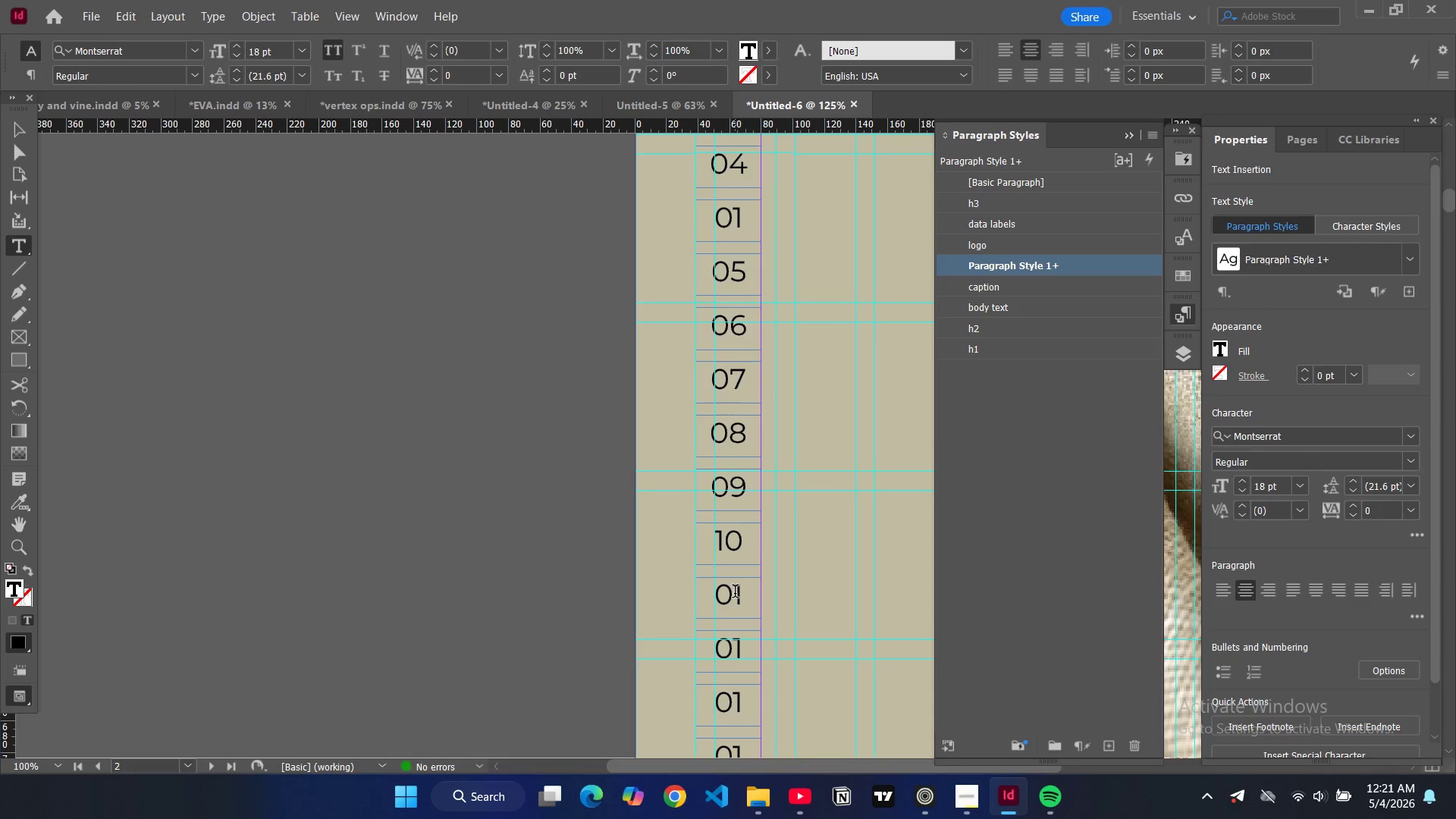 
key(Backspace)
 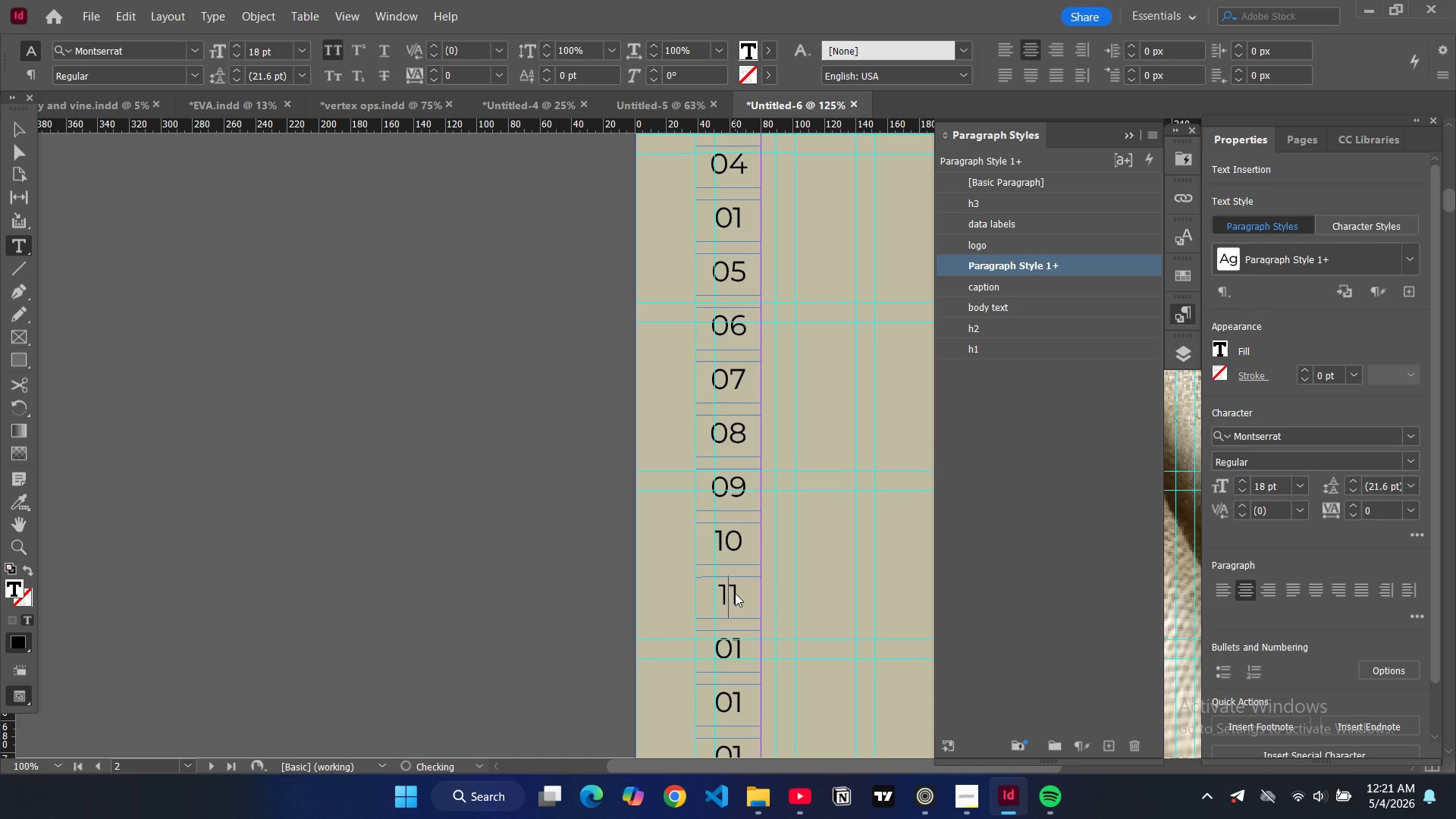 
key(1)
 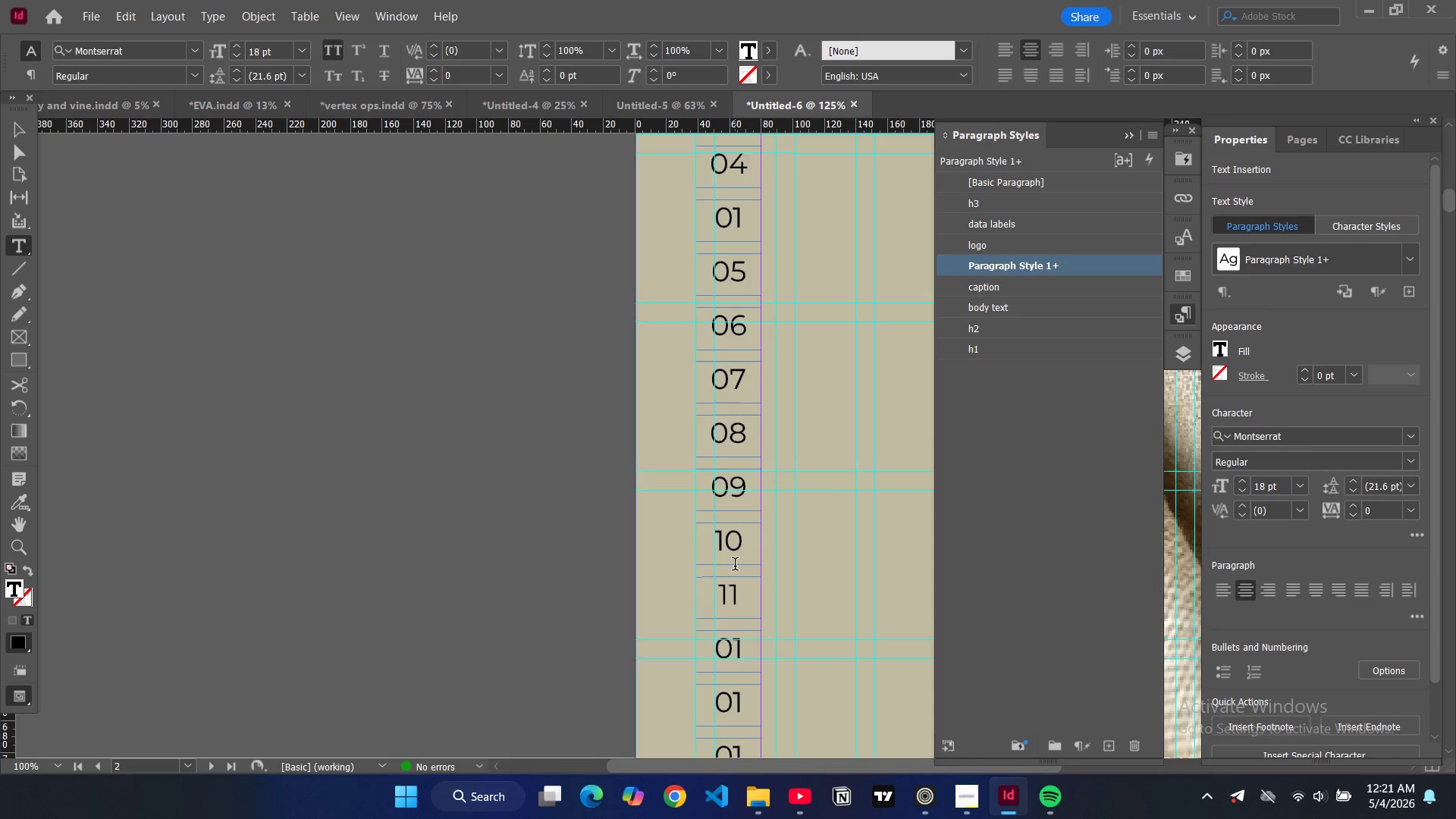 
scroll: coordinate [736, 547], scroll_direction: down, amount: 3.0
 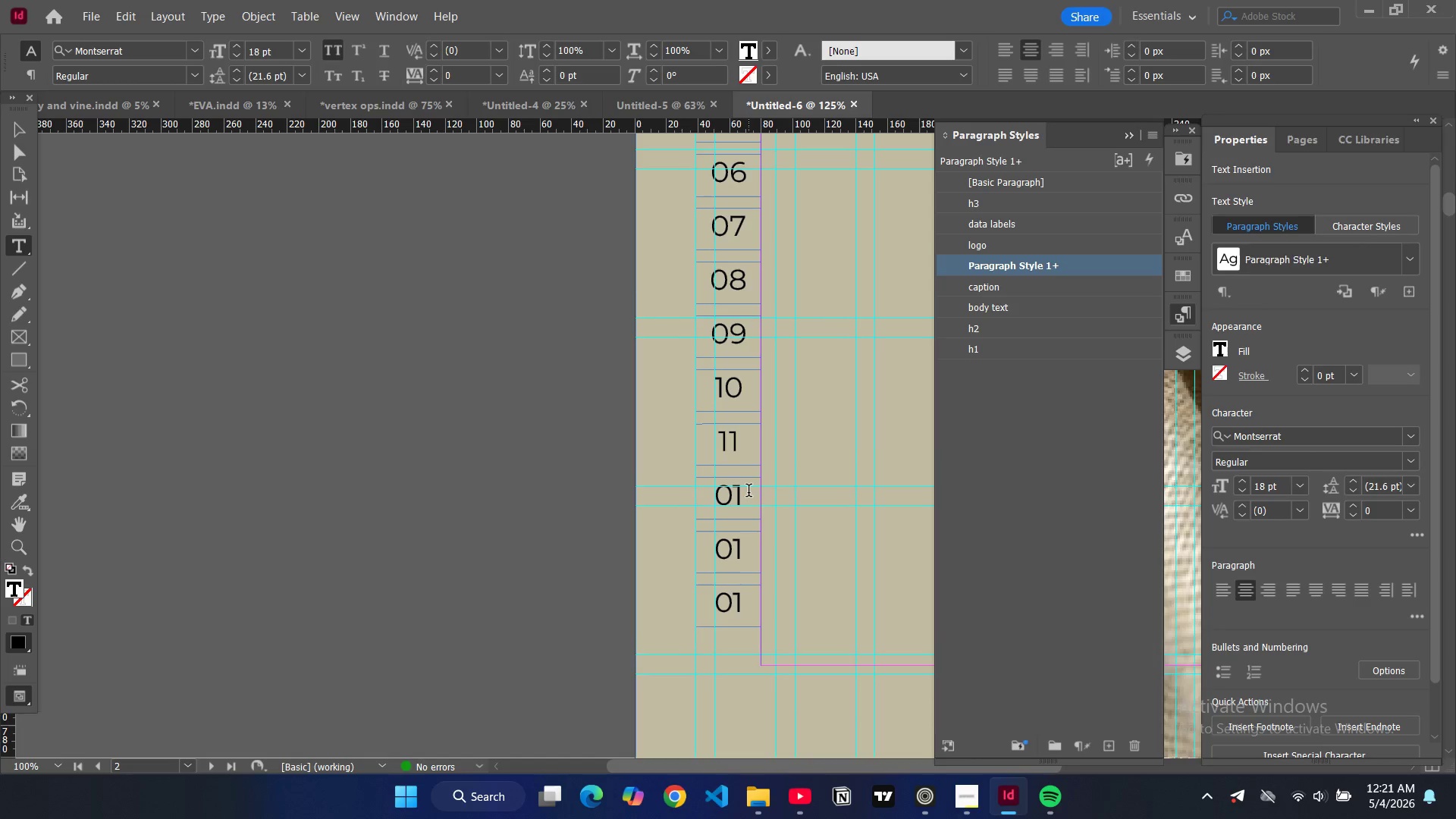 
left_click([748, 492])
 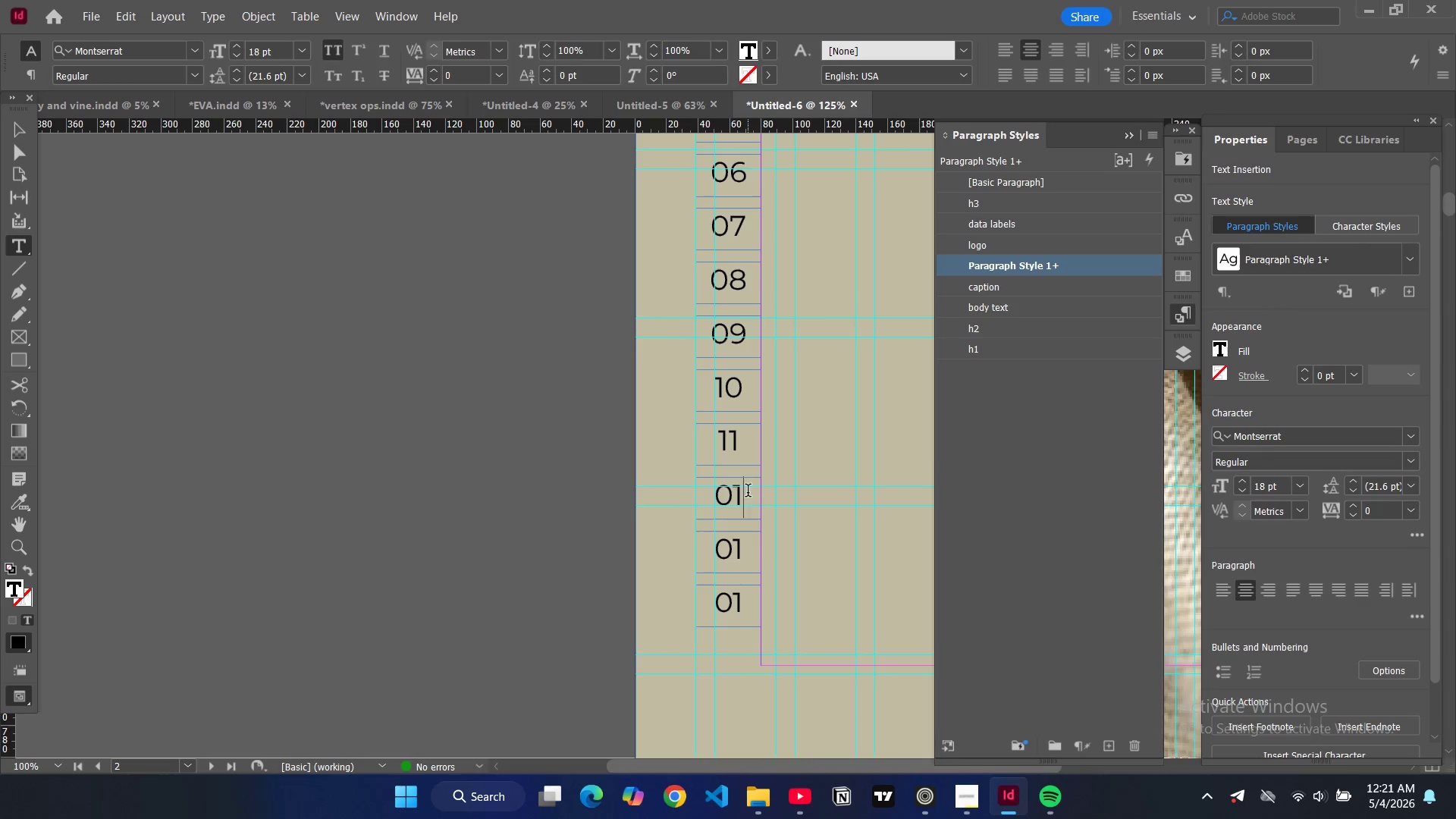 
key(Backspace)
key(Backspace)
type(12)
 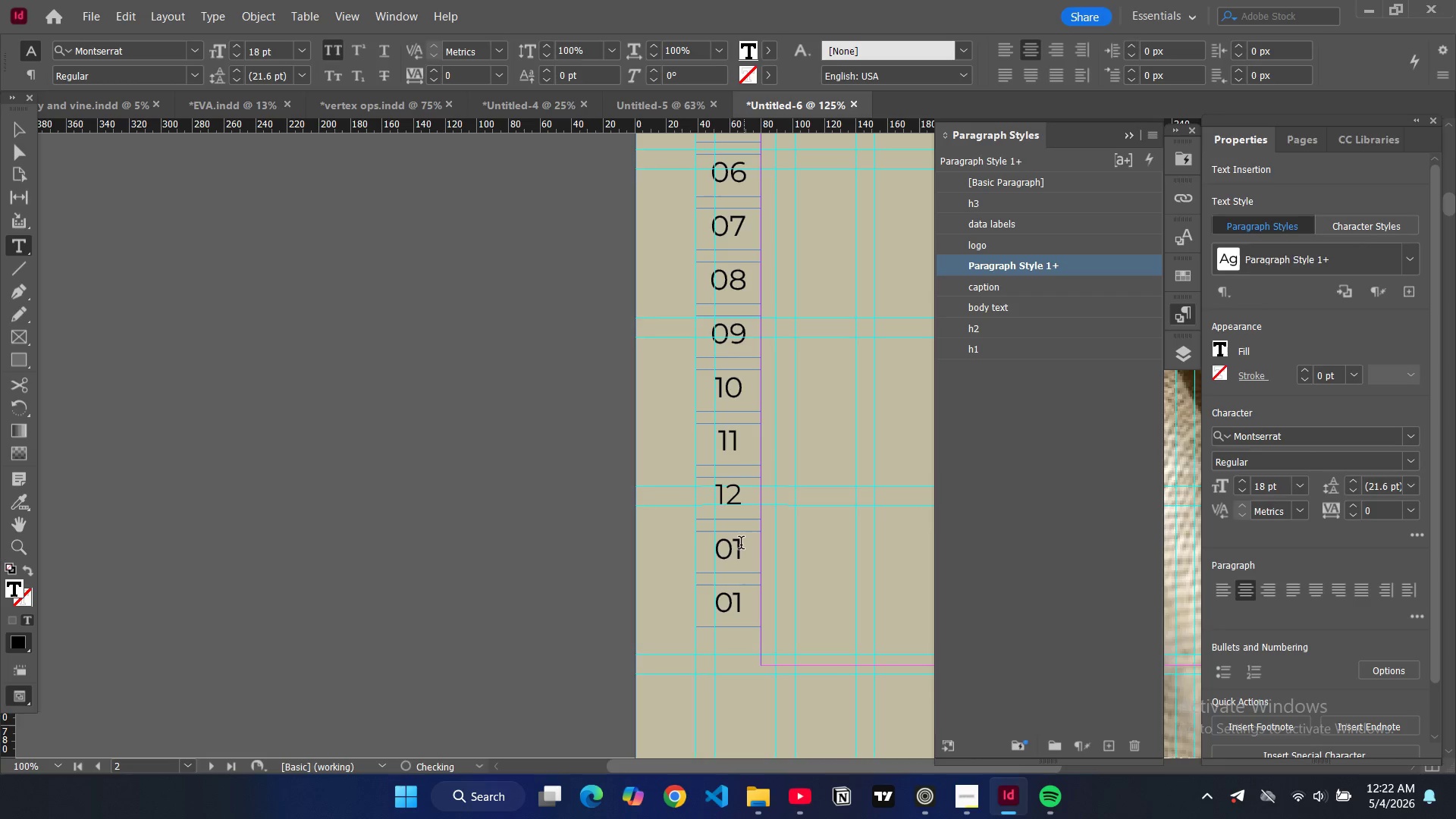 
left_click([741, 544])
 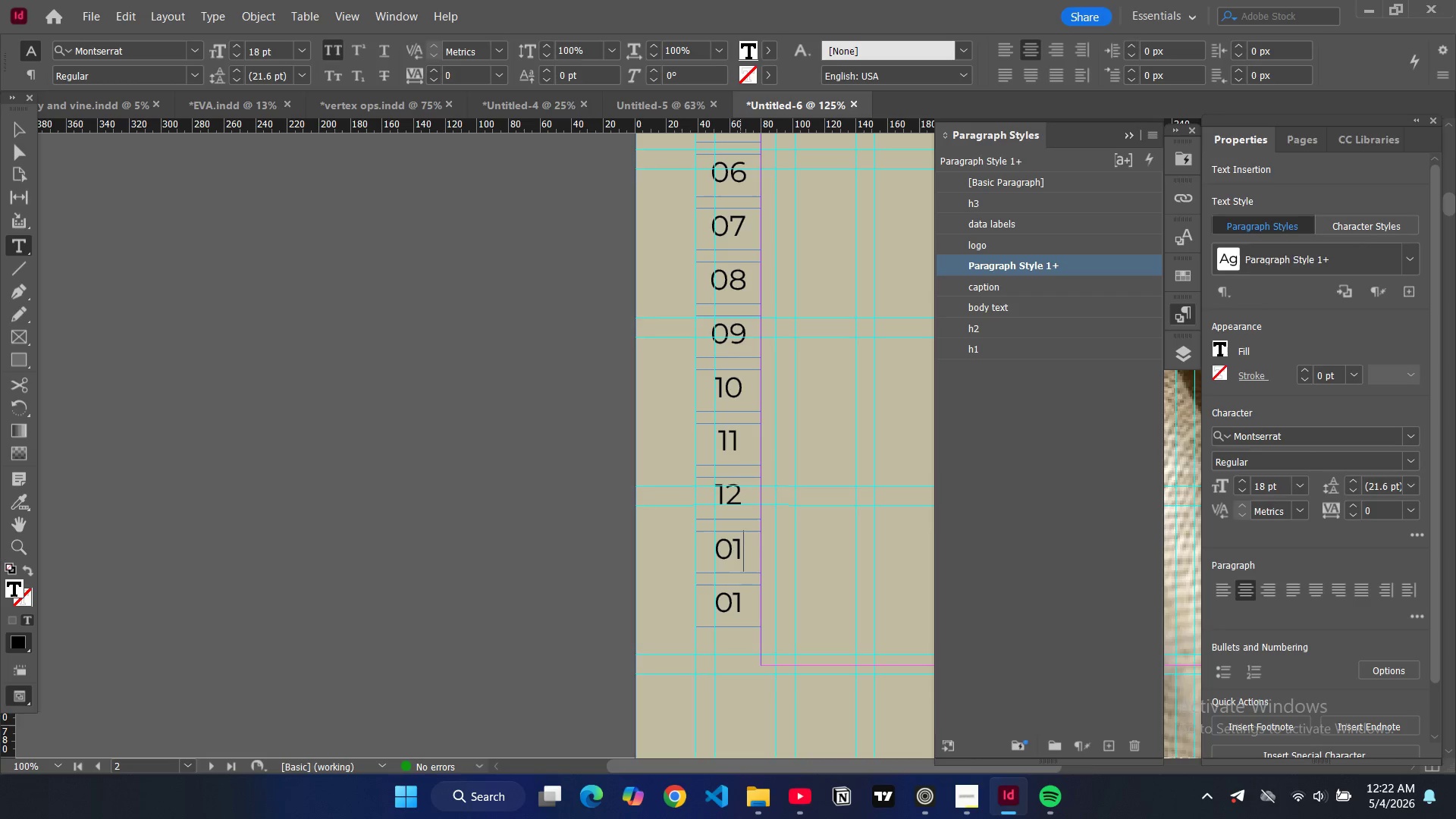 
key(Backspace)
key(Backspace)
type(13)
 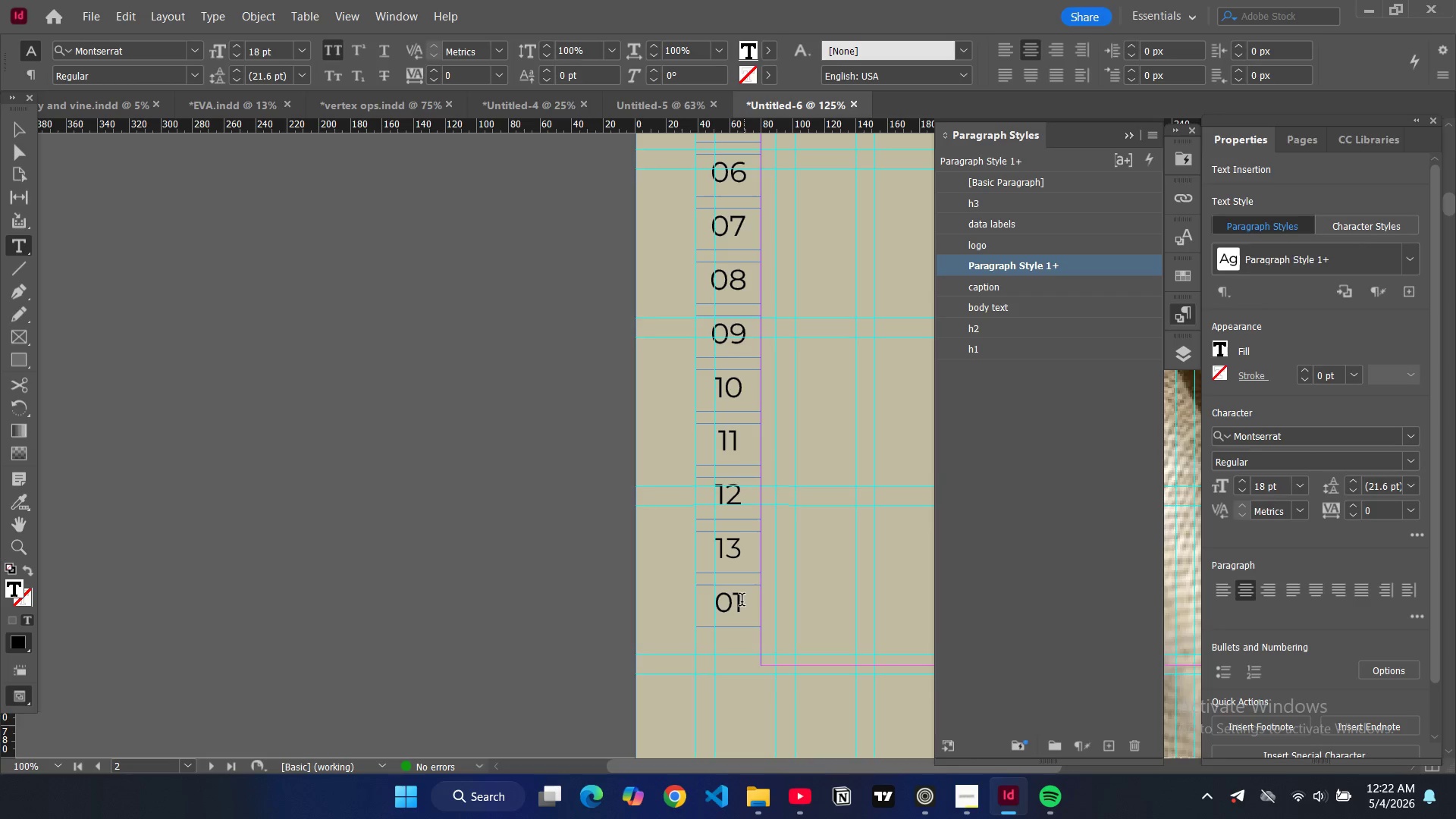 
left_click([742, 601])
 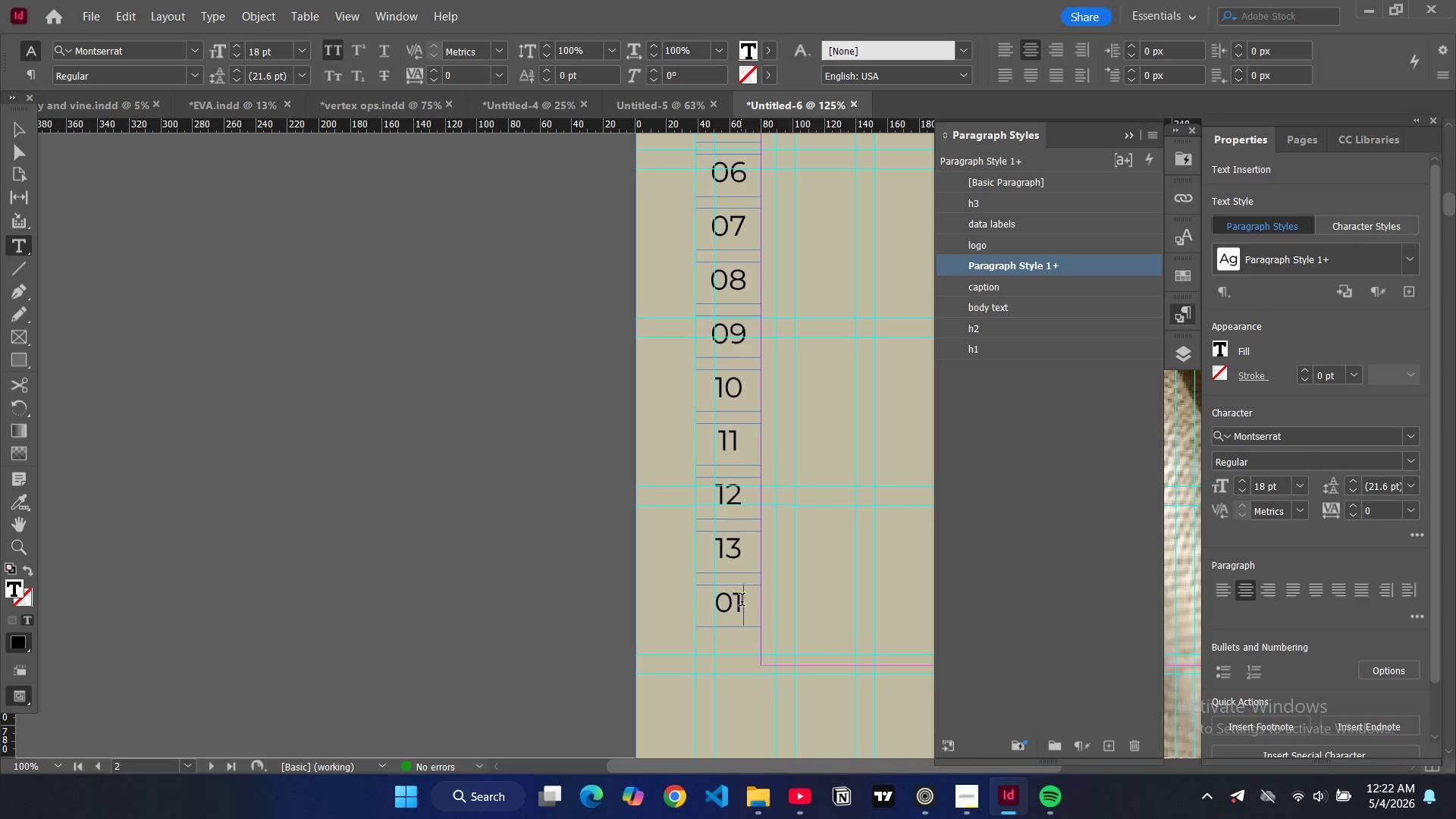 
key(Backspace)
key(Backspace)
type(14)
 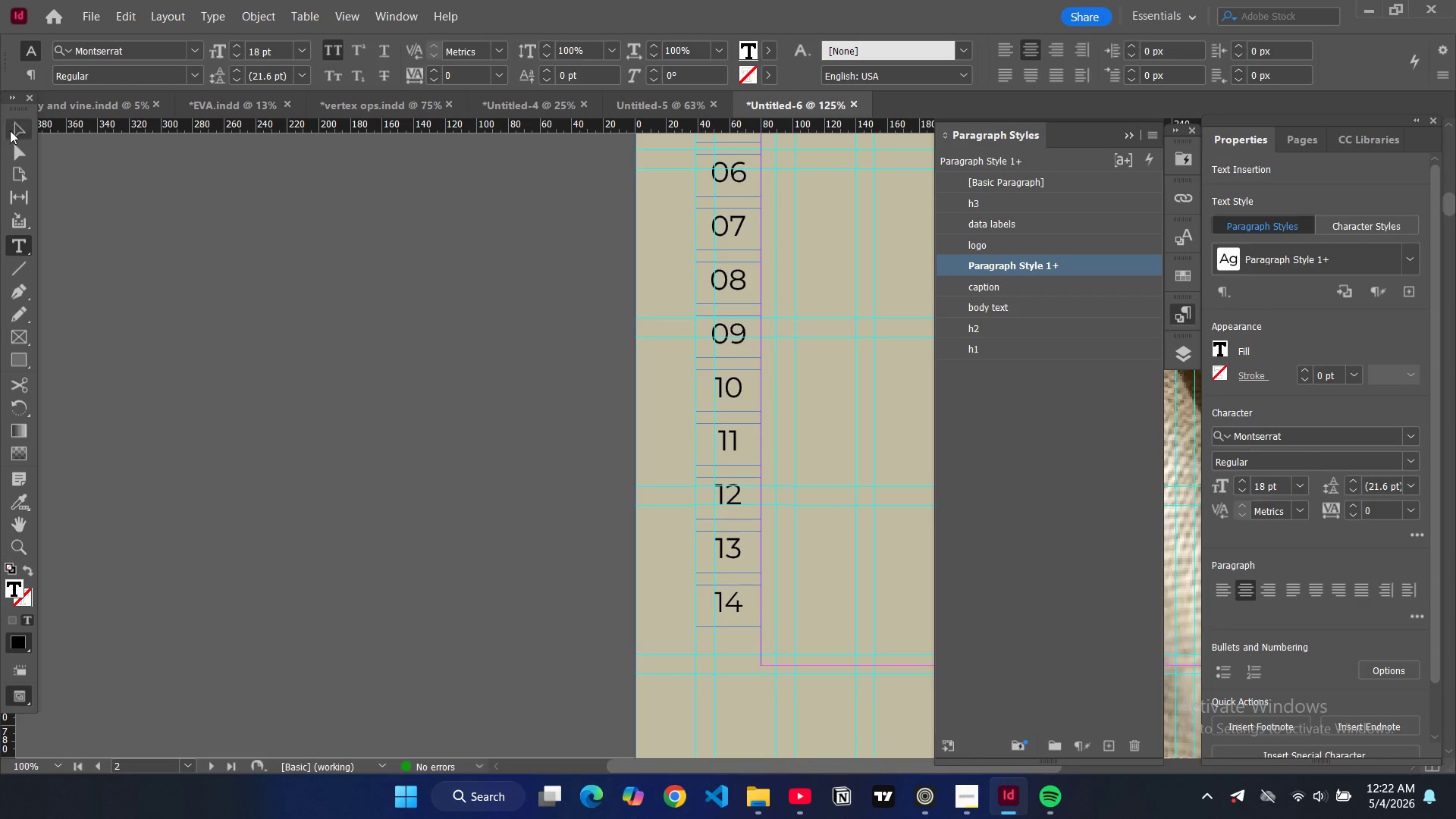 
left_click([15, 128])
 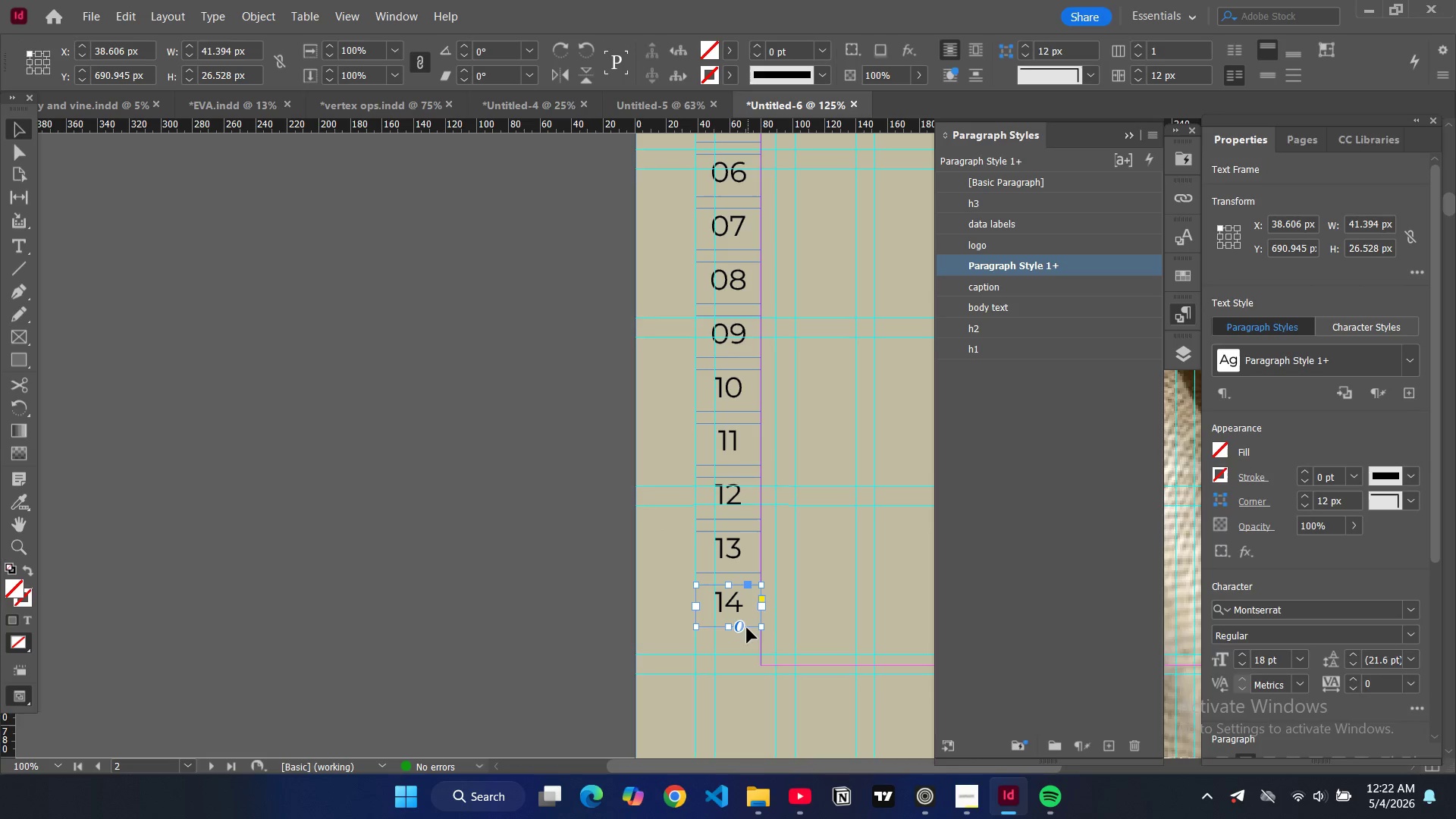 
left_click([745, 628])
 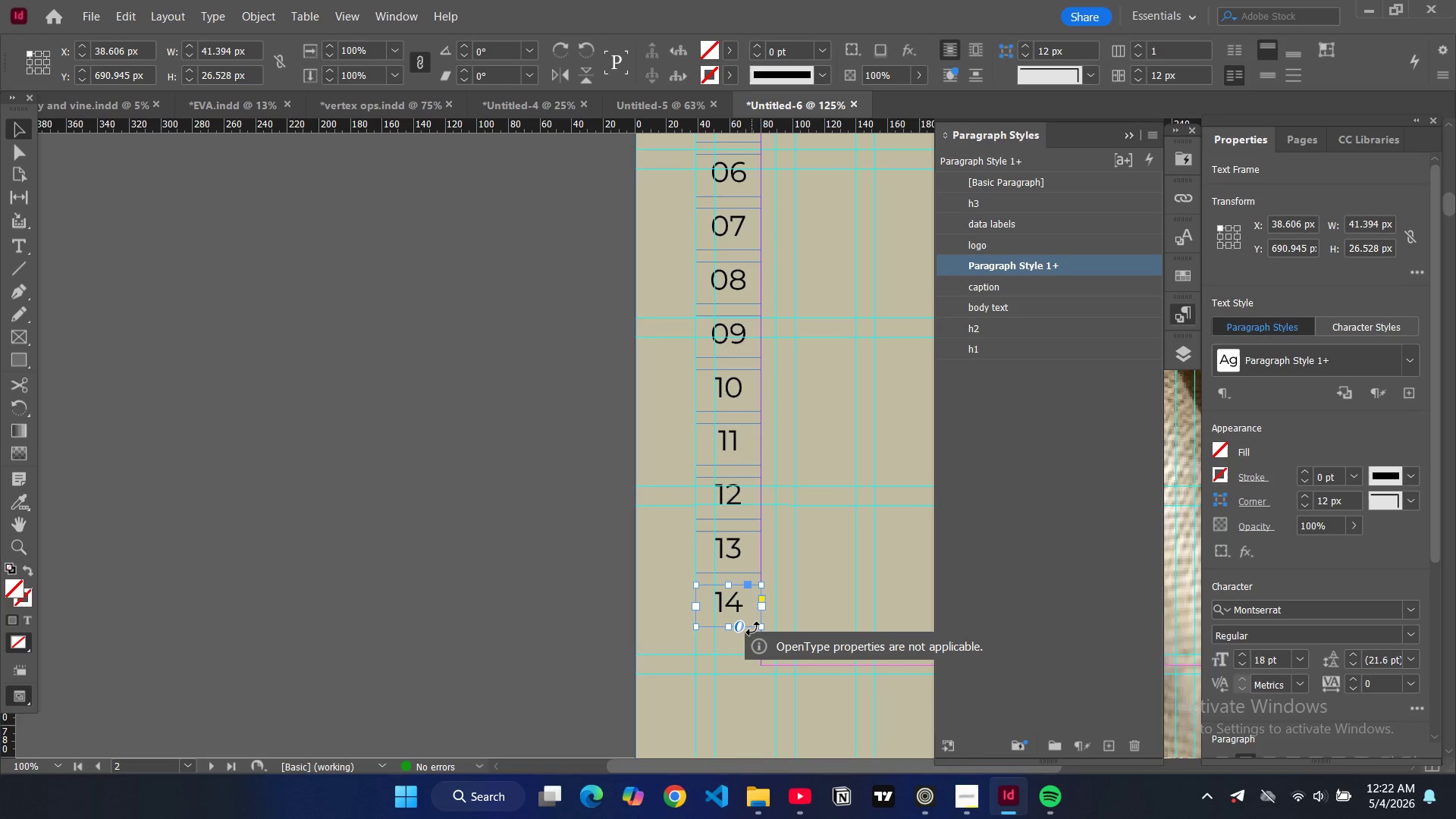 
key(Control+C)
 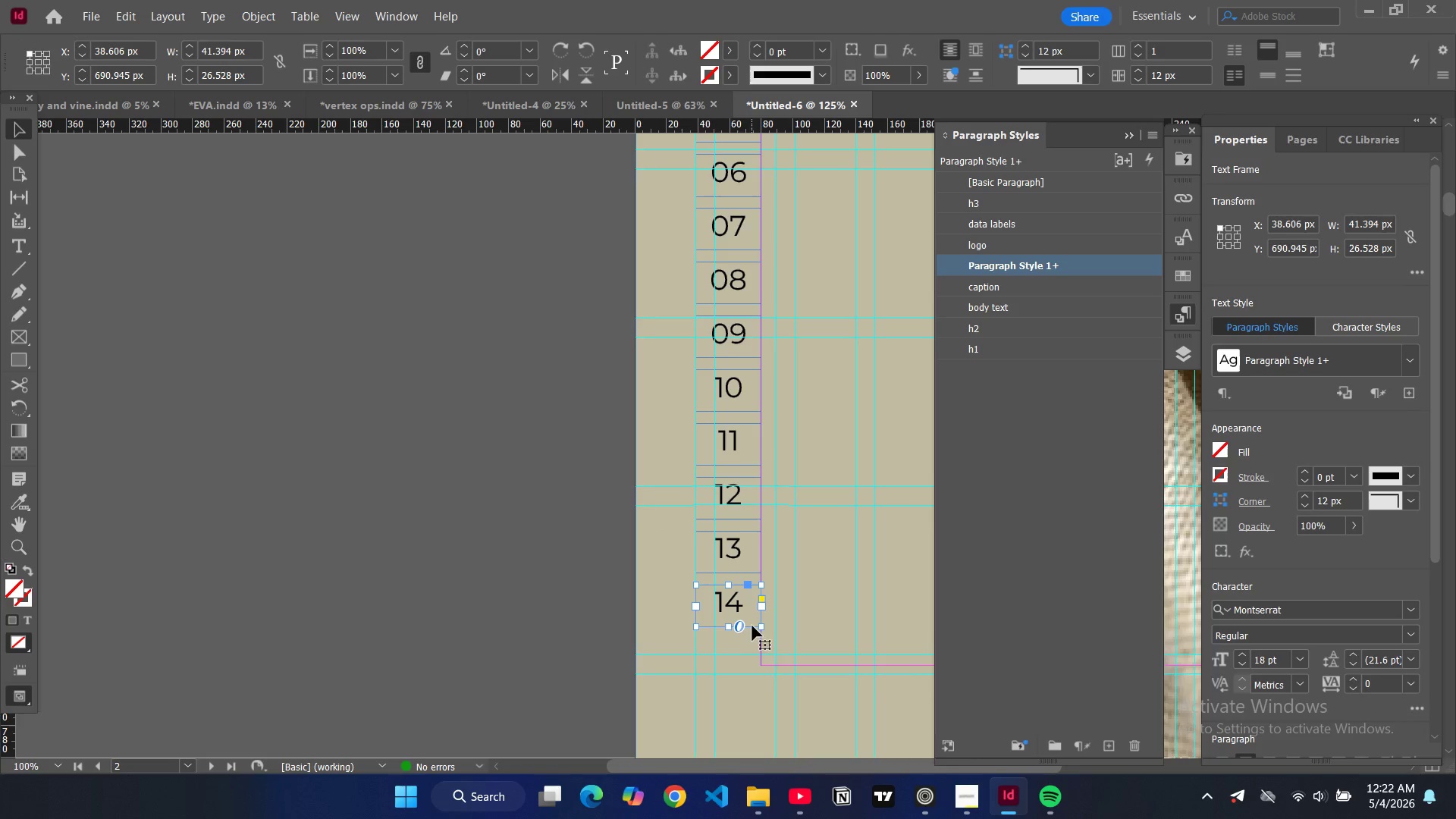 
key(Control+V)
 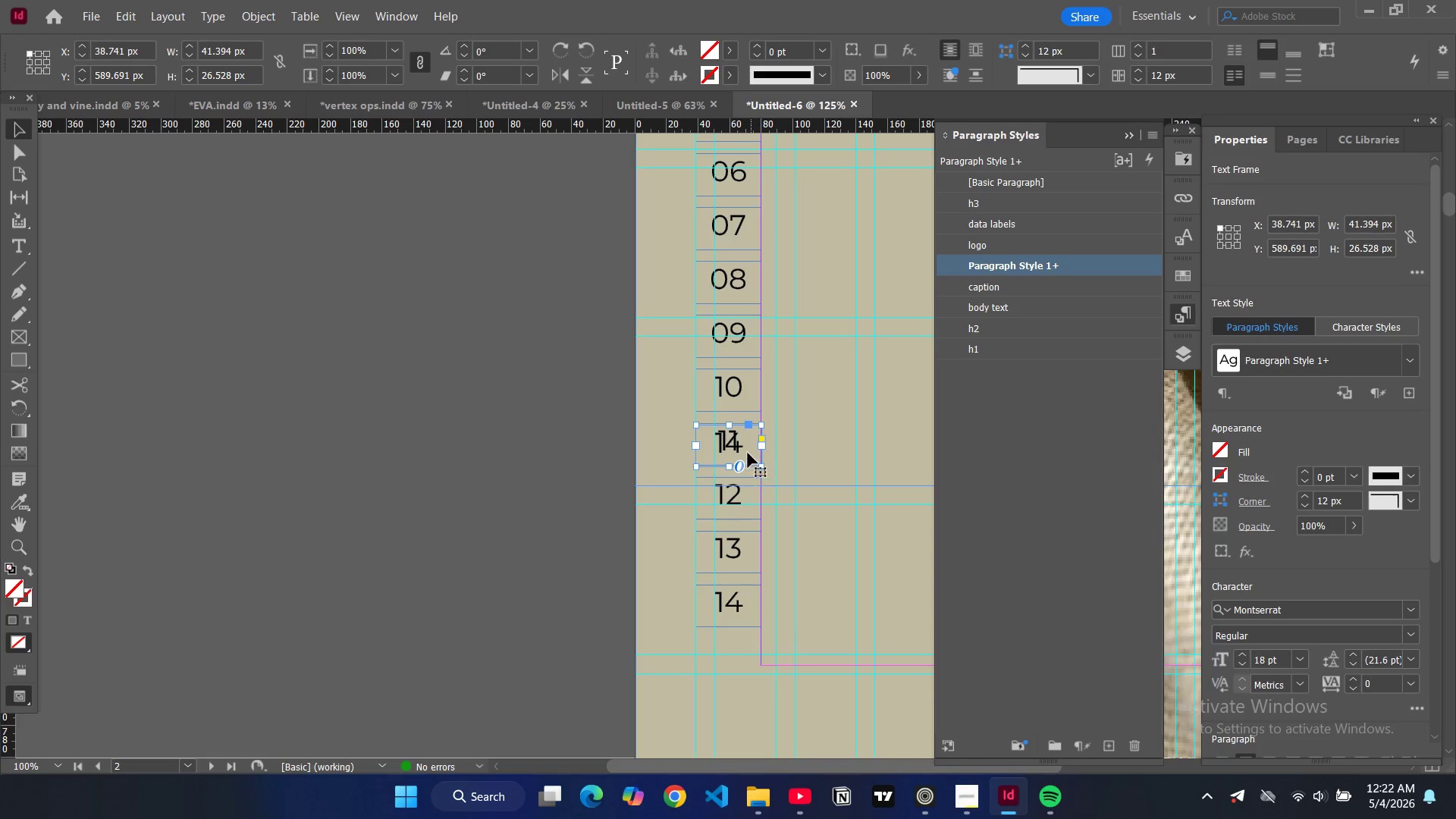 
left_click_drag(start_coordinate=[744, 448], to_coordinate=[744, 663])
 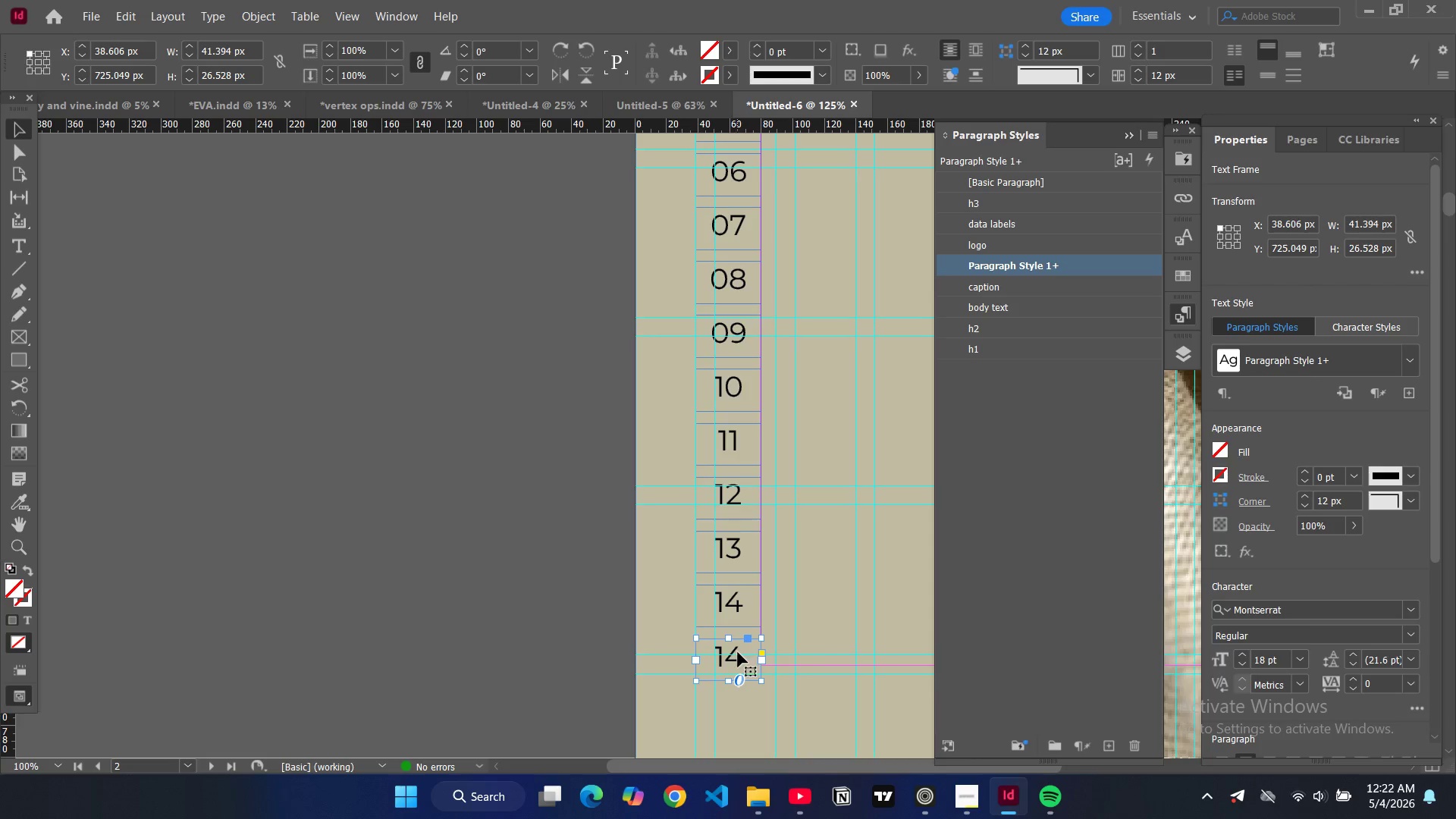 
double_click([738, 652])
 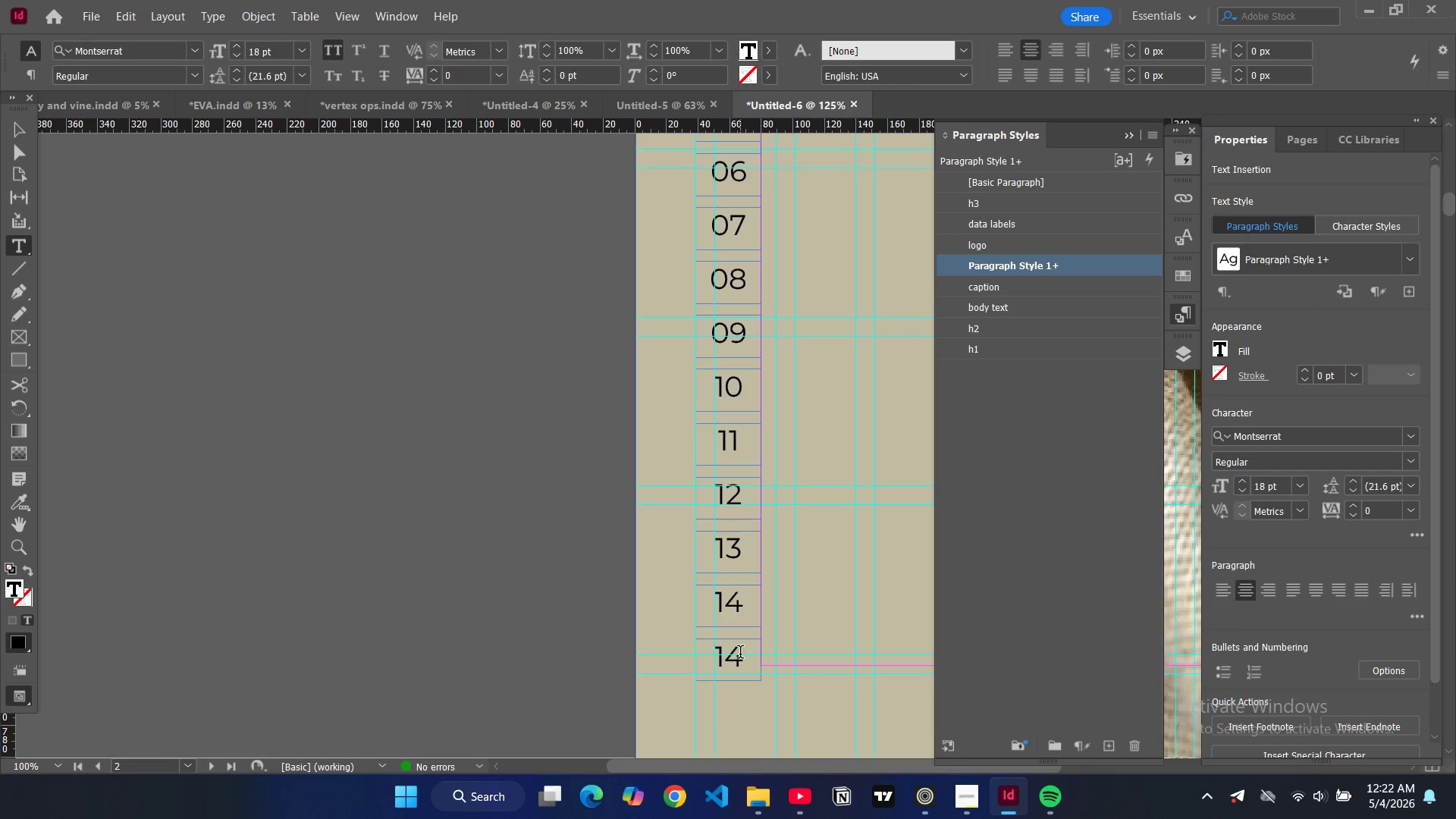 
key(Backspace)
 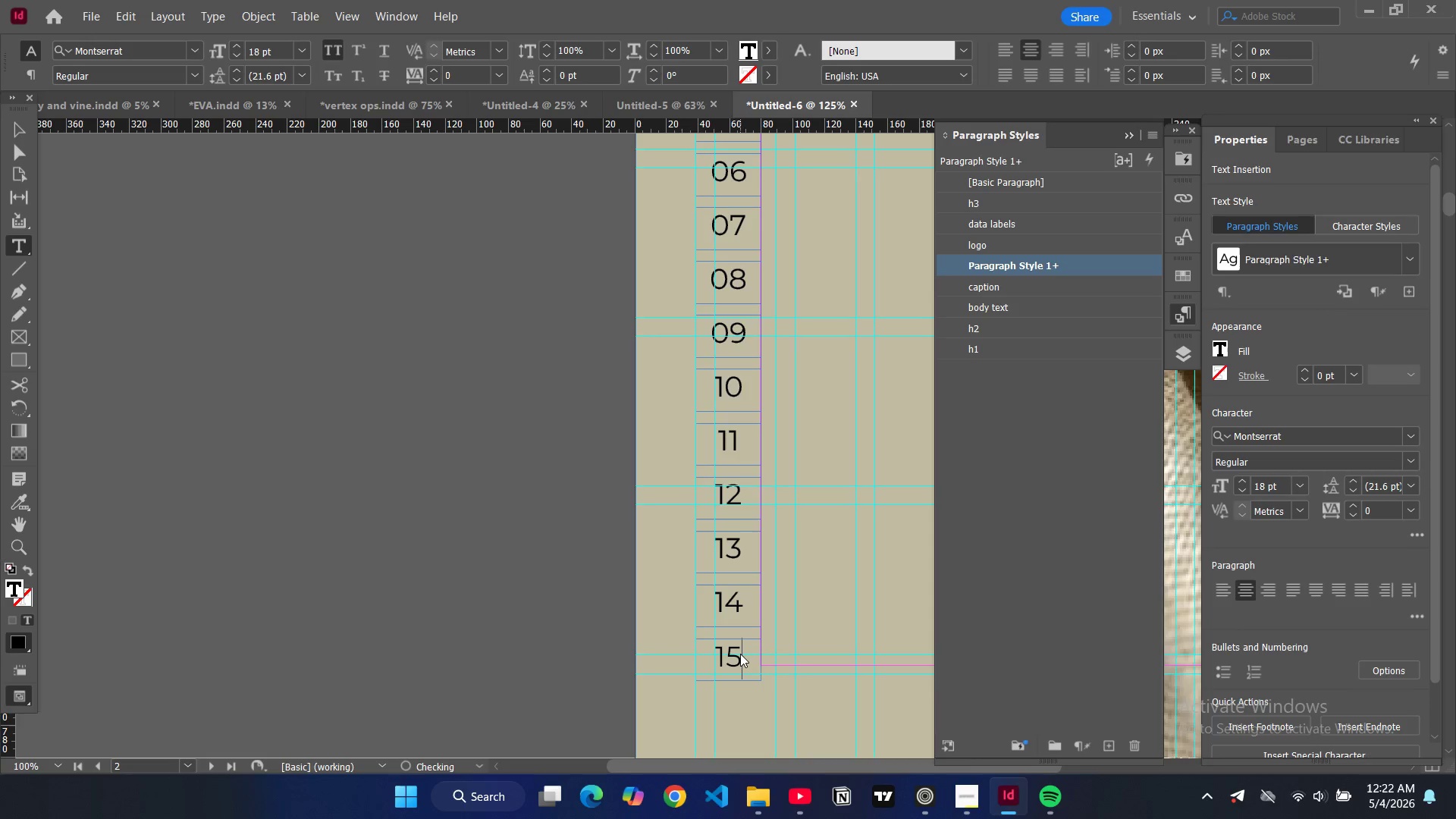 
key(5)
 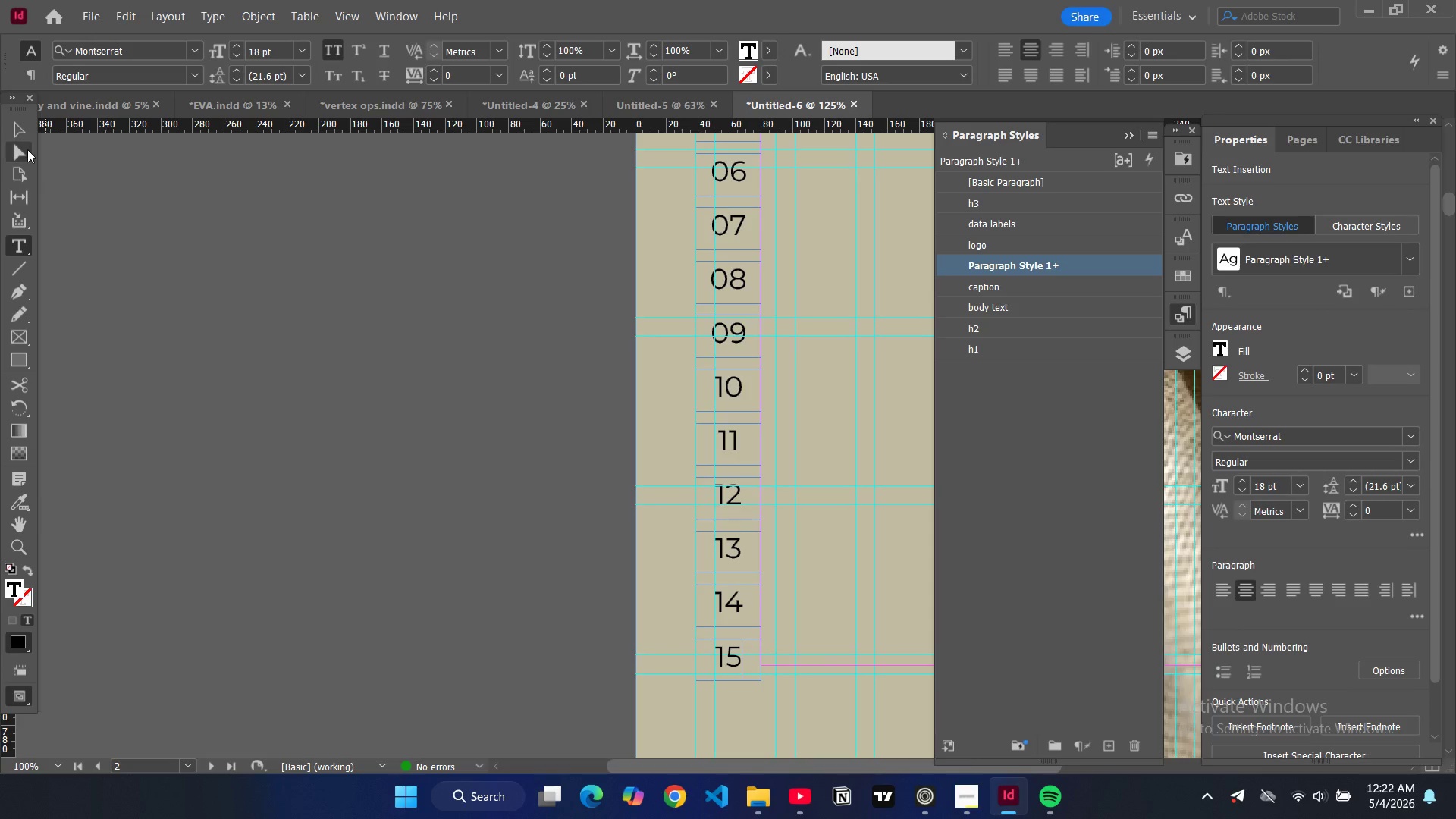 
left_click([20, 125])
 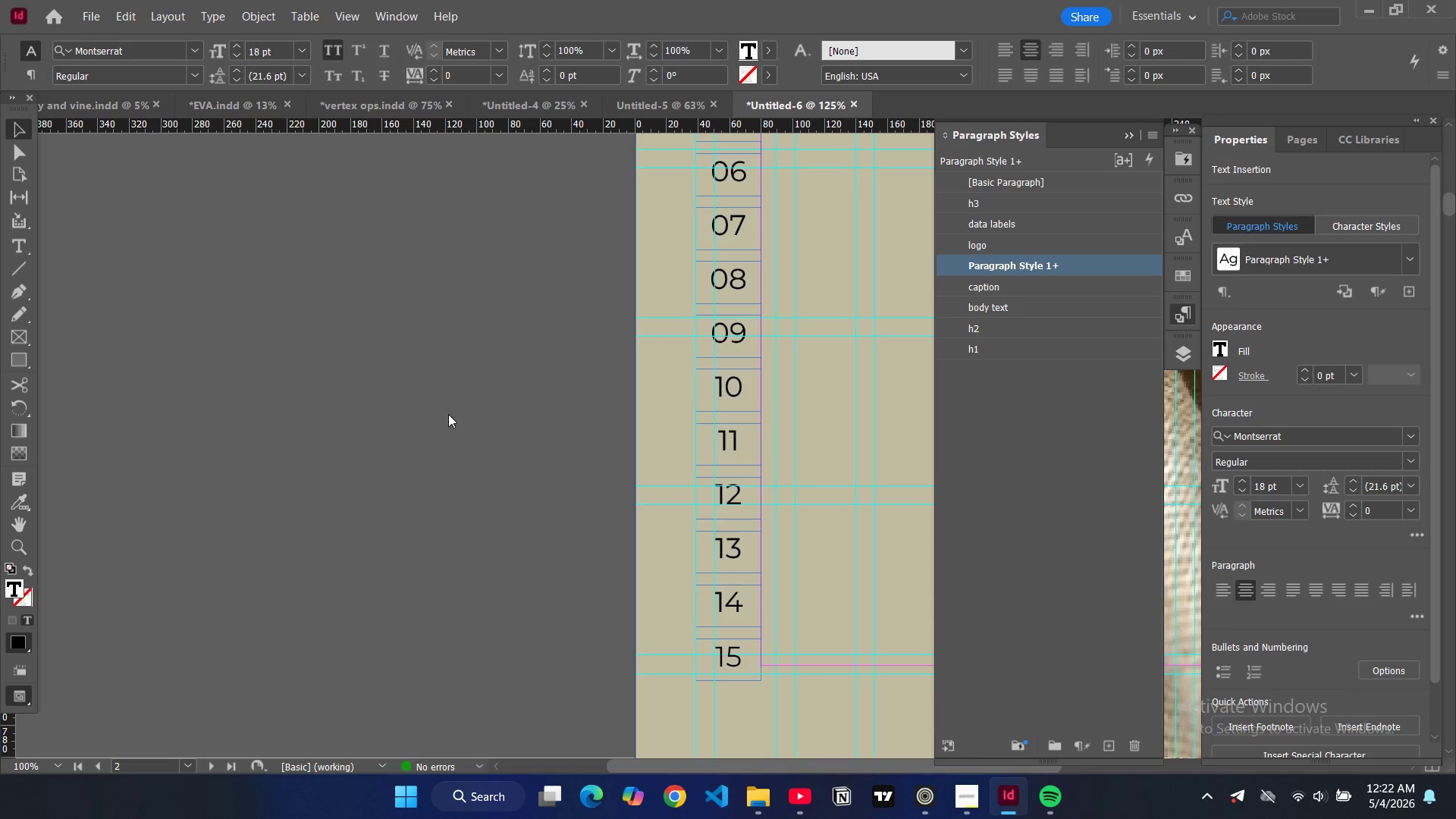 
left_click([474, 425])
 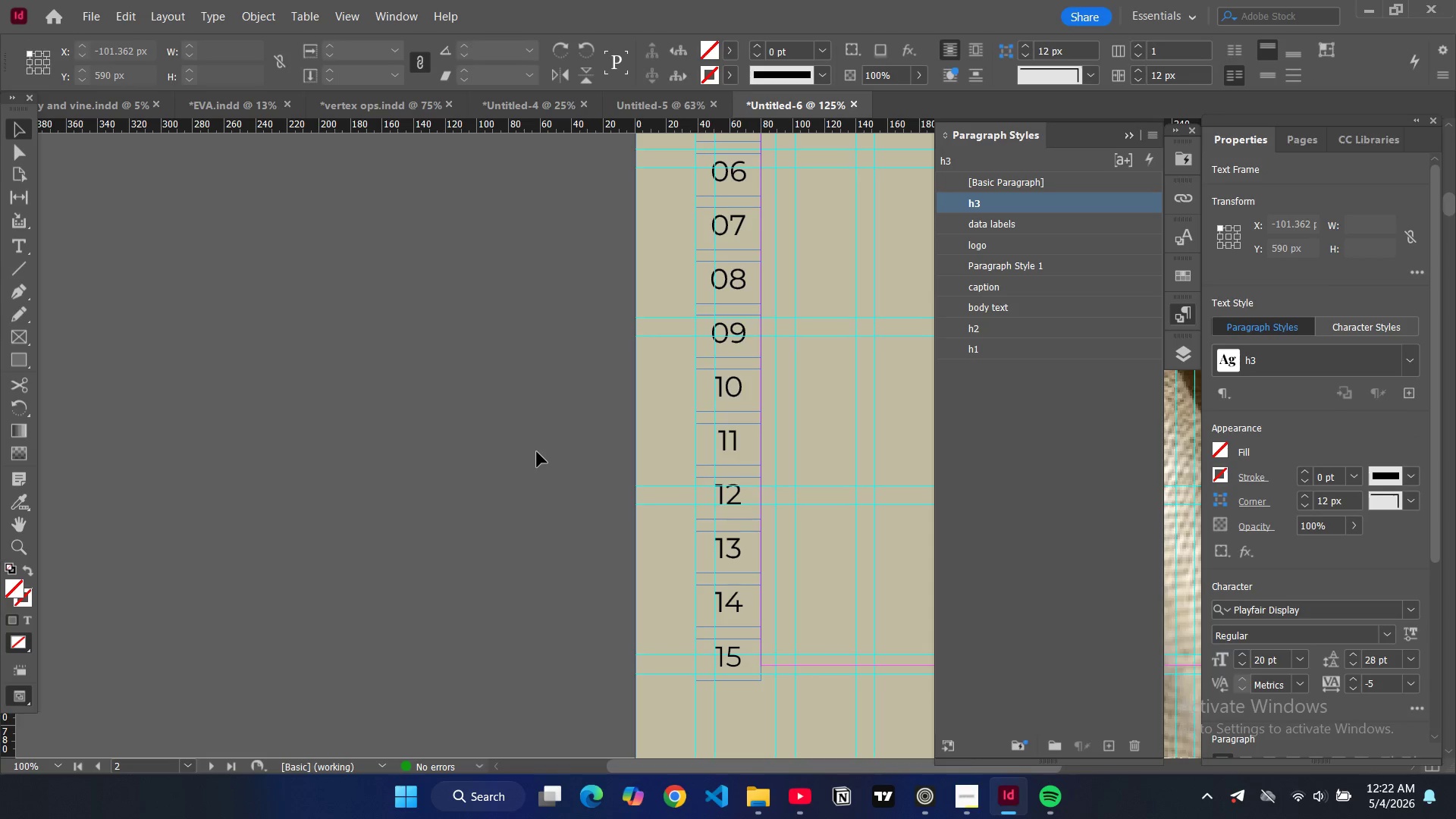 
key(W)
 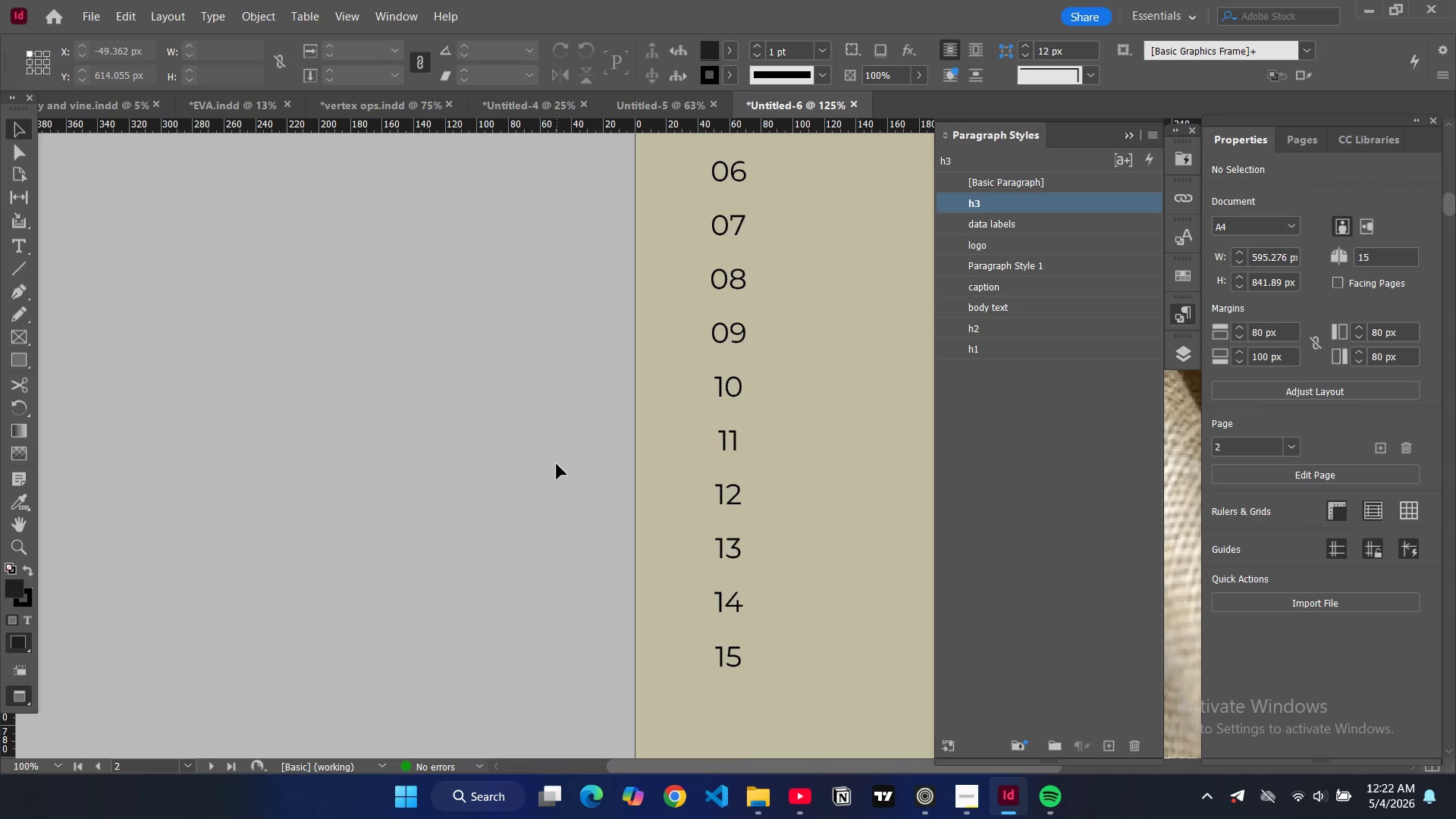 
scroll: coordinate [557, 466], scroll_direction: up, amount: 9.0
 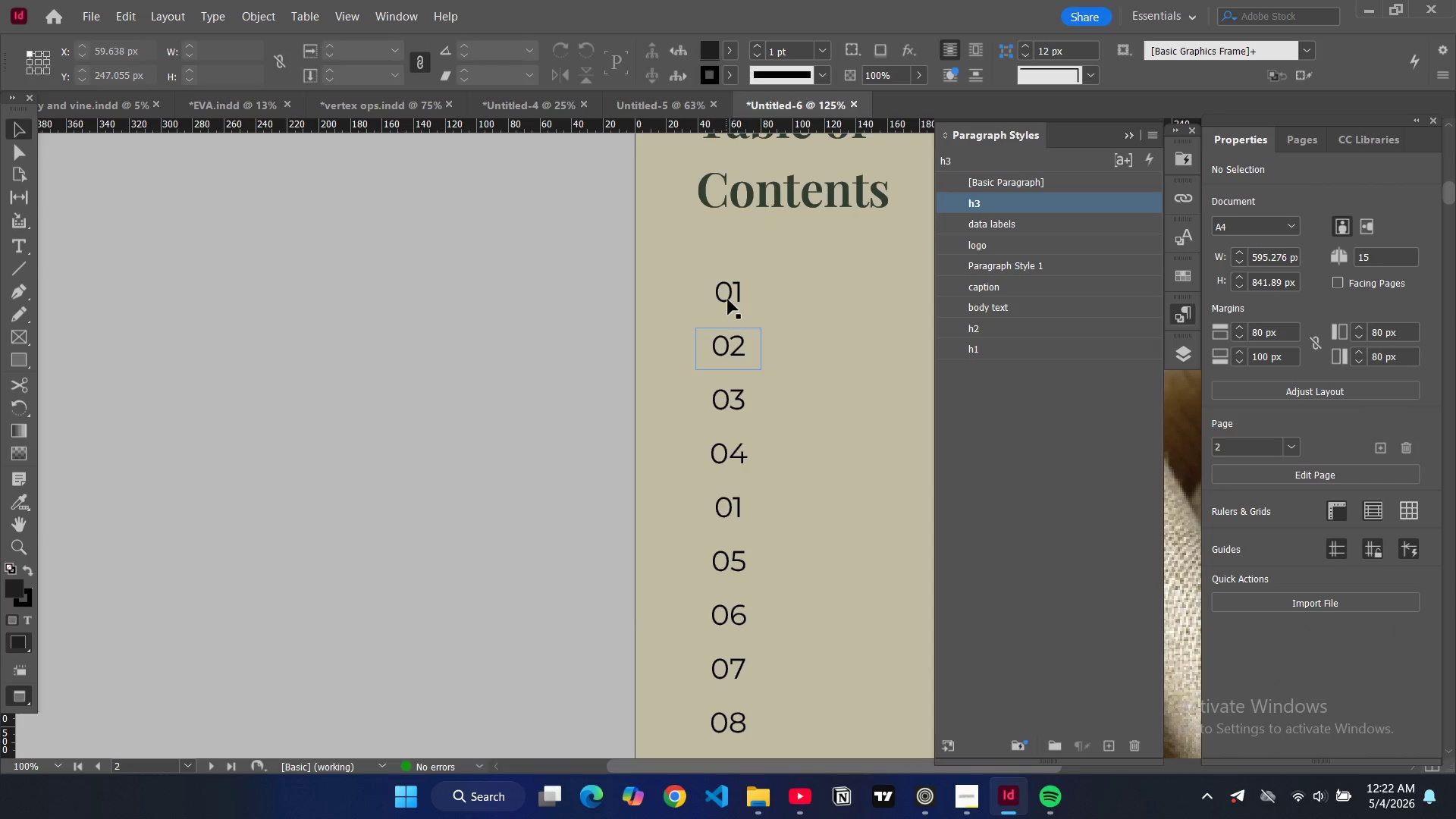 
left_click([728, 295])
 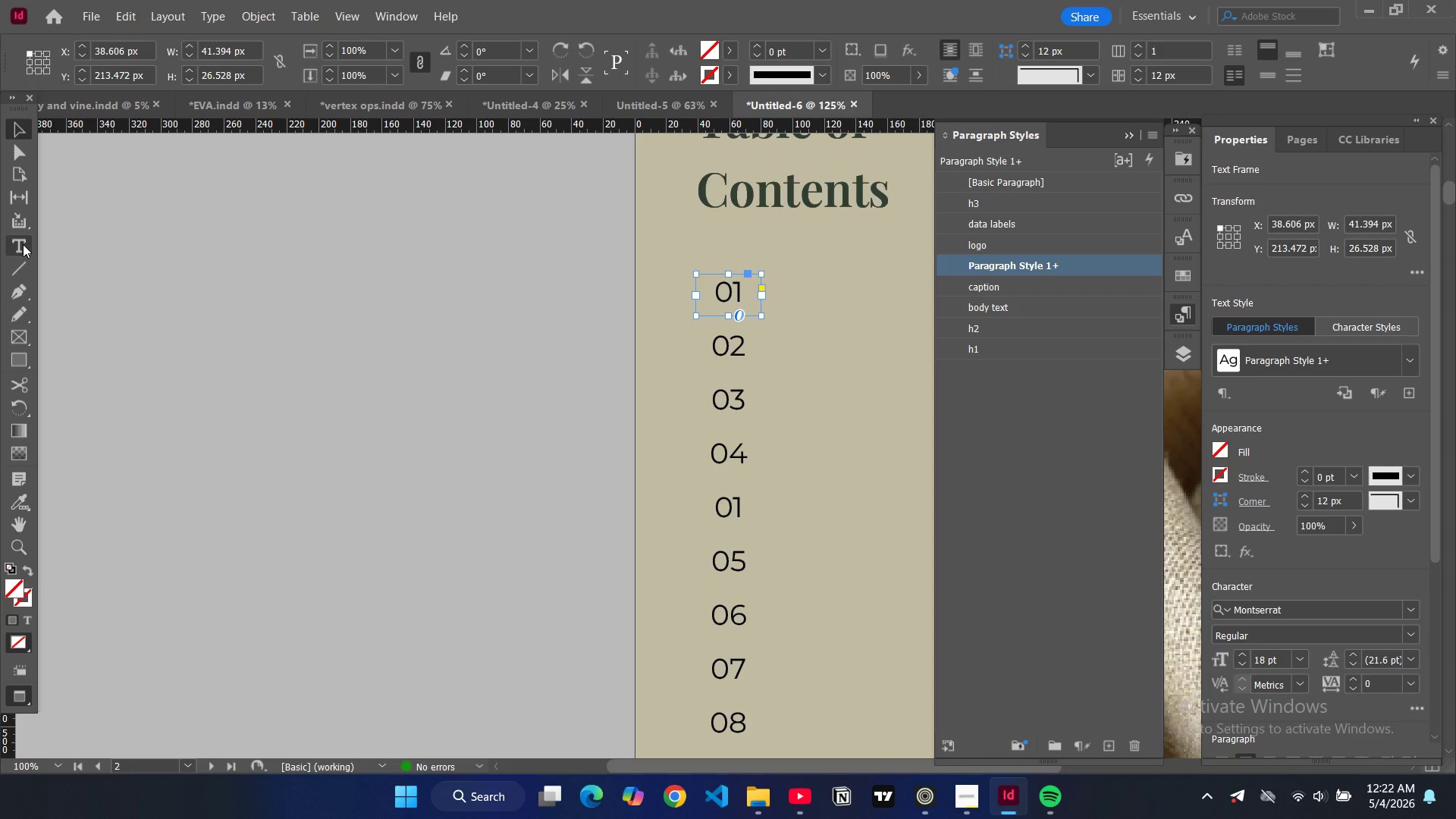 
key(W)
 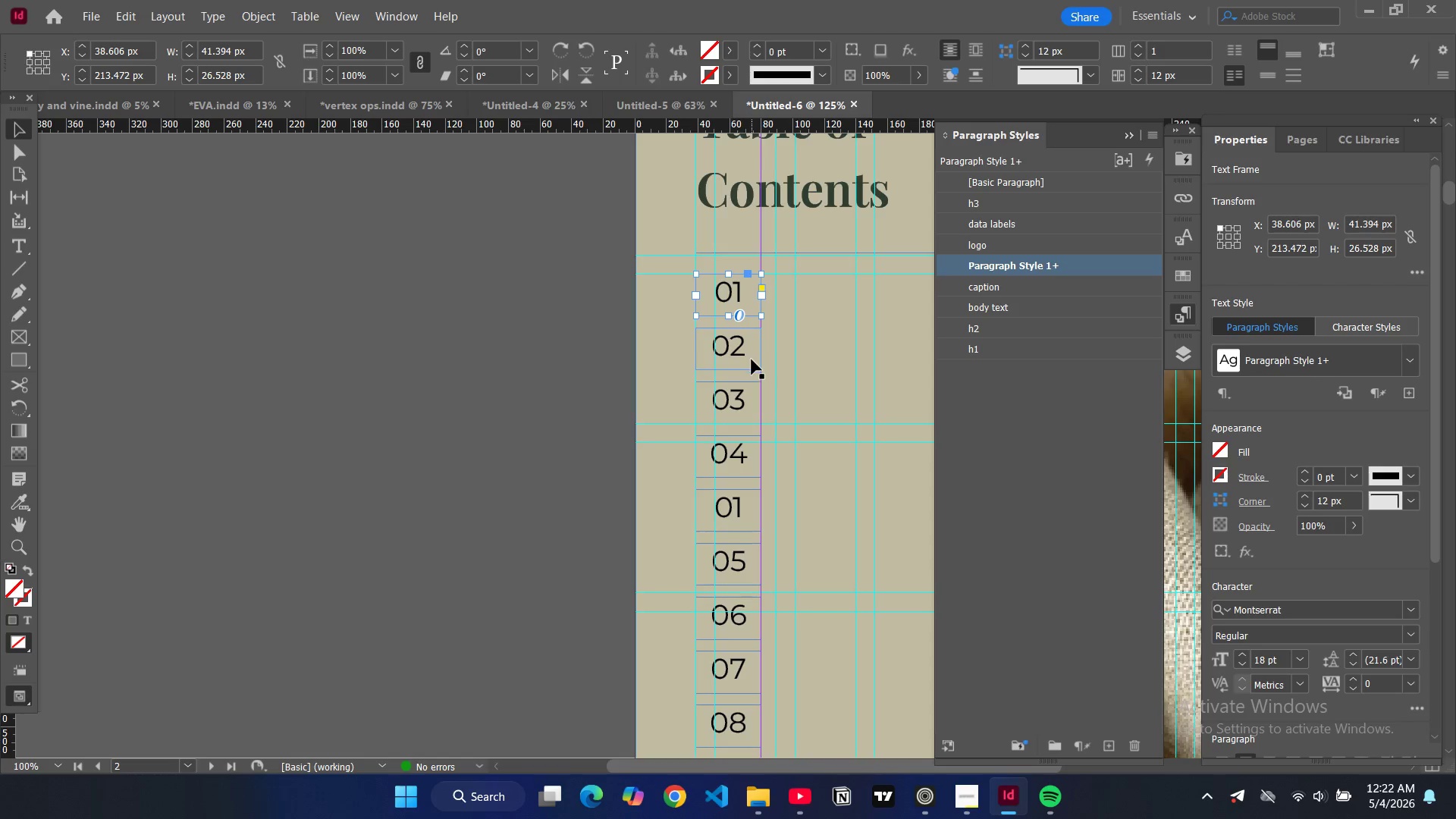 
left_click([751, 362])
 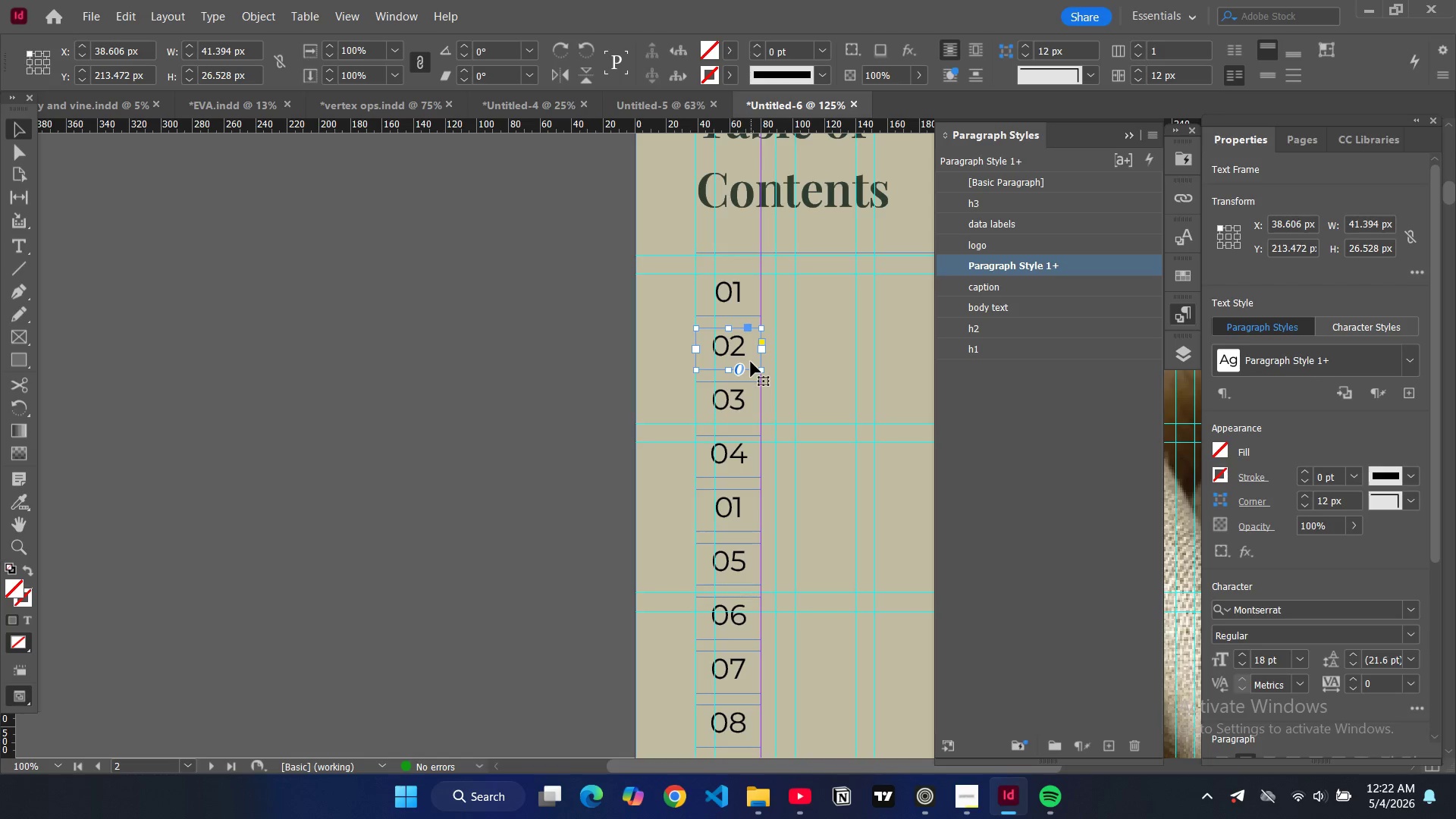 
hold_key(key=ControlLeft, duration=0.58)
 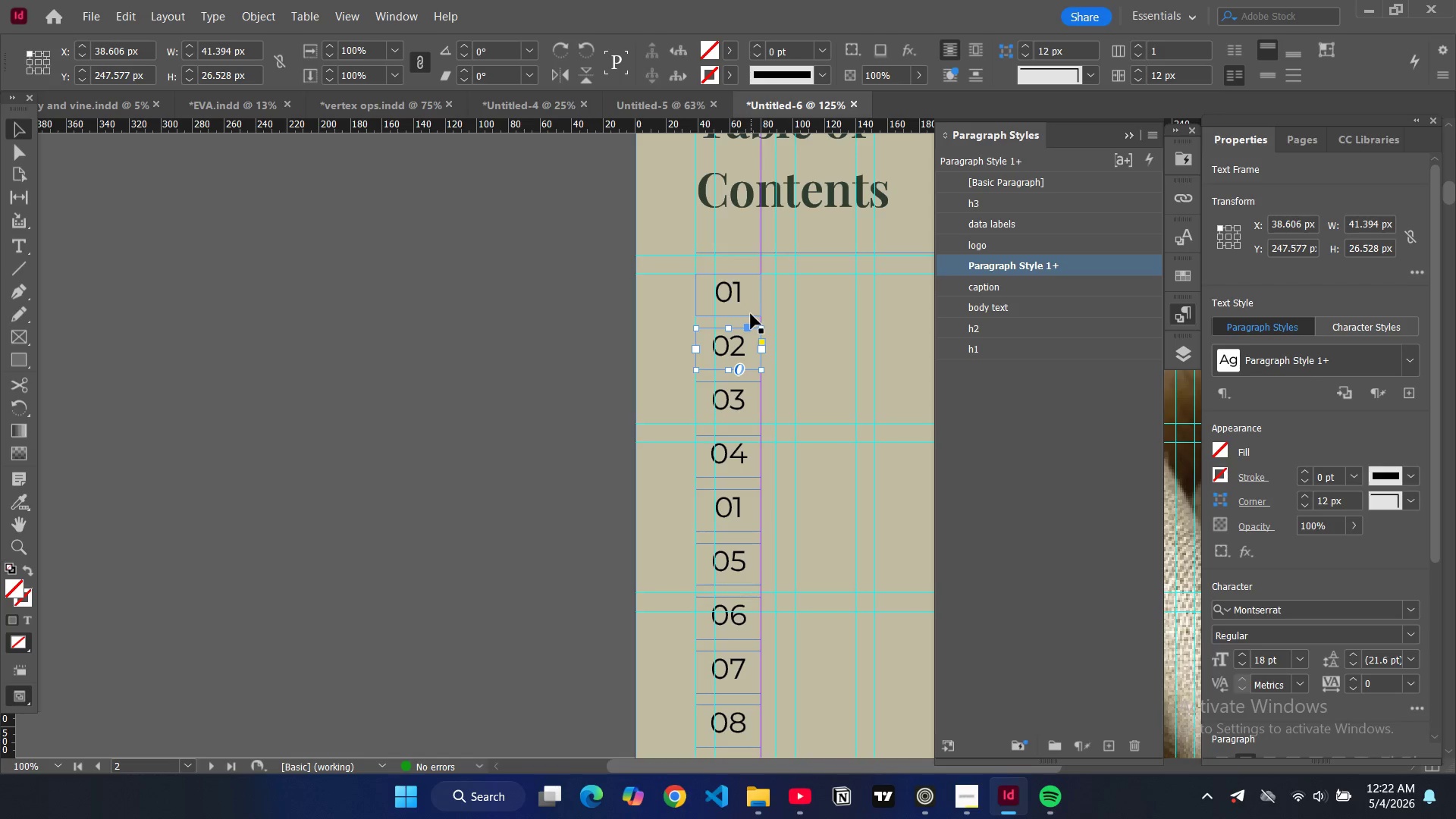 
left_click([751, 314])
 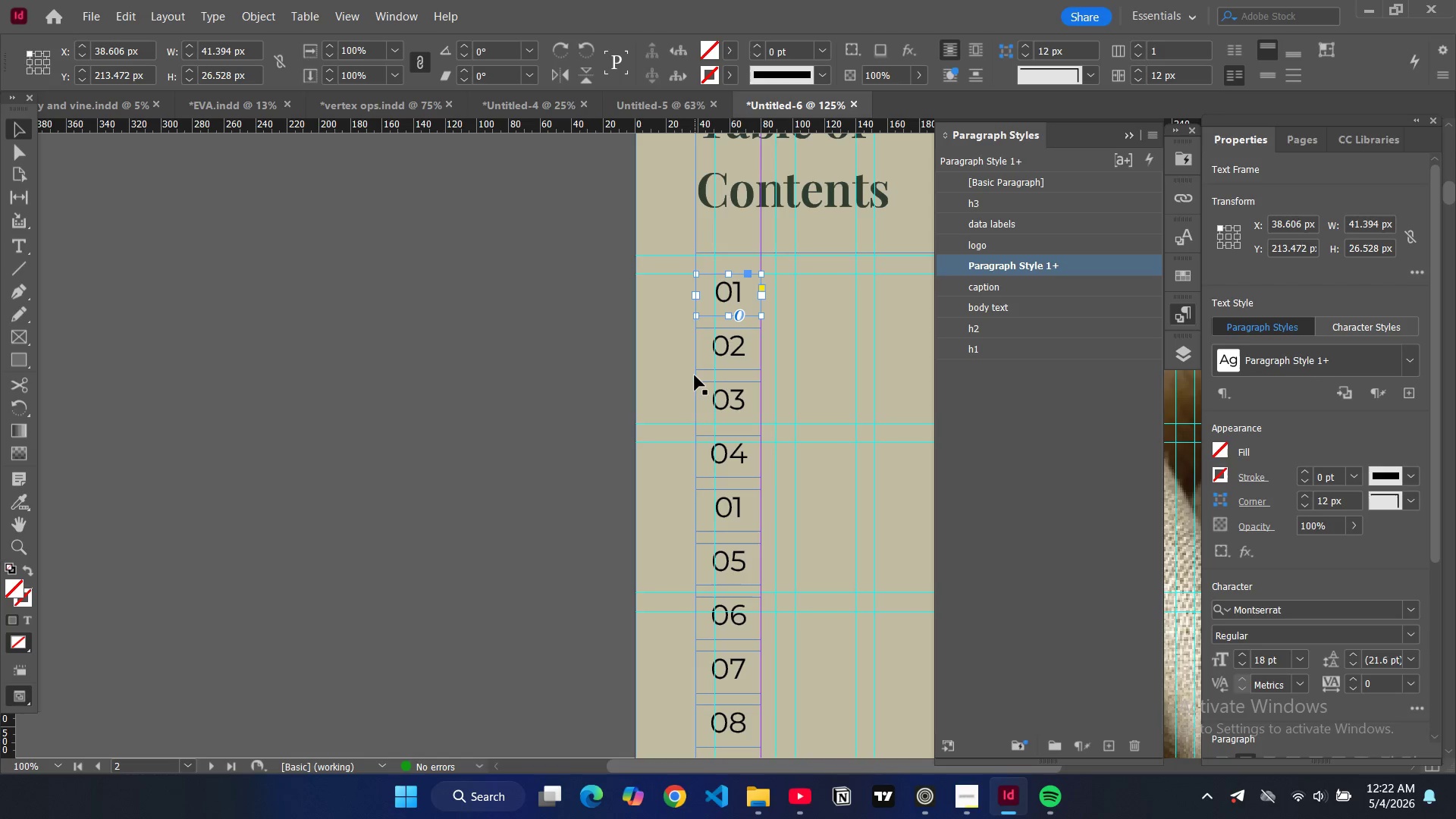 
left_click([698, 376])
 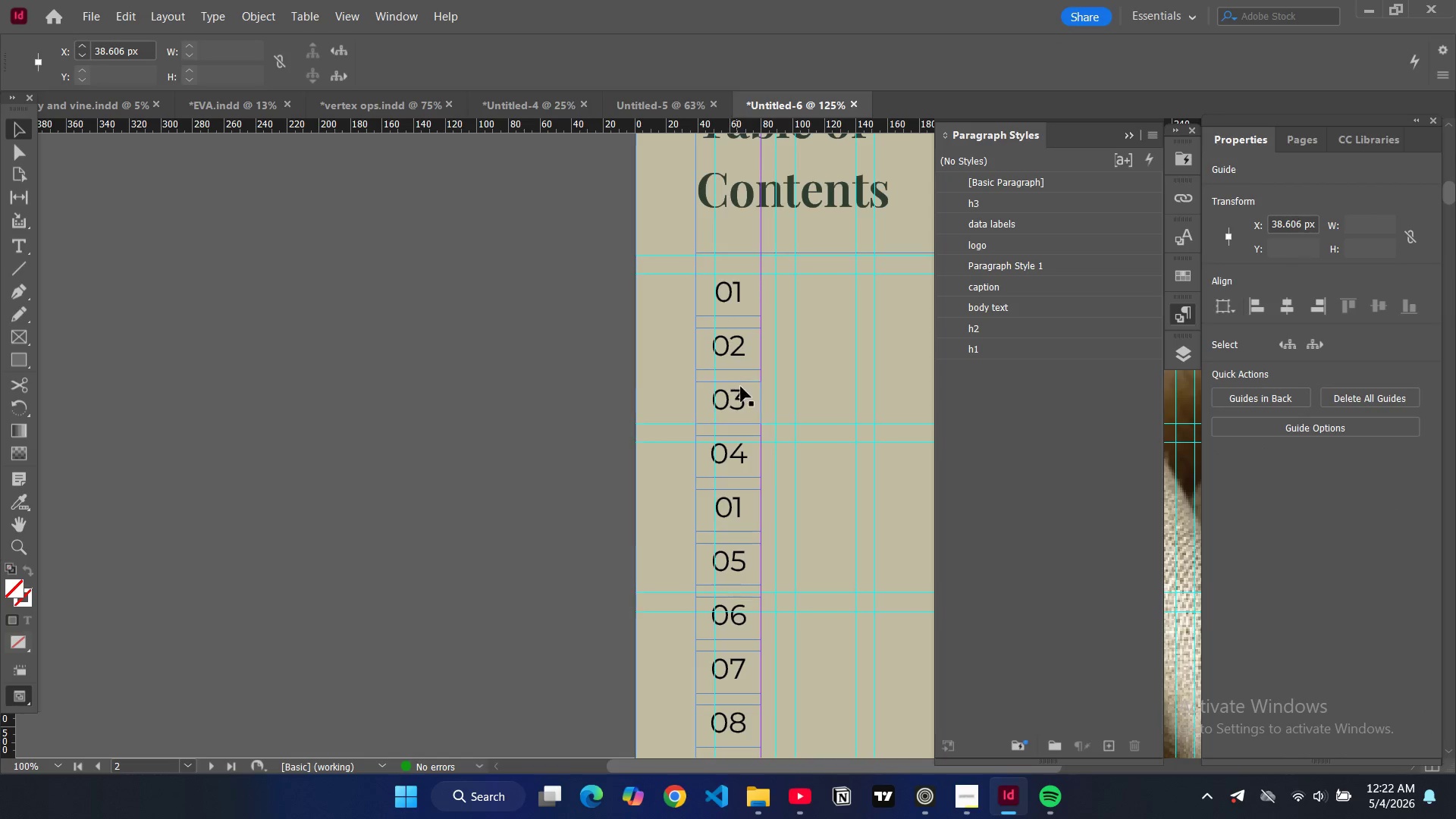 
left_click([743, 390])
 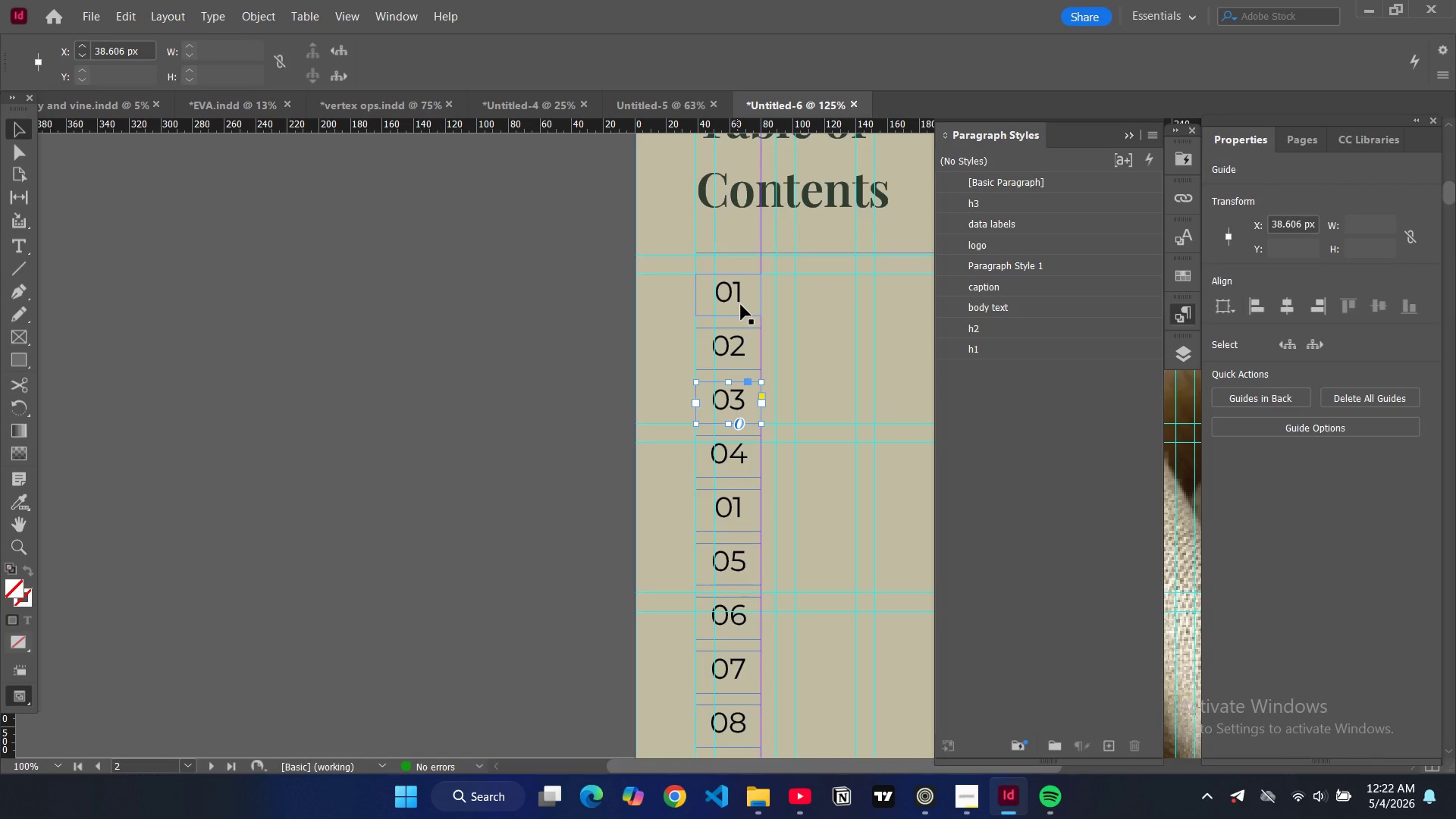 
left_click([744, 301])
 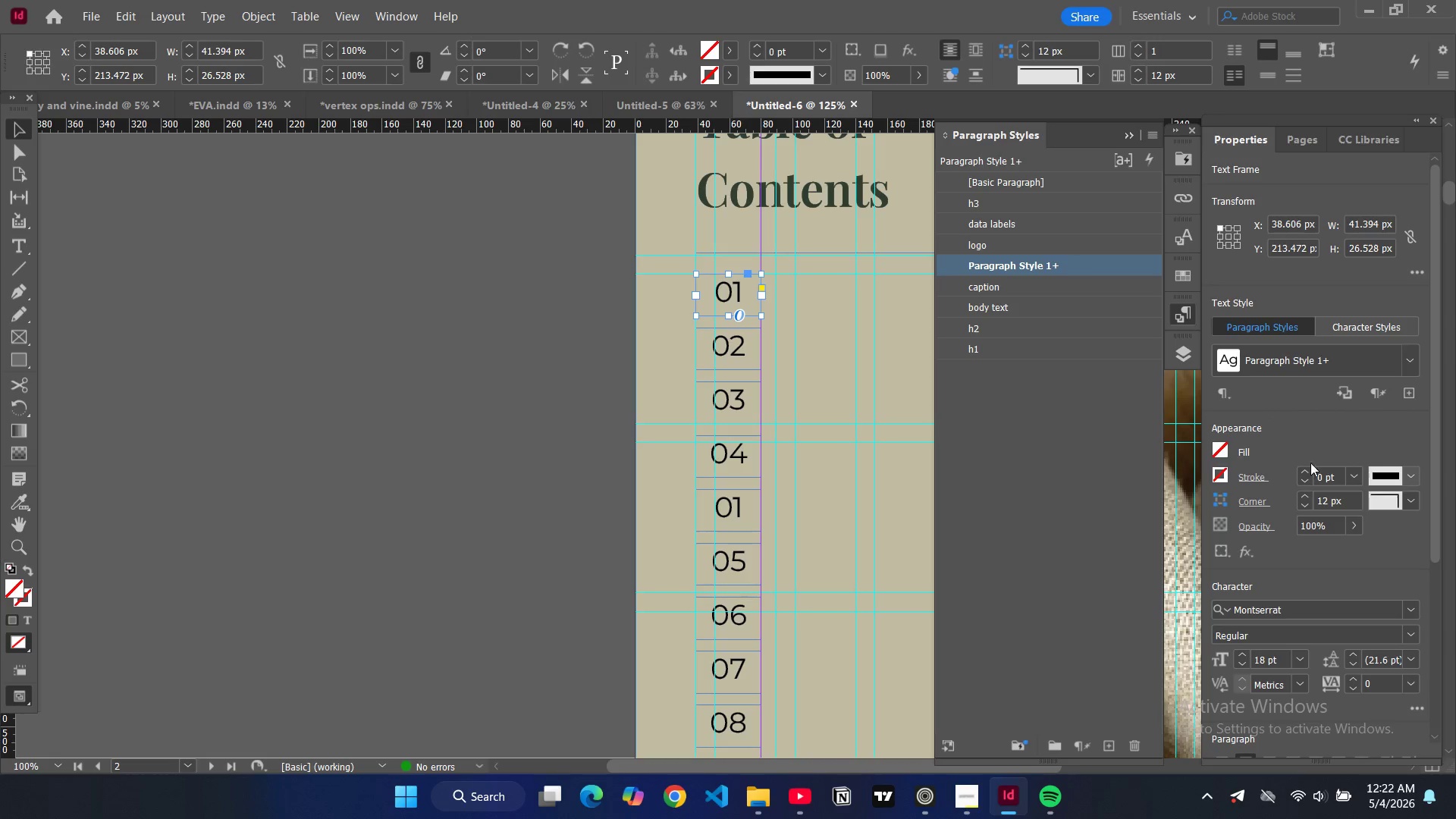 
double_click([1223, 451])
 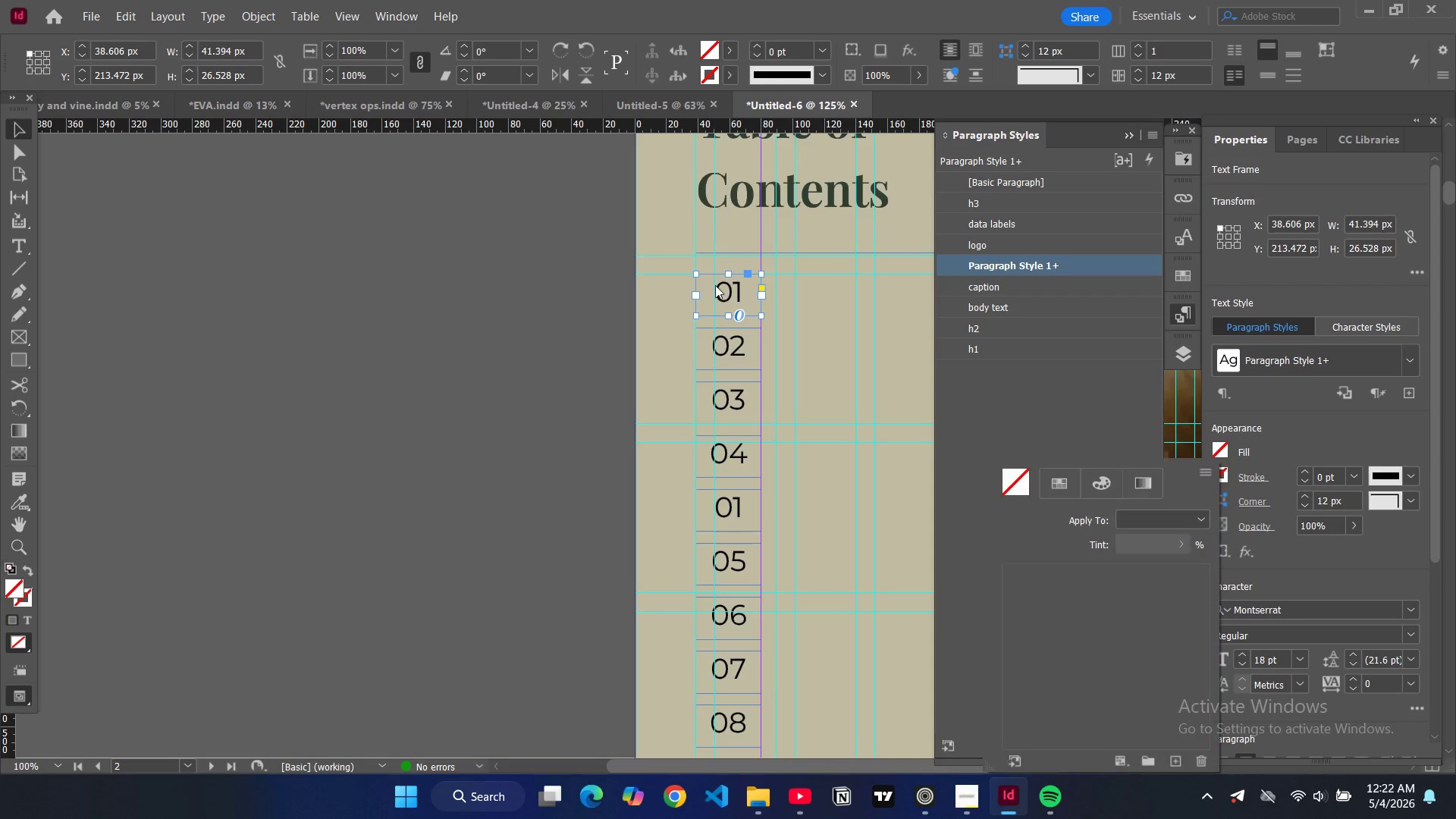 
double_click([720, 287])
 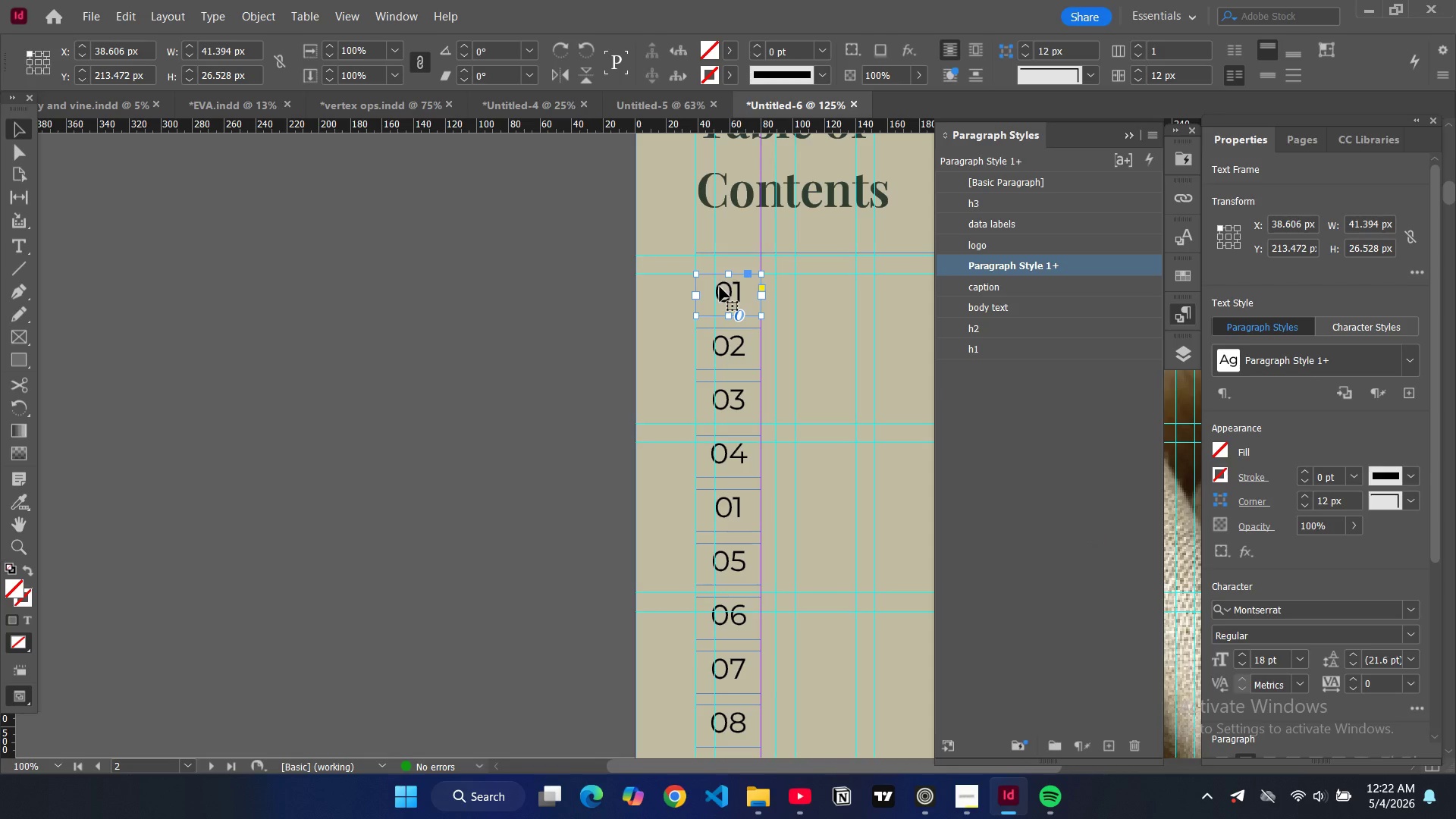 
triple_click([720, 287])
 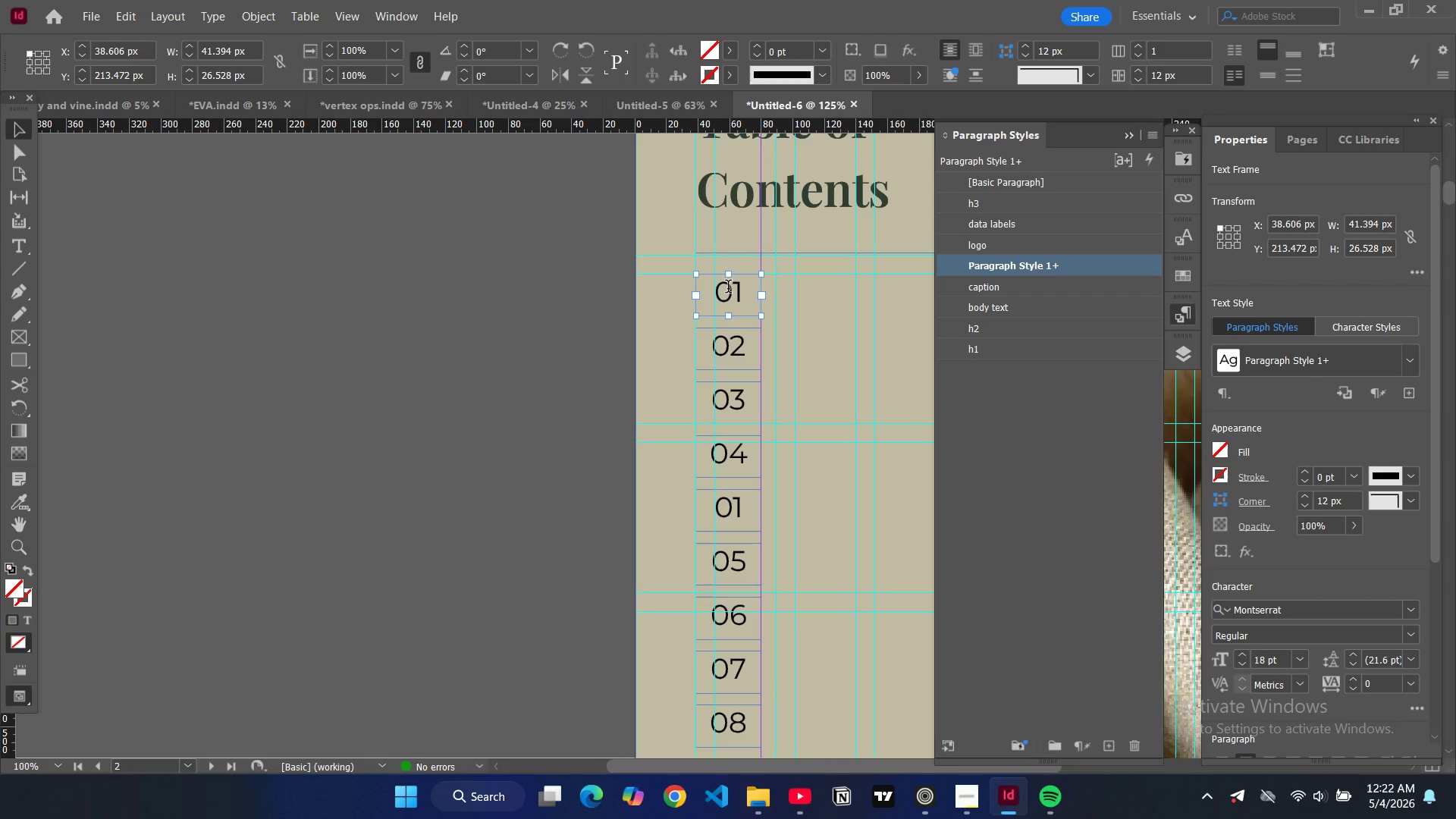 
triple_click([728, 288])
 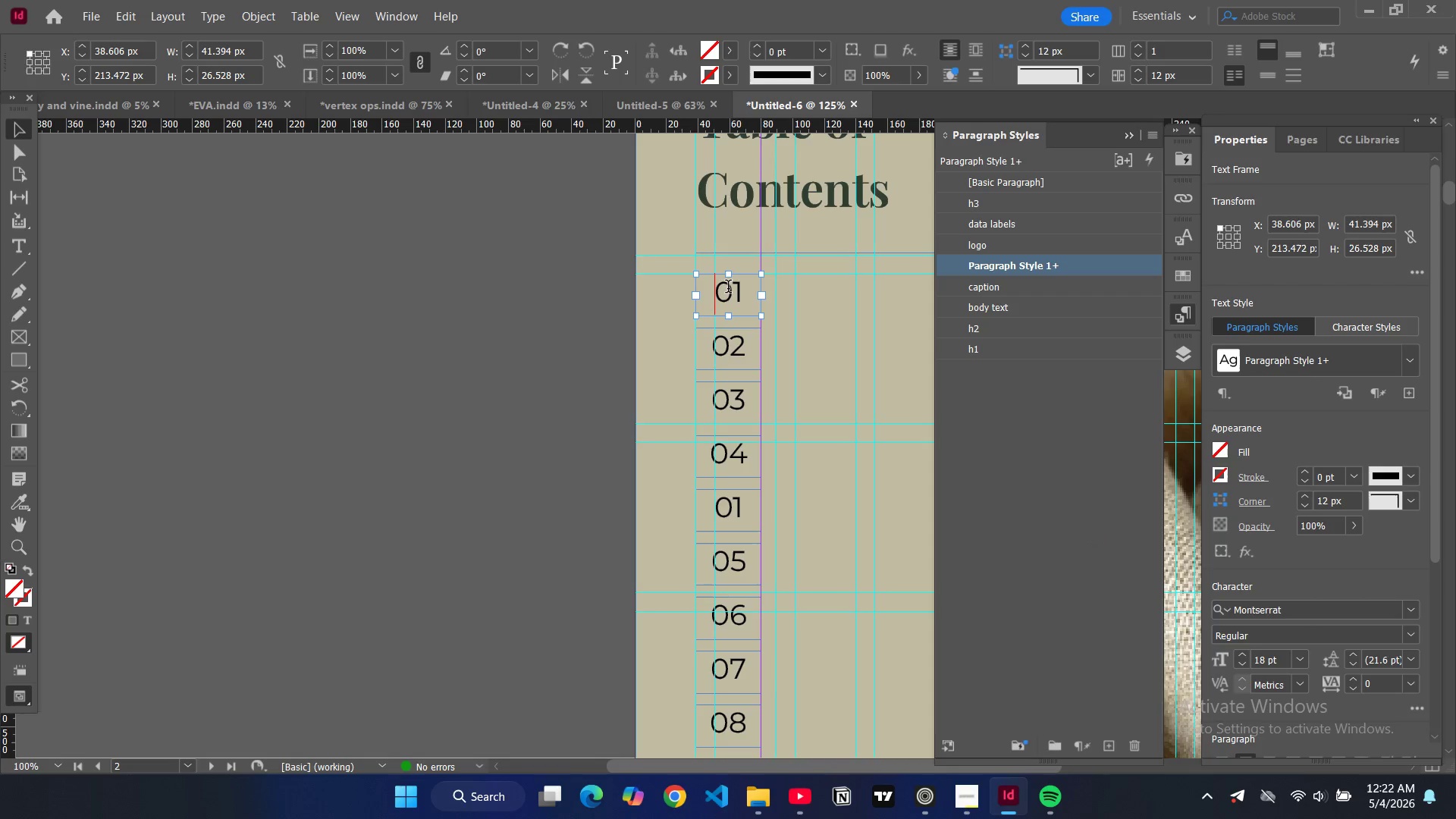 
triple_click([728, 288])
 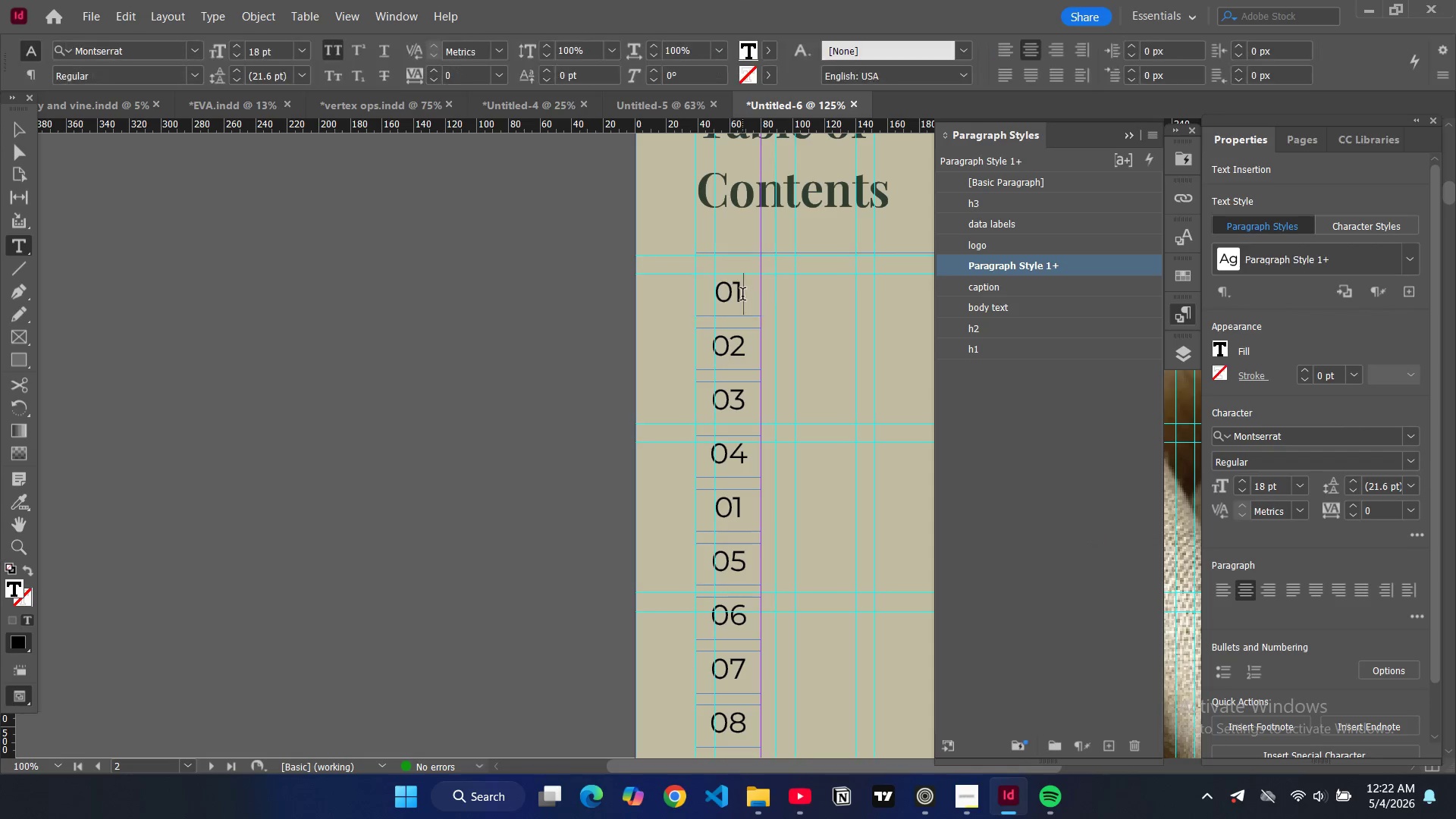 
double_click([742, 296])
 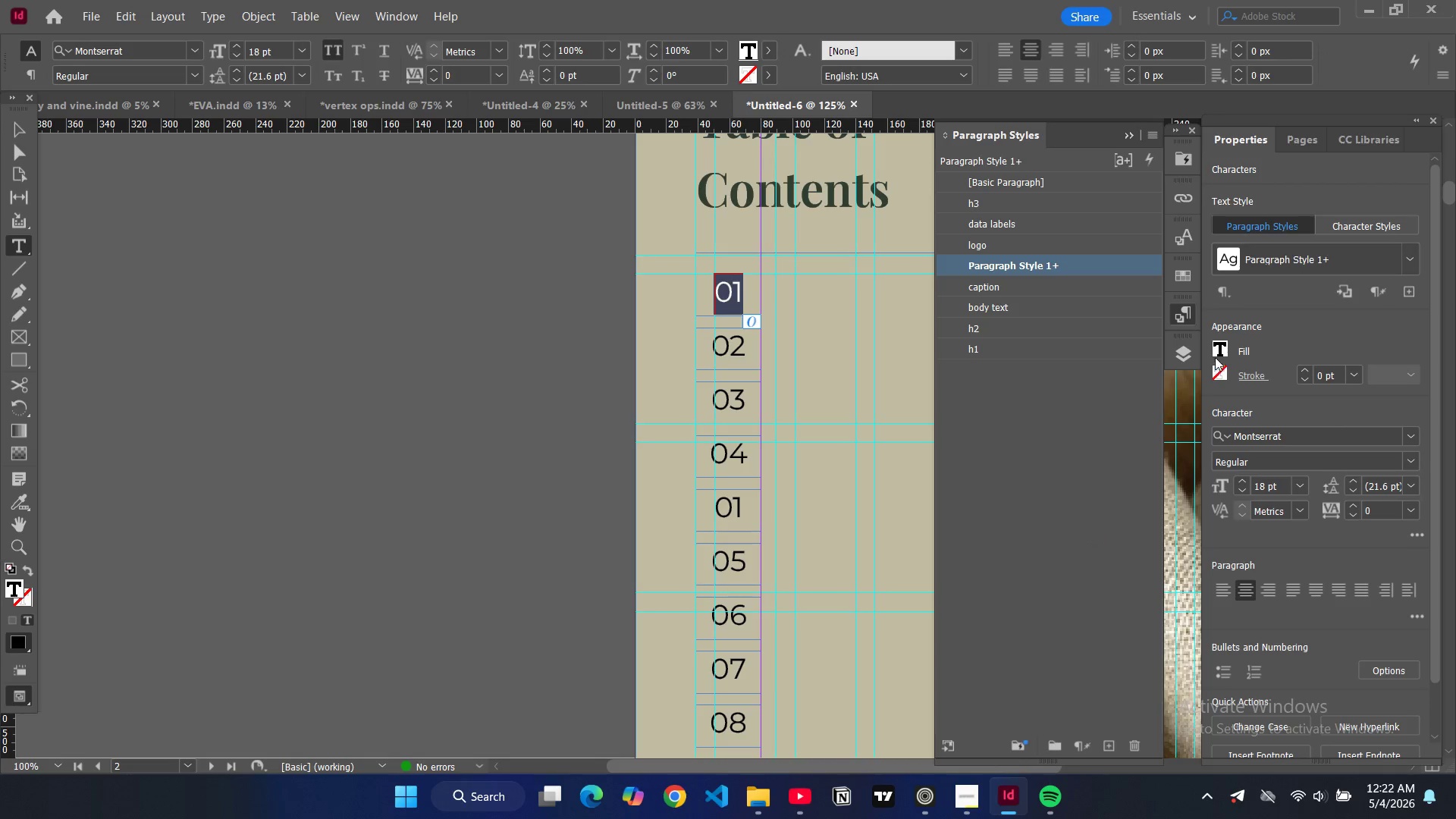 
double_click([1219, 350])
 